 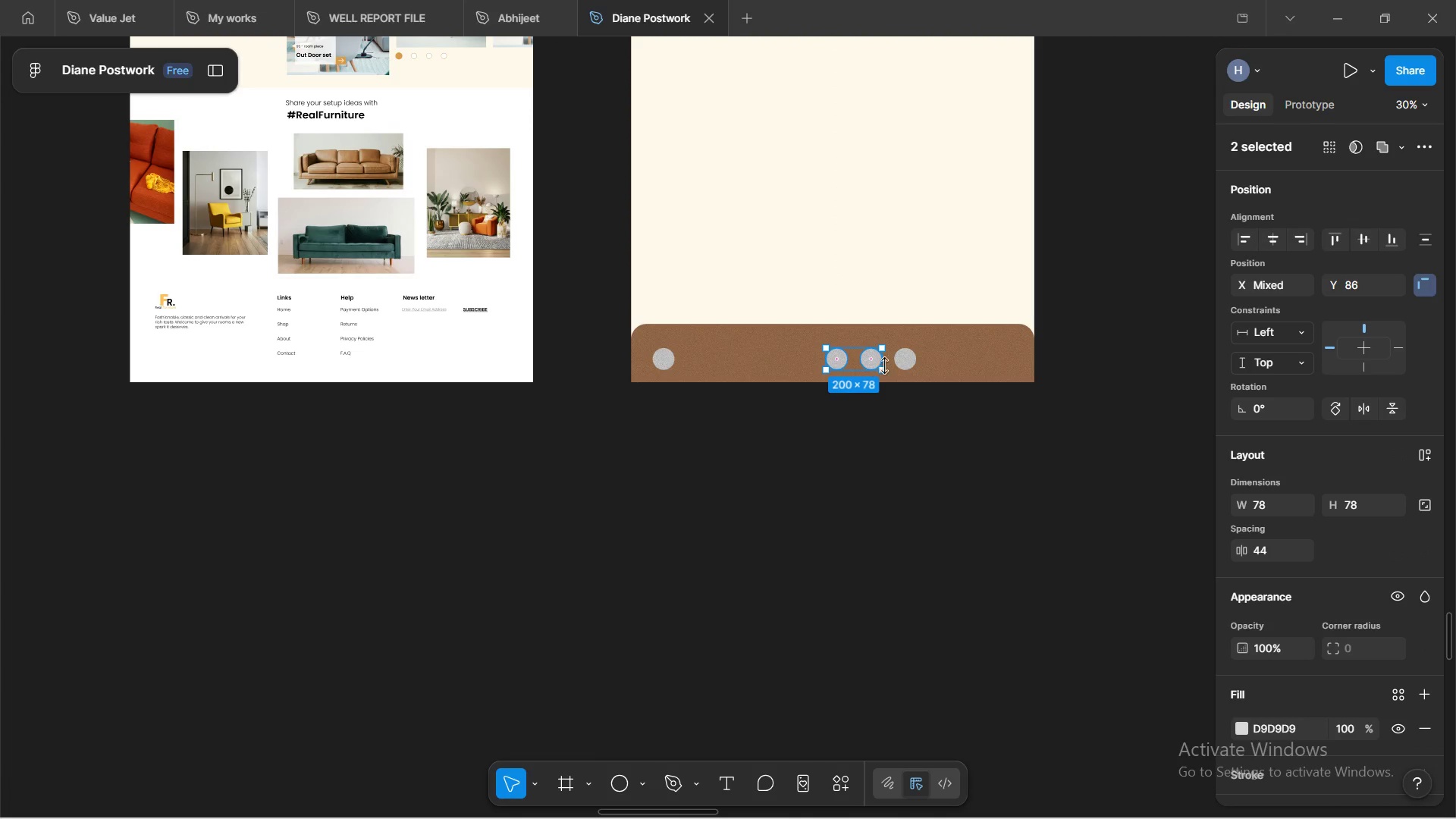 
left_click([905, 366])
 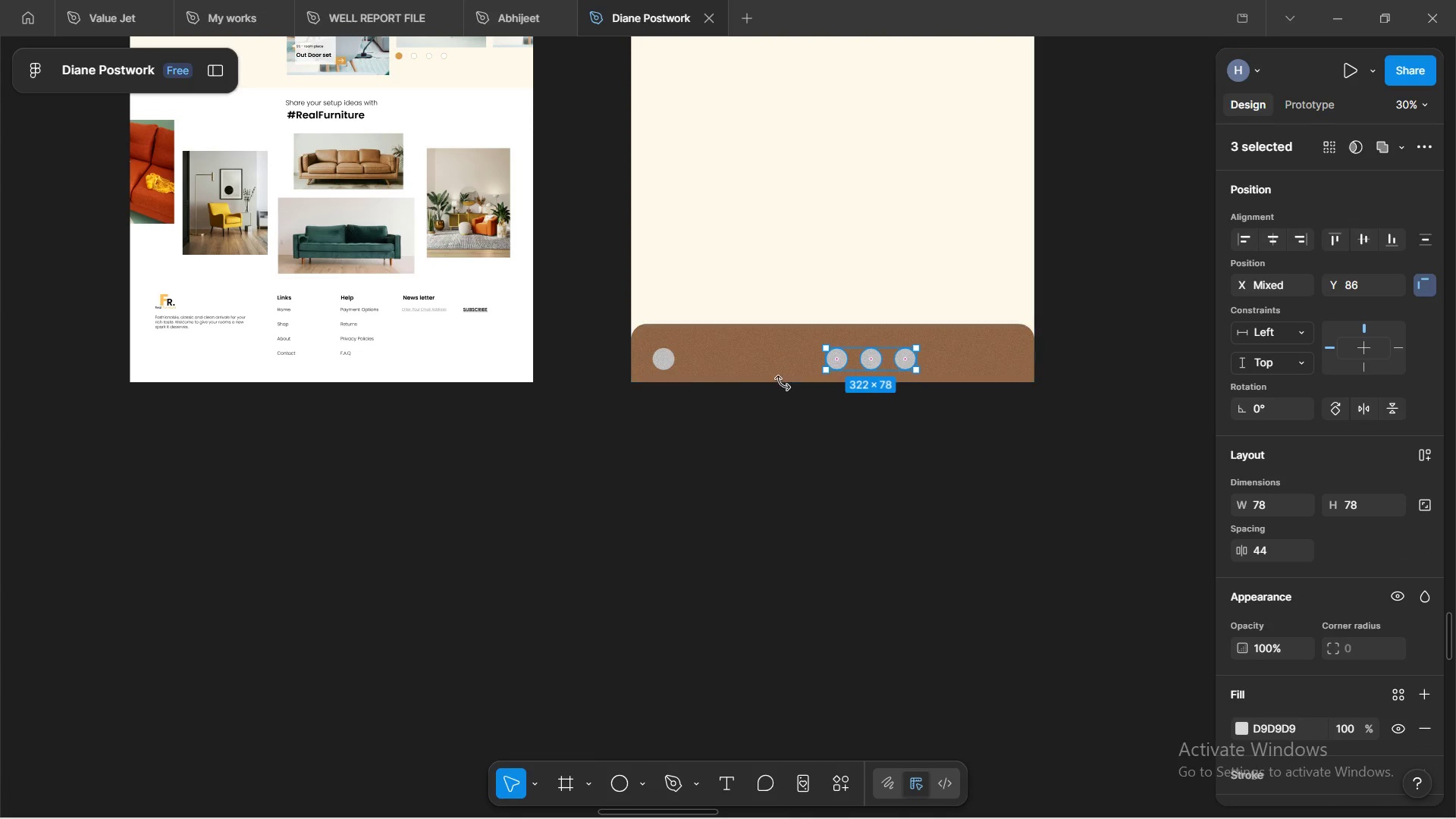 
hold_key(key=ShiftLeft, duration=1.52)
 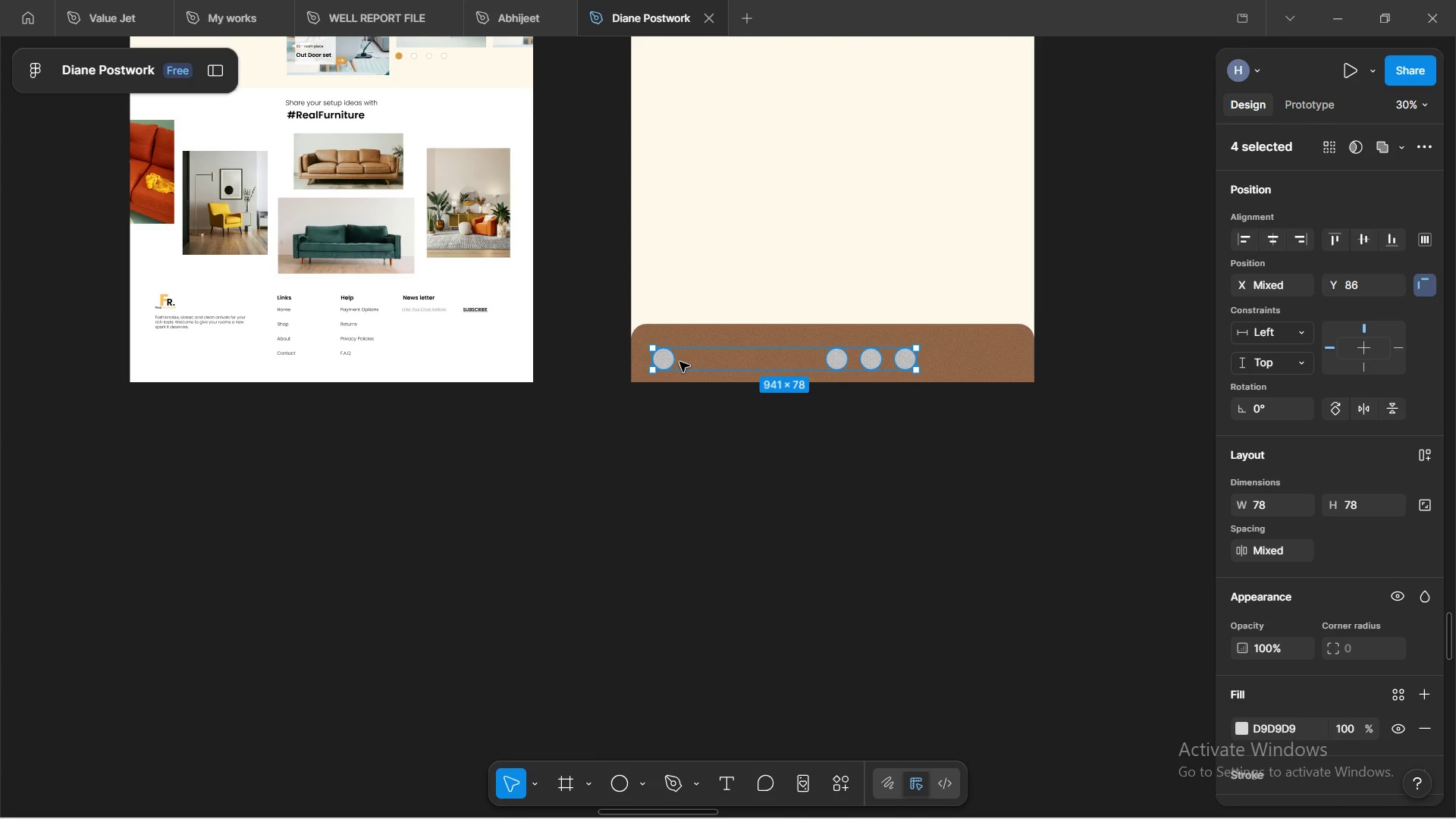 
key(Delete)
 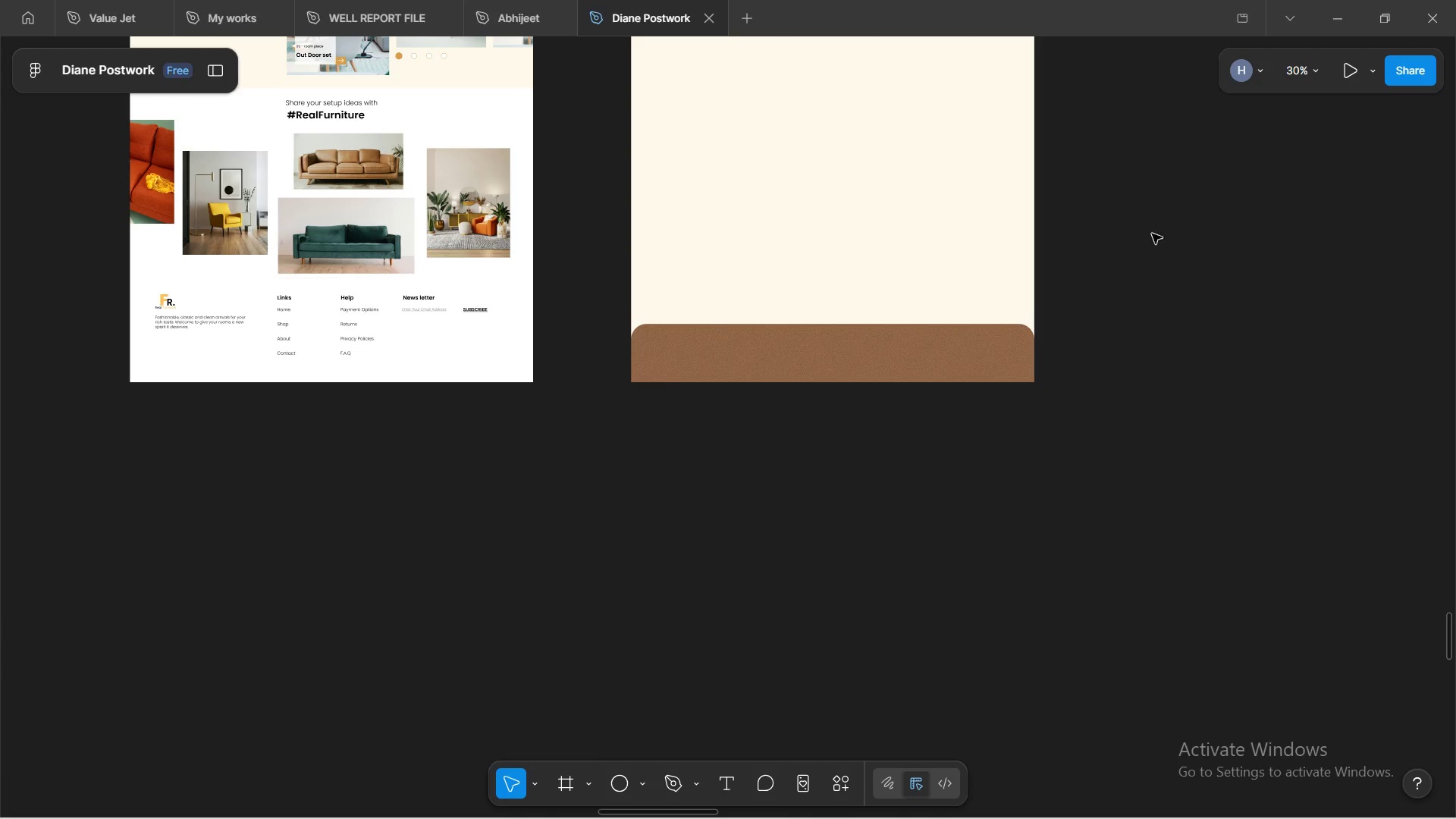 
scroll: coordinate [1144, 267], scroll_direction: up, amount: 30.0
 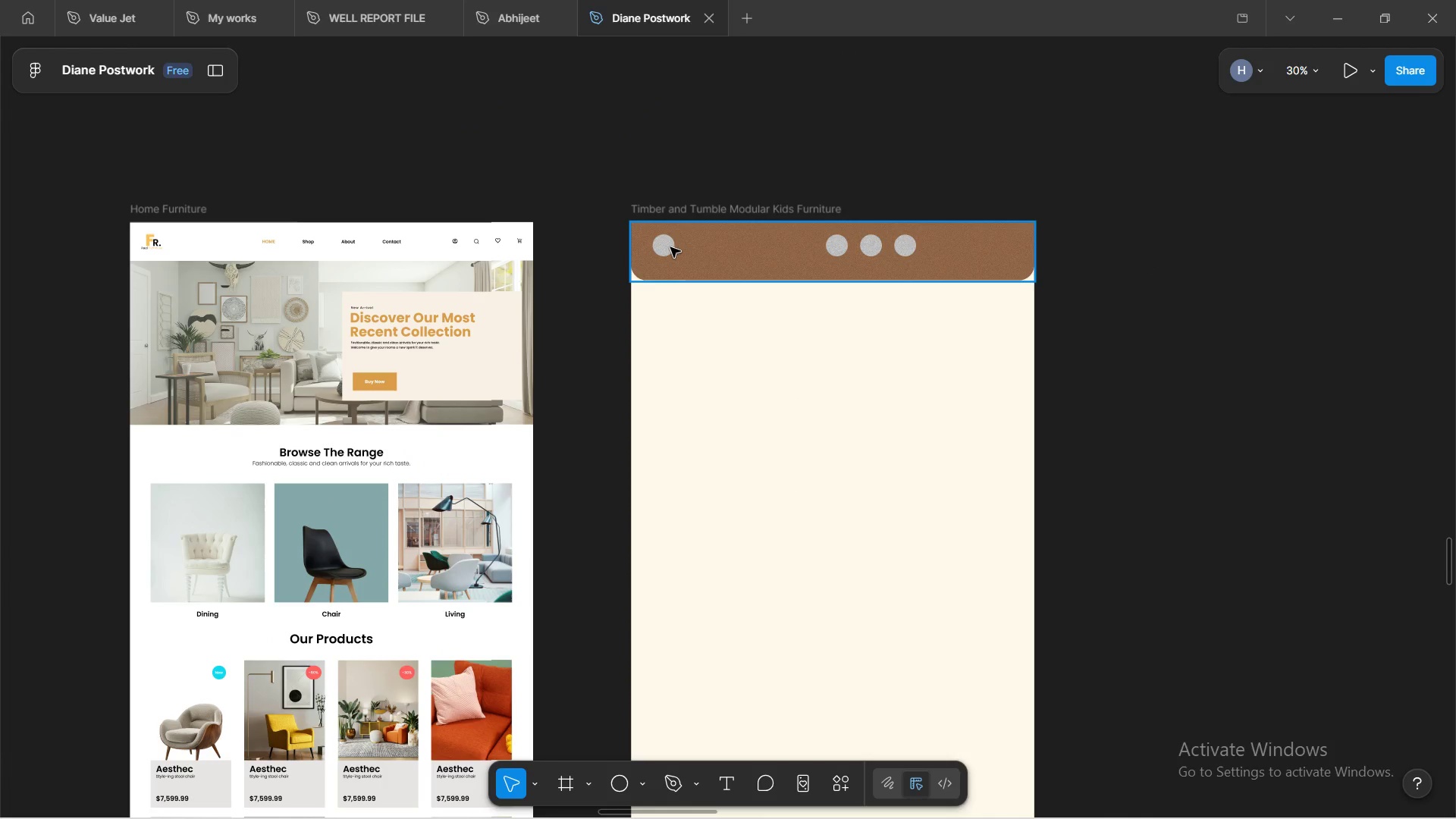 
wait(6.19)
 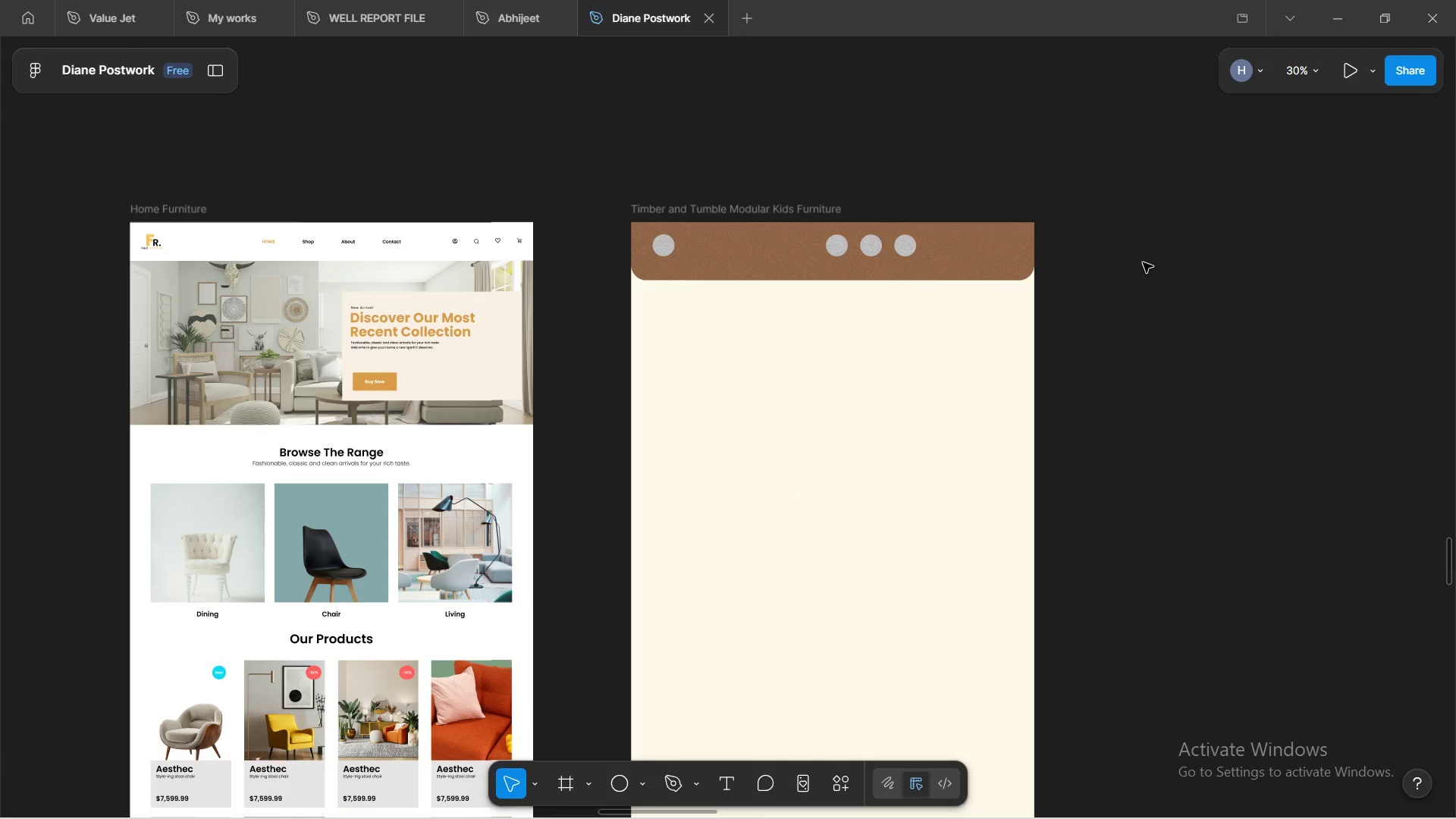 
left_click([1119, 259])
 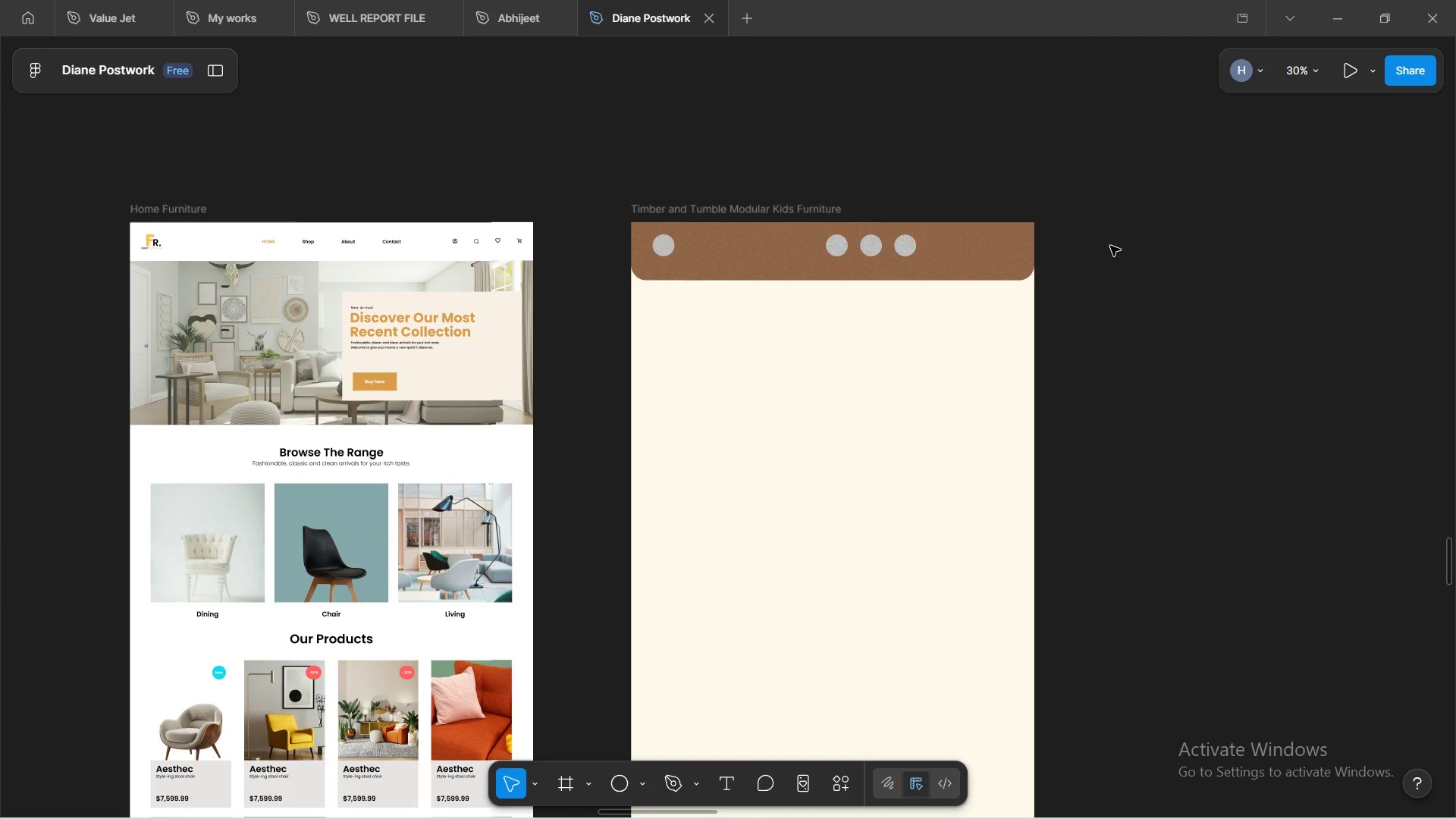 
left_click([999, 244])
 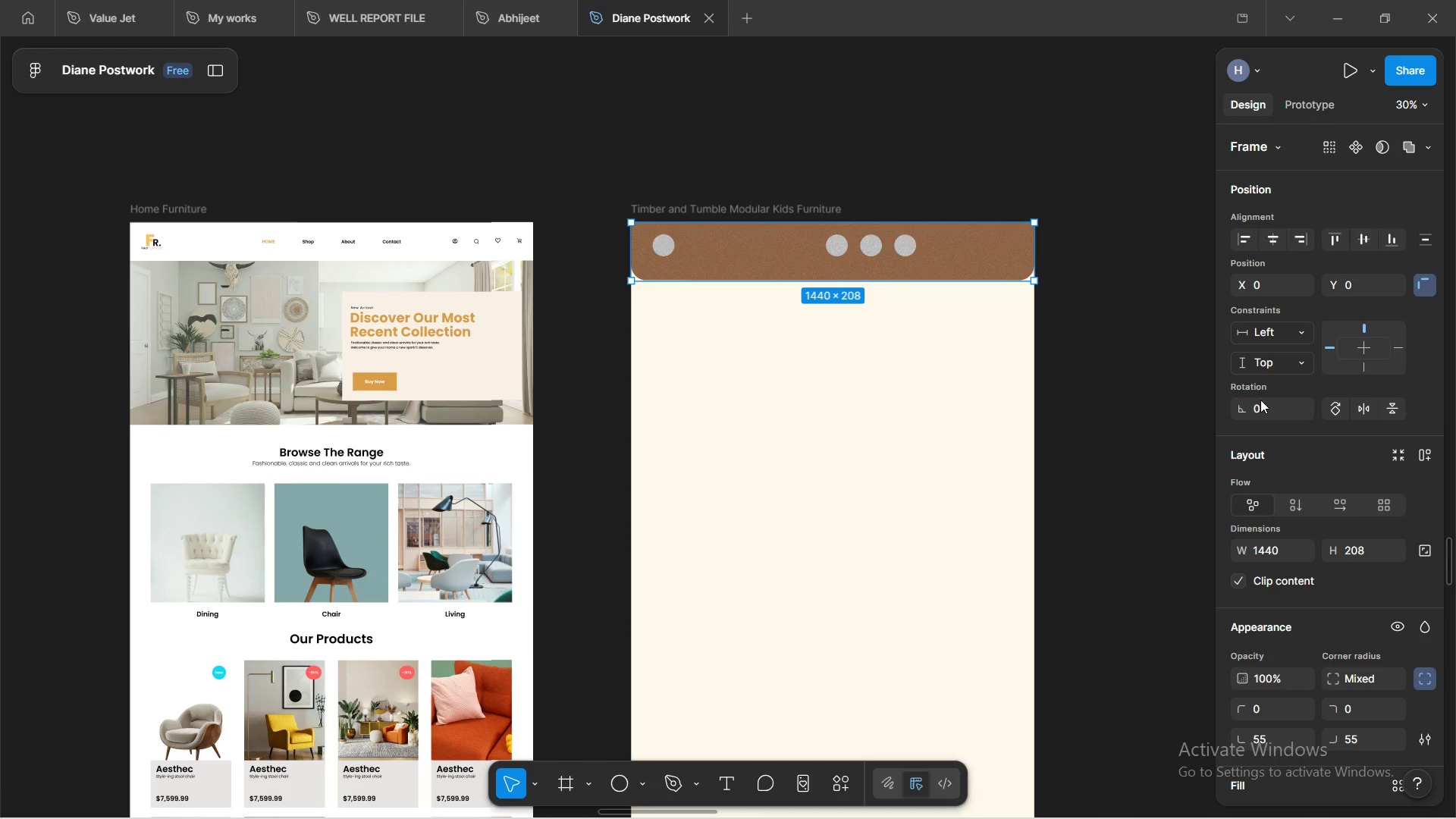 
scroll: coordinate [1286, 426], scroll_direction: down, amount: 6.0
 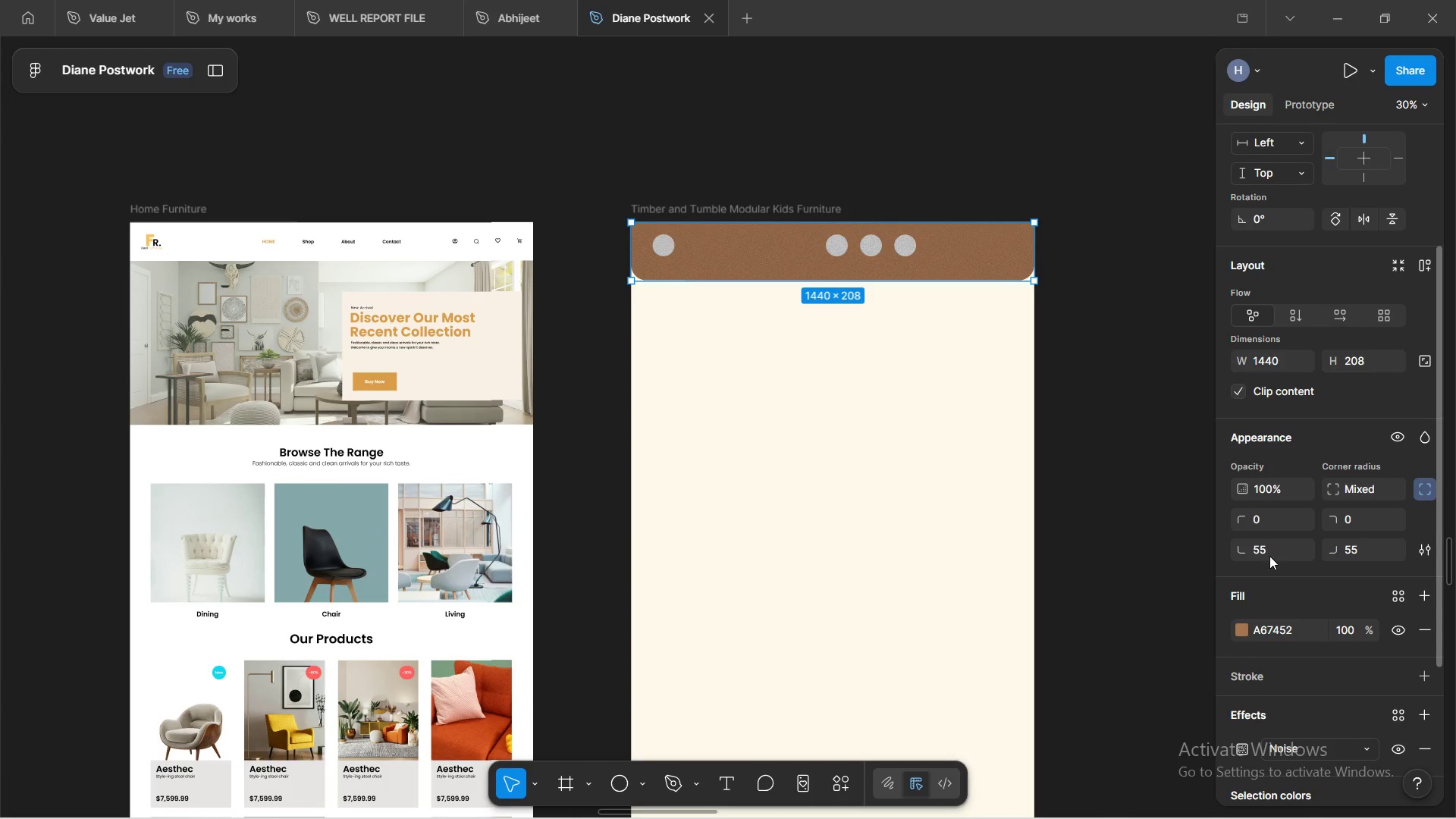 
left_click([1267, 549])
 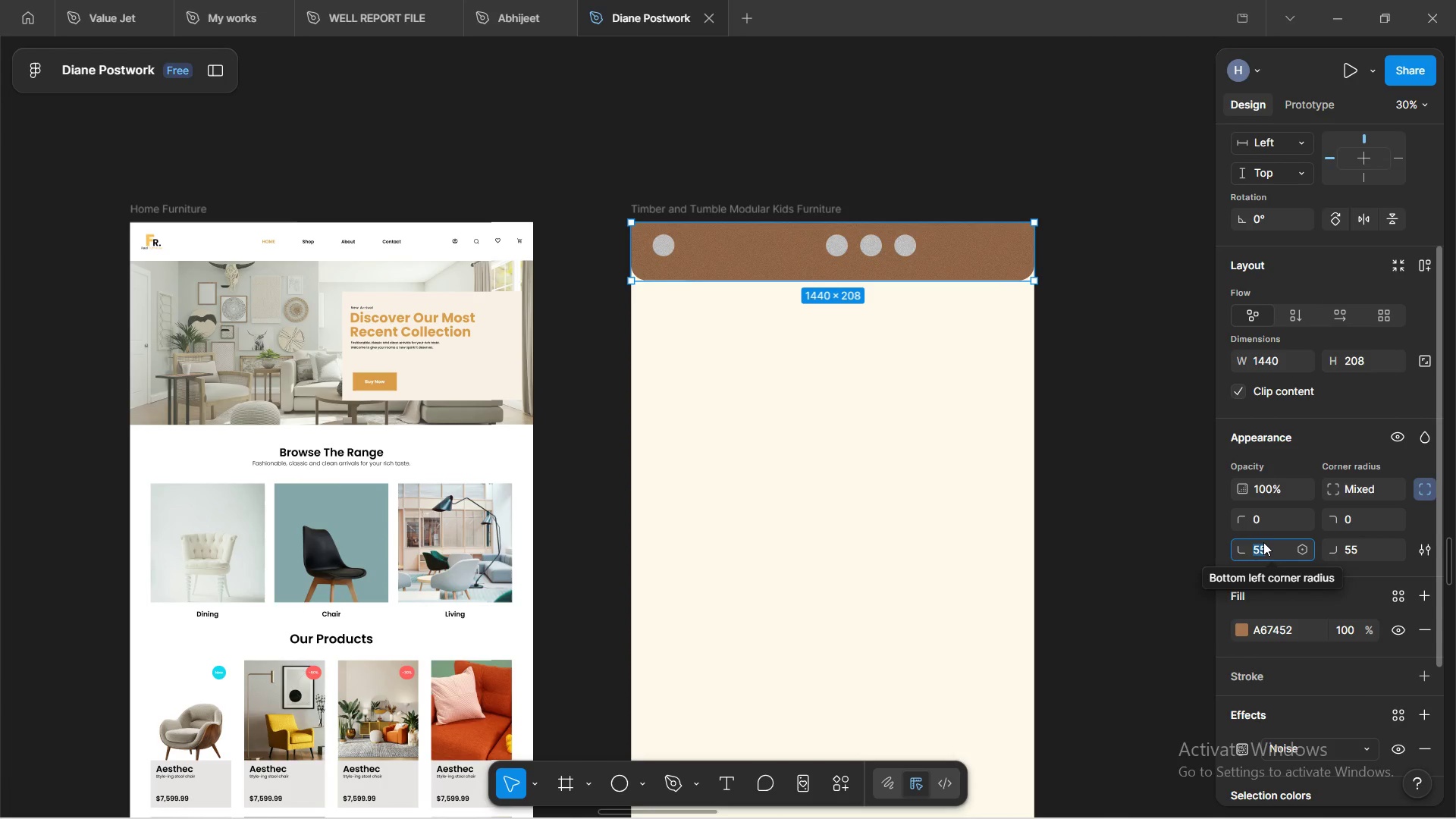 
type(10)
 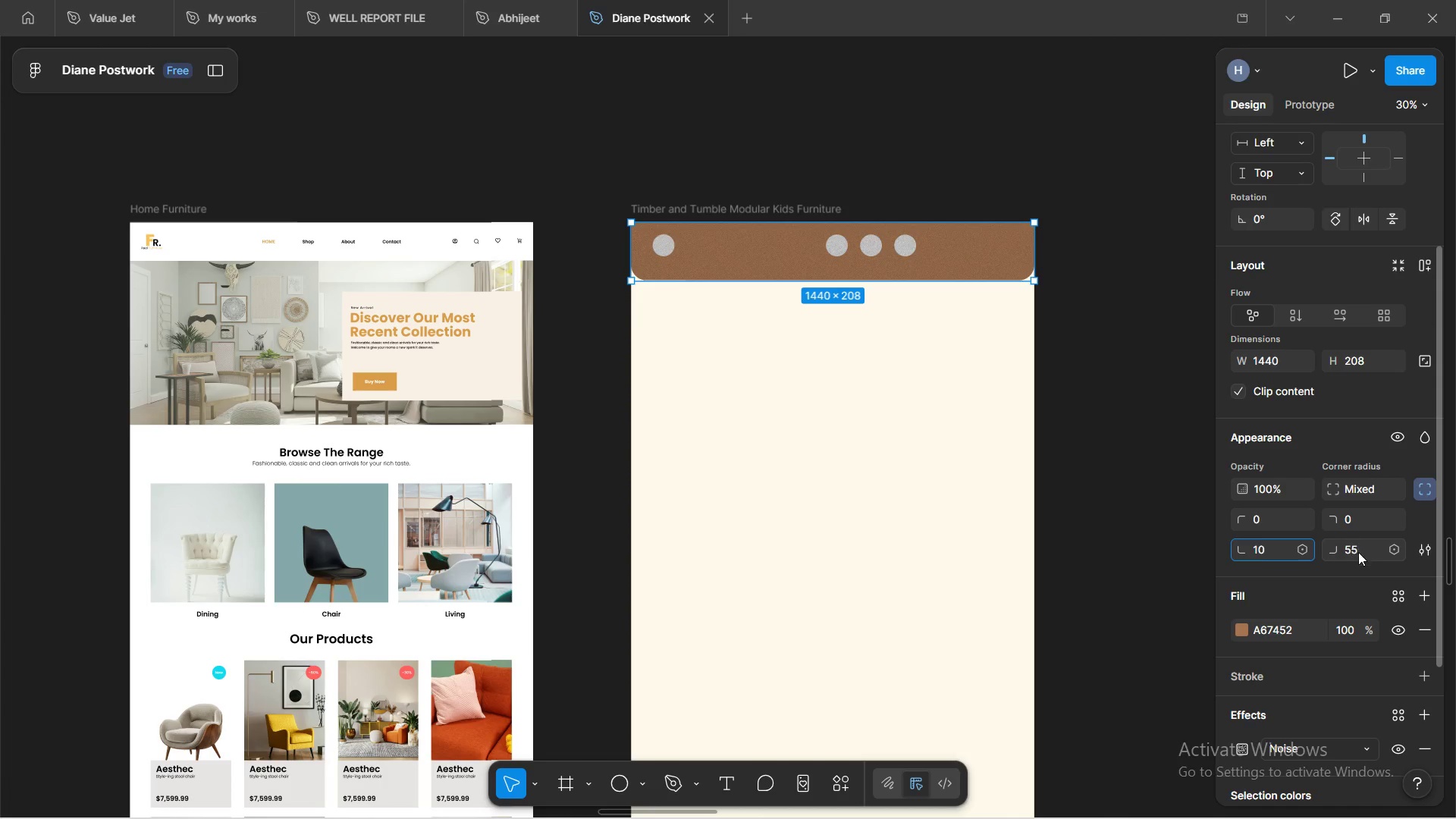 
left_click([1358, 552])
 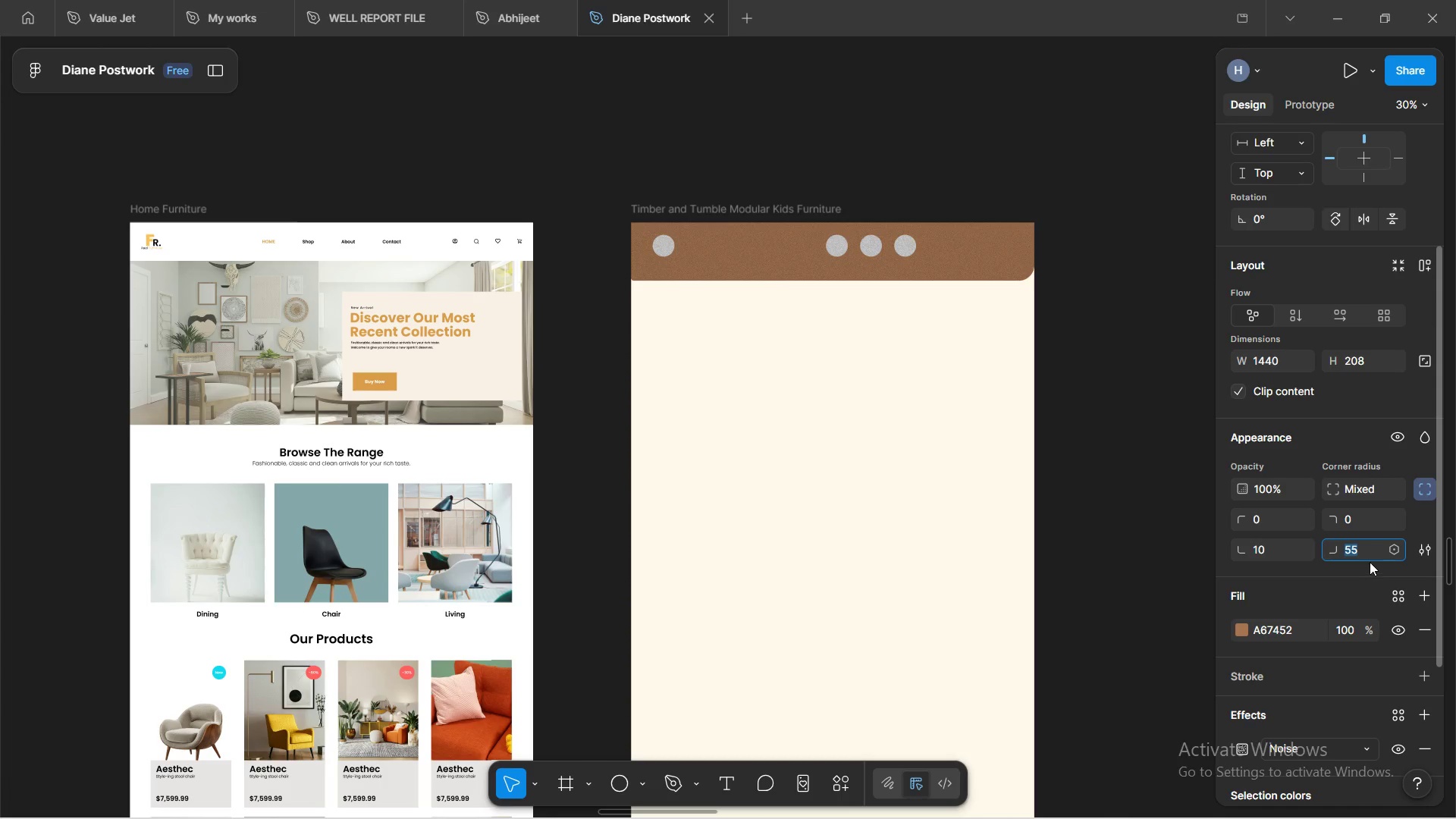 
type(10)
 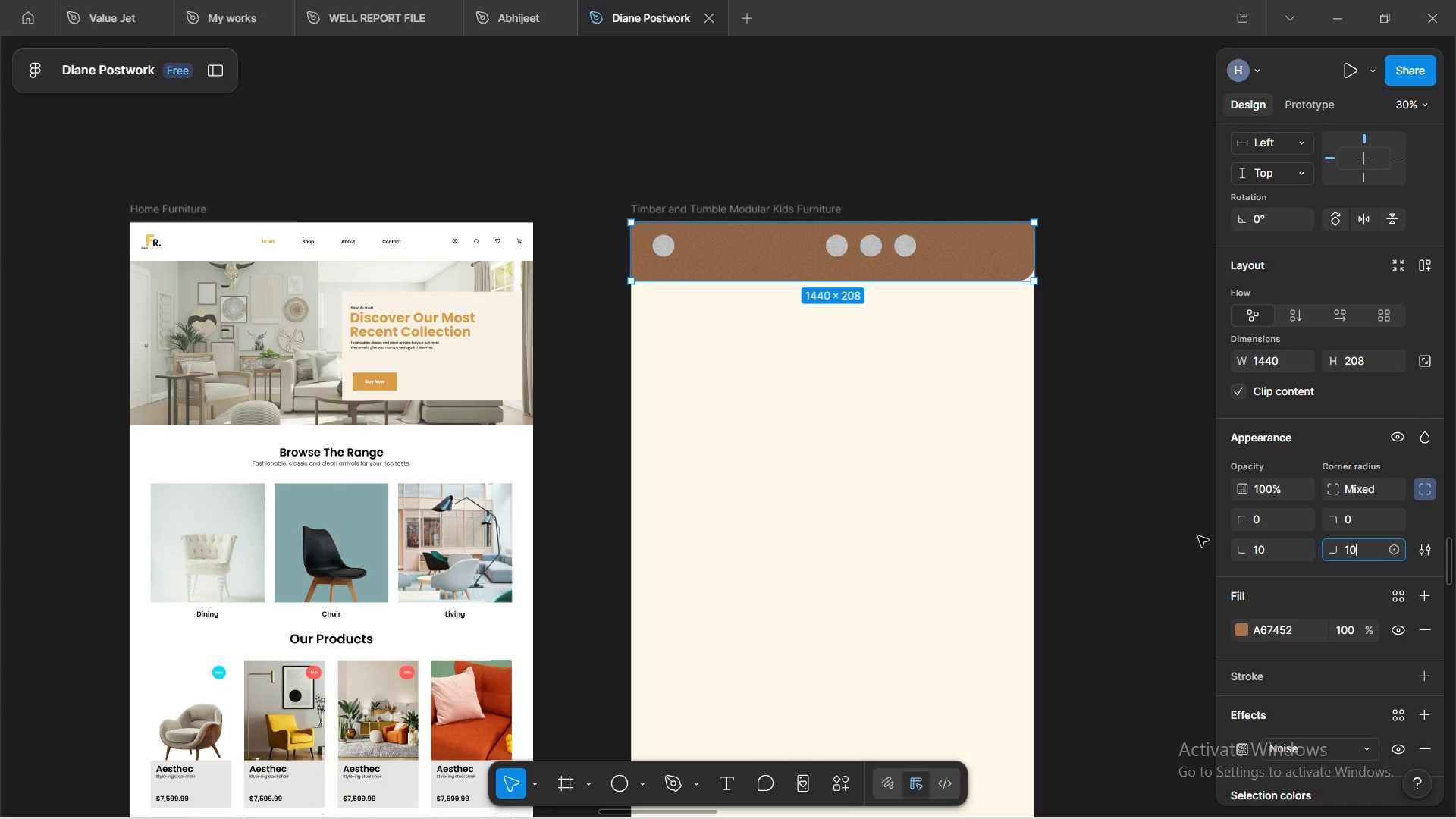 
left_click([1144, 510])
 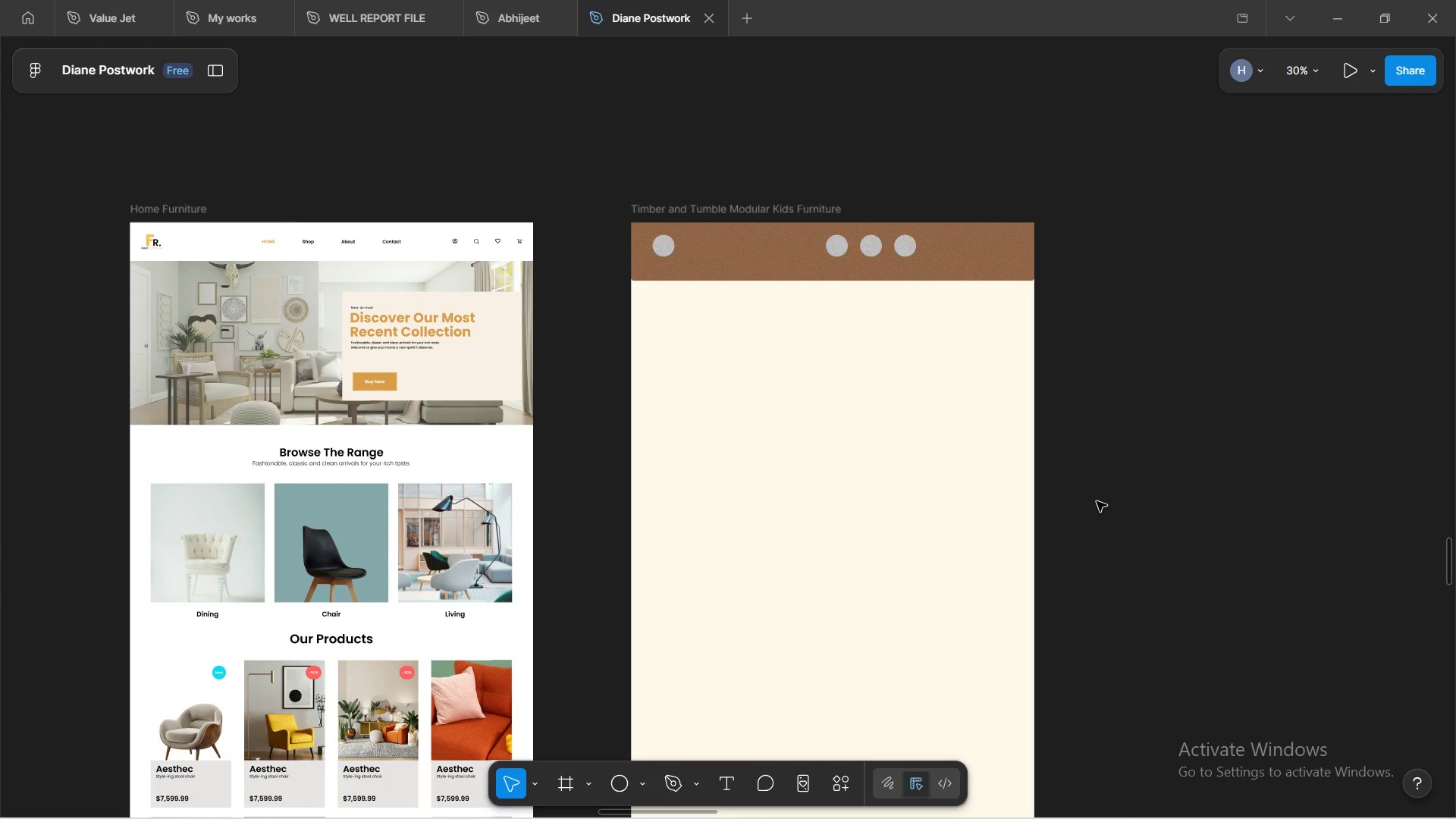 
wait(5.25)
 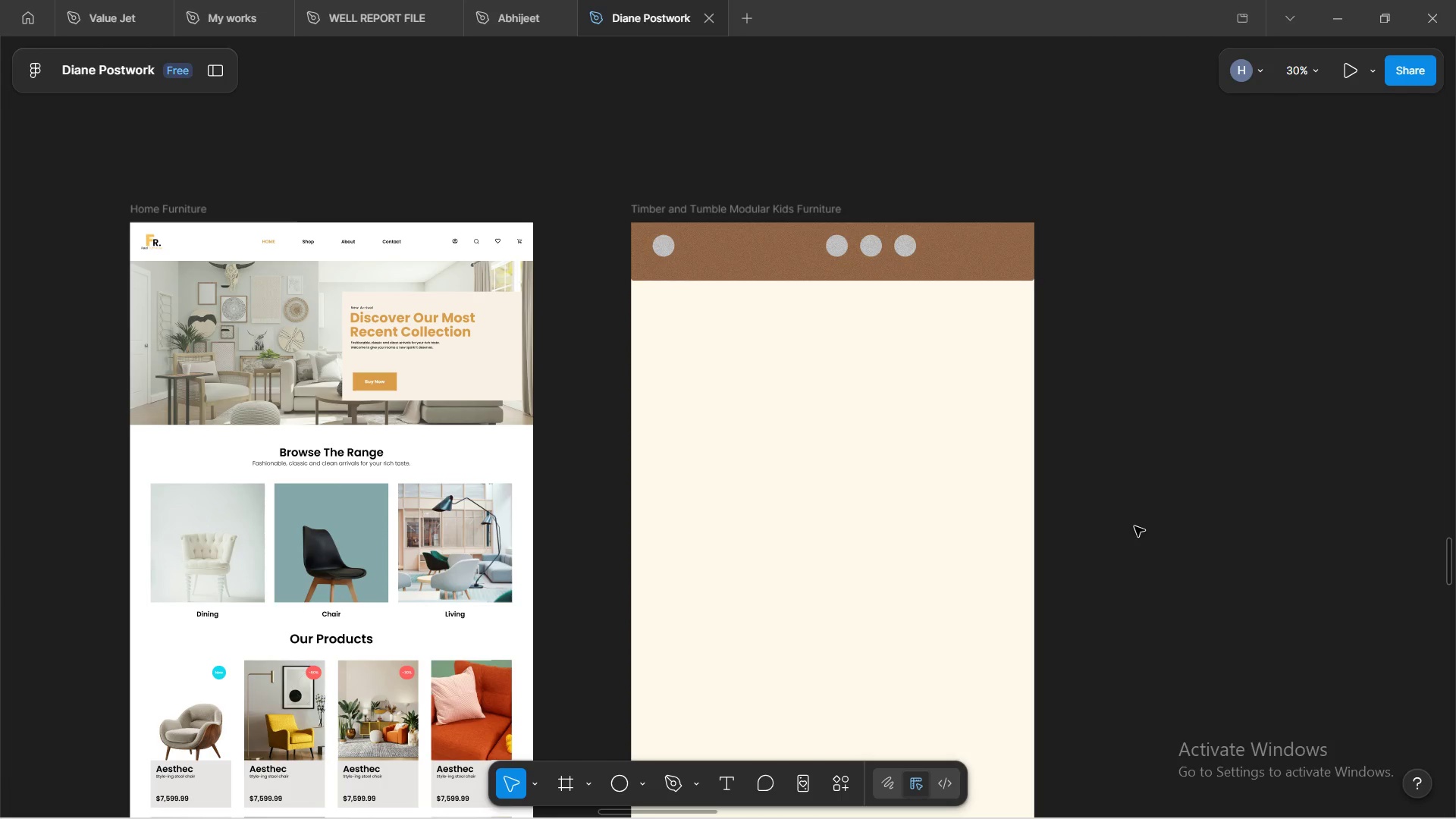 
scroll: coordinate [857, 406], scroll_direction: down, amount: 6.0
 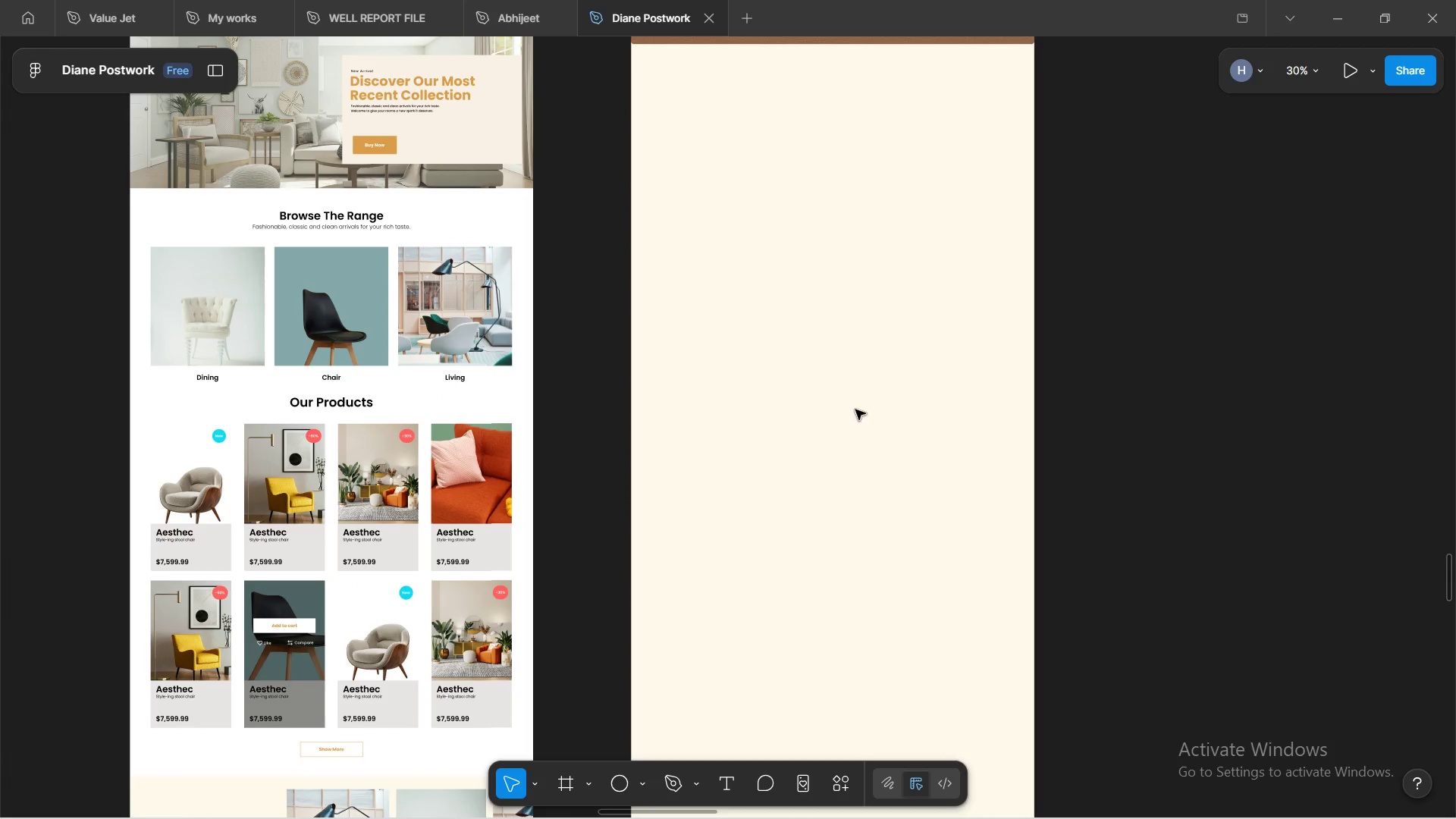 
scroll: coordinate [858, 406], scroll_direction: up, amount: 3.0
 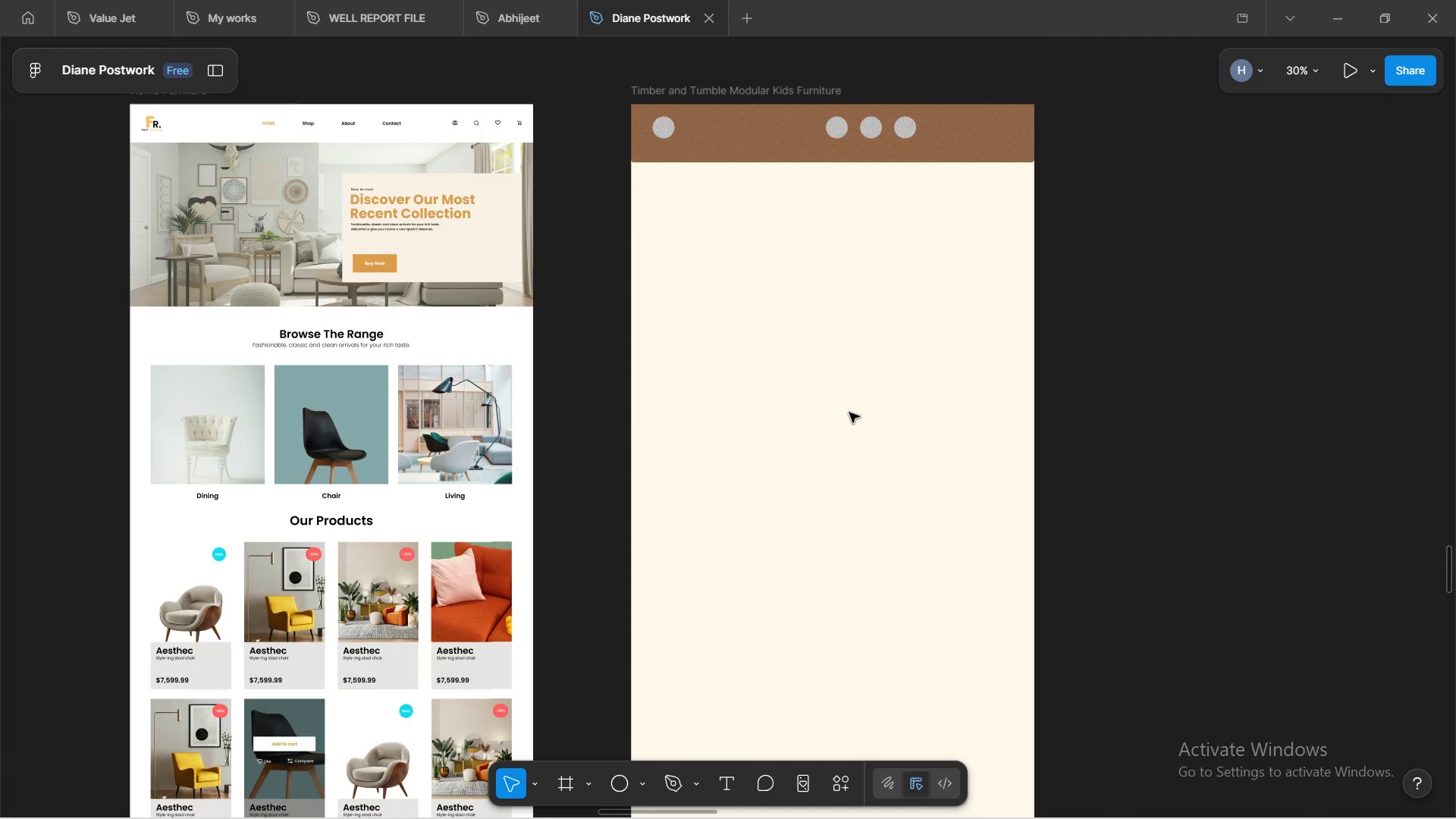 
scroll: coordinate [817, 430], scroll_direction: down, amount: 5.0
 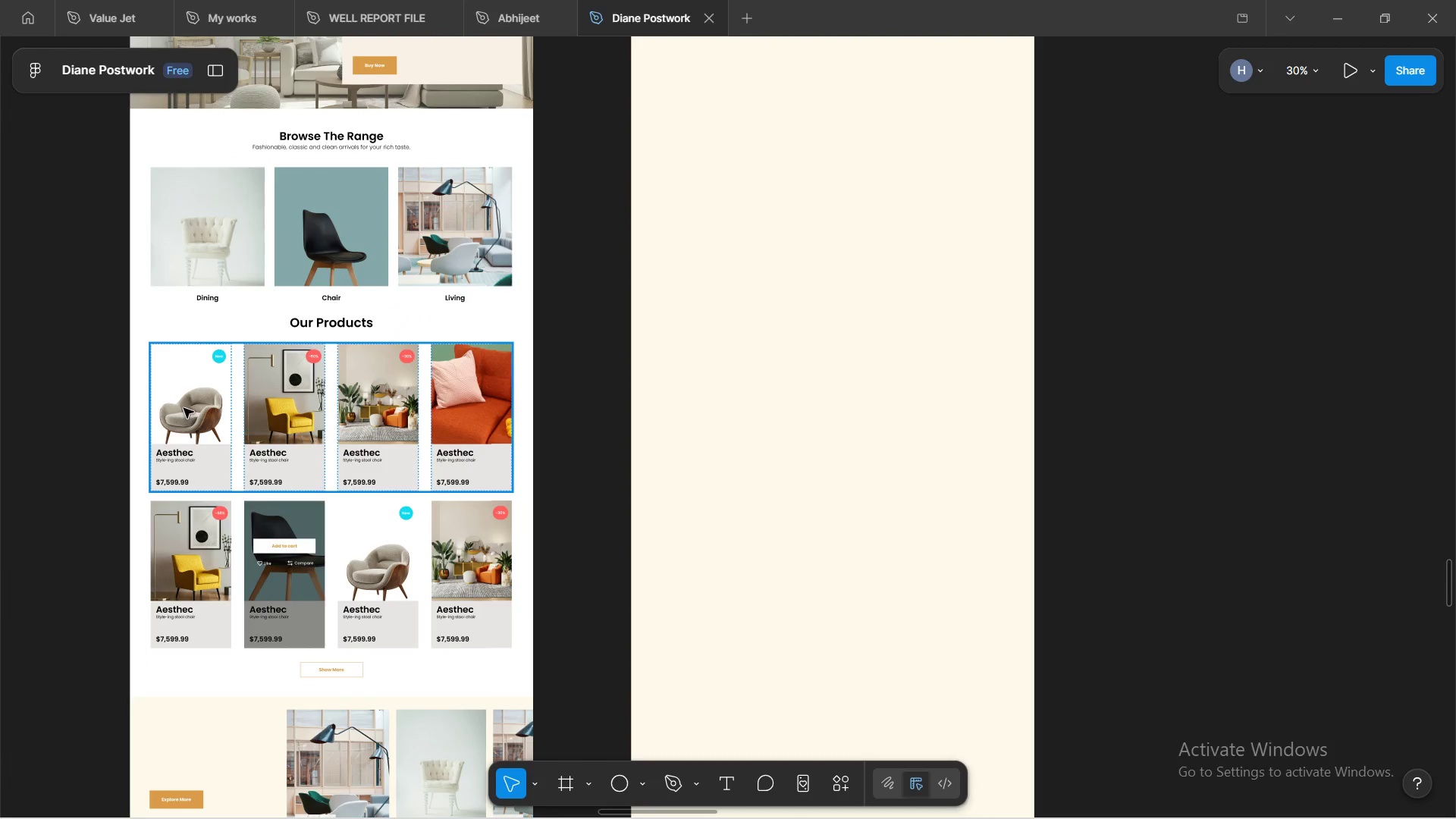 
double_click([184, 408])
 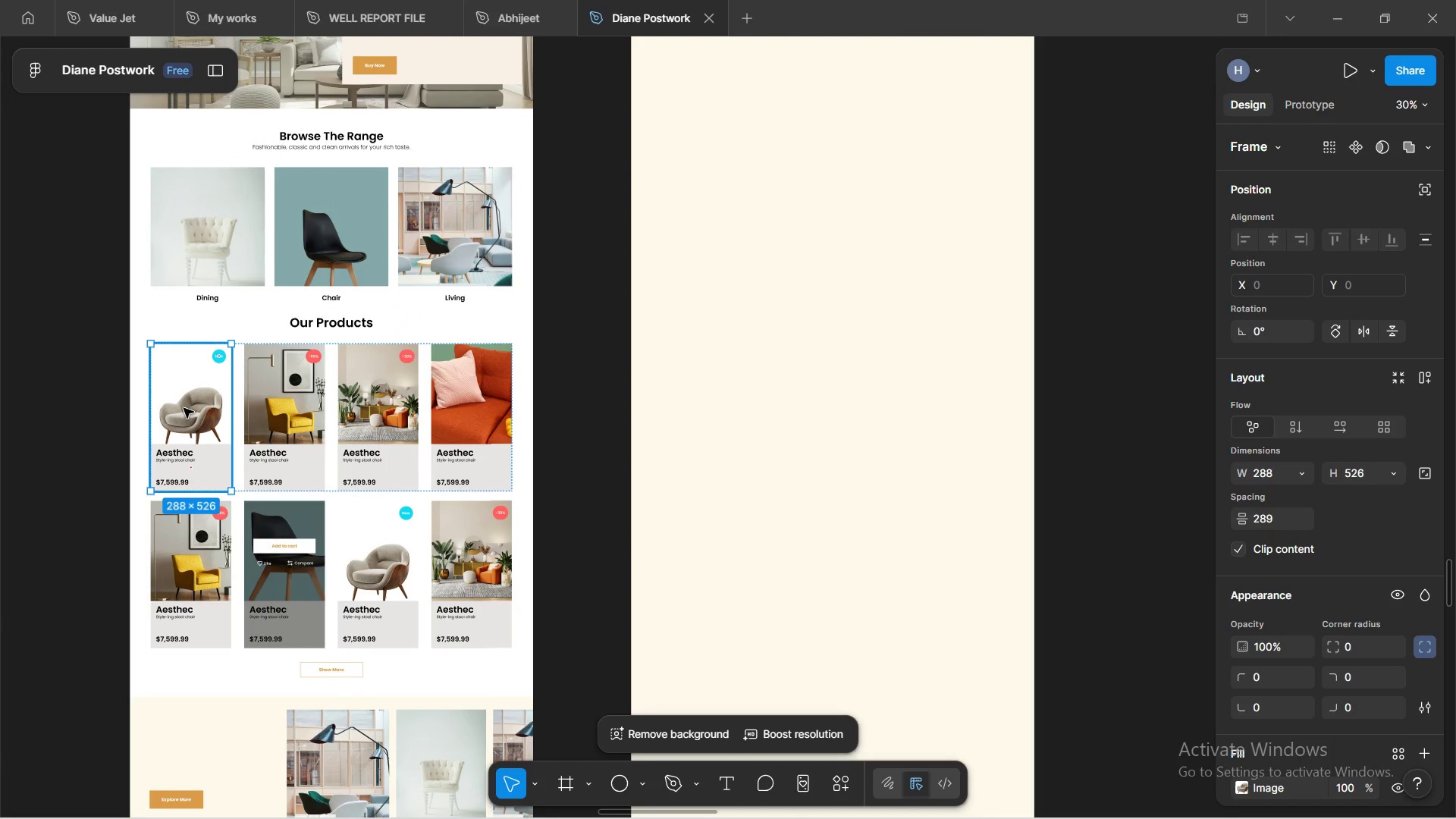 
double_click([182, 408])
 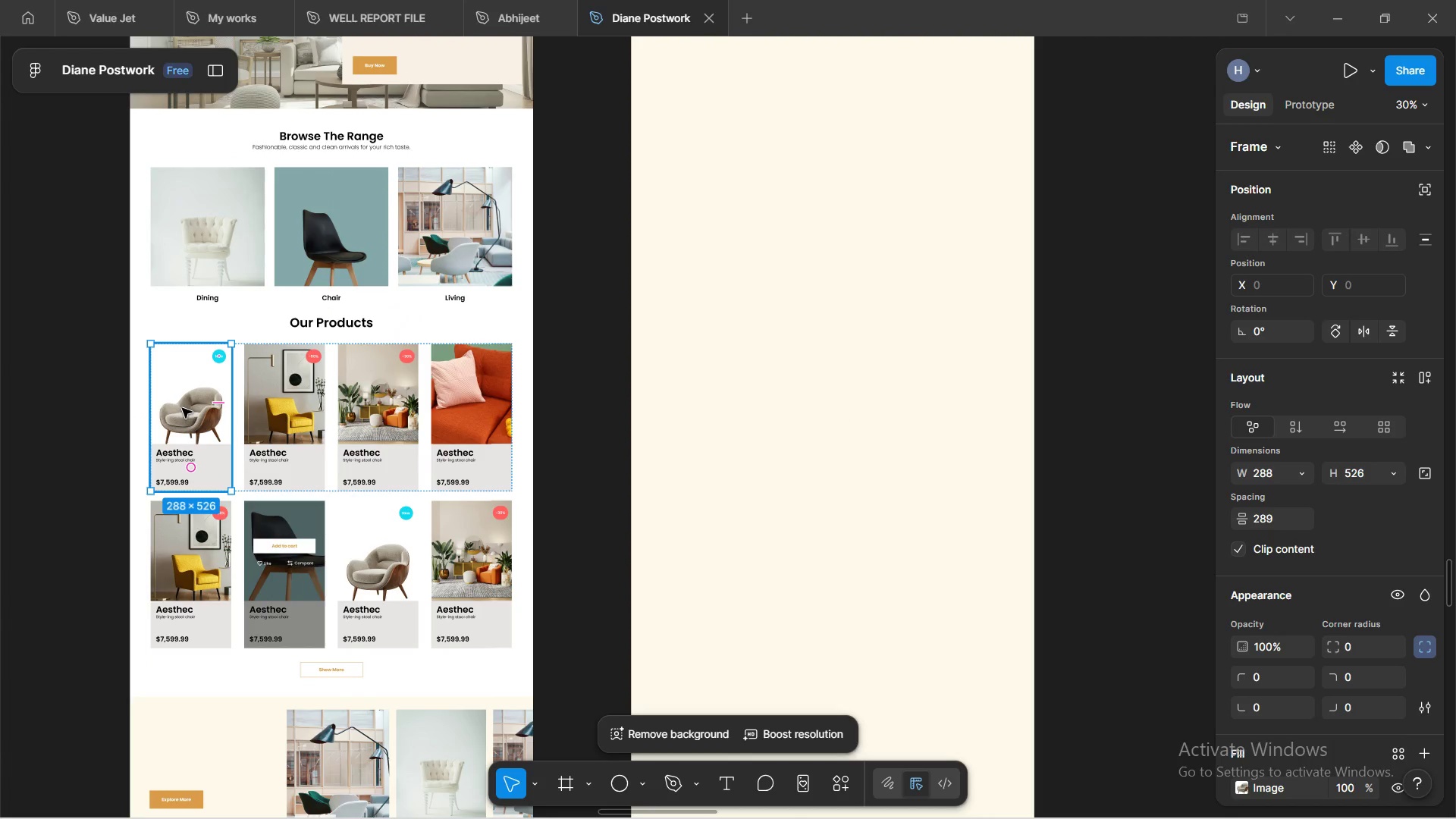 
double_click([182, 408])
 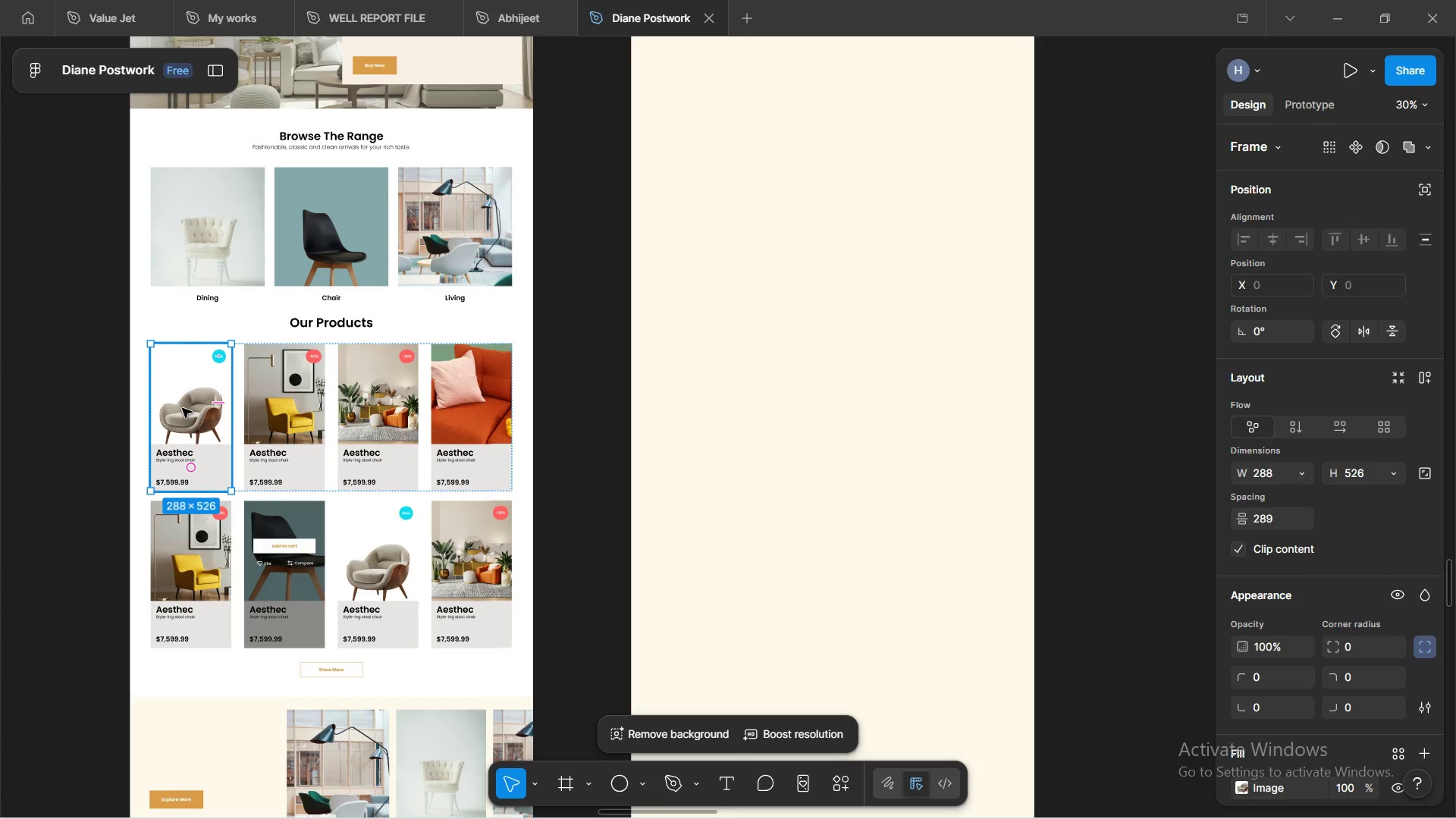 
left_click([182, 408])
 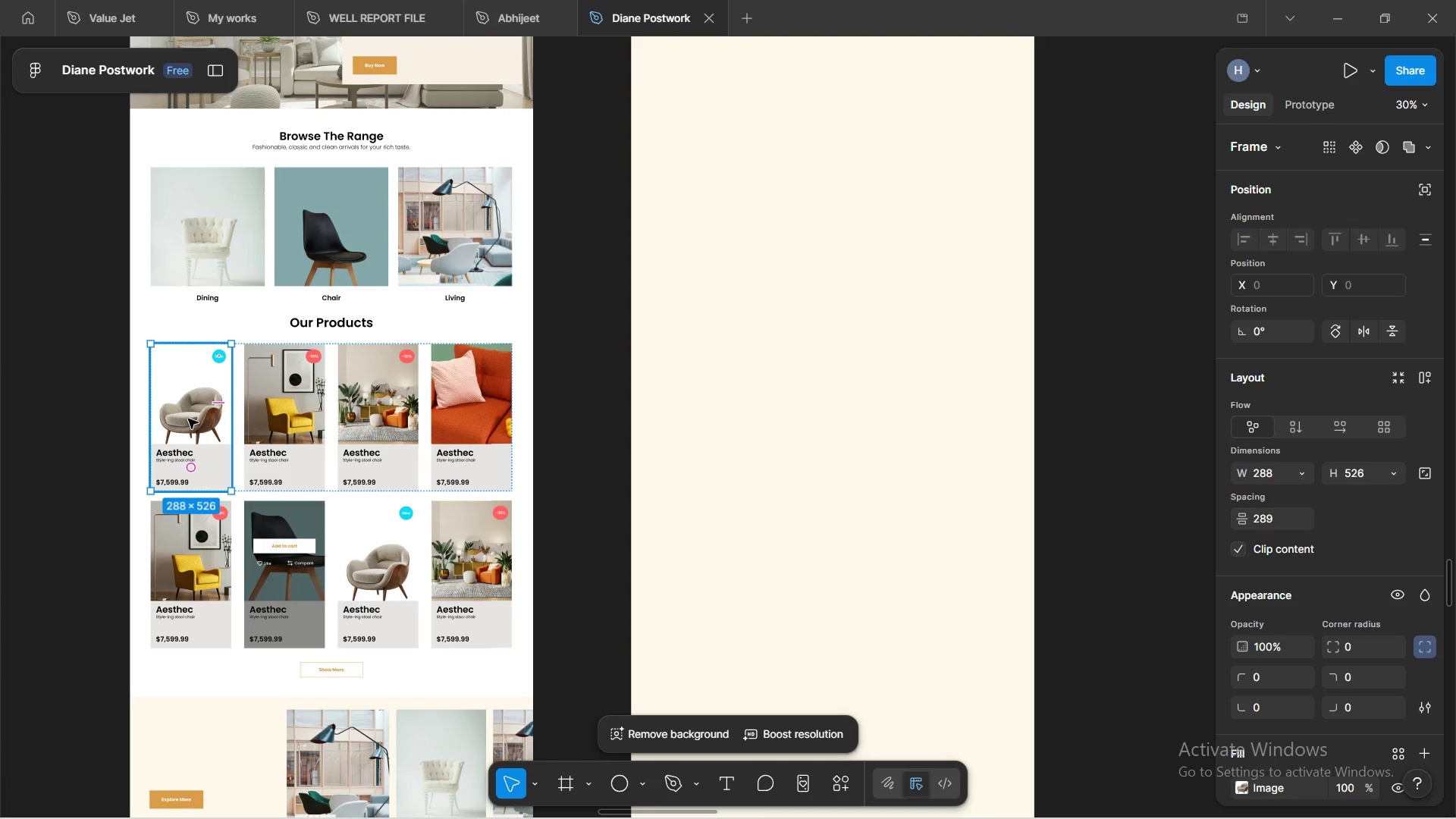 
hold_key(key=AltLeft, duration=1.51)
left_click_drag(start_coordinate=[188, 416], to_coordinate=[814, 396])
 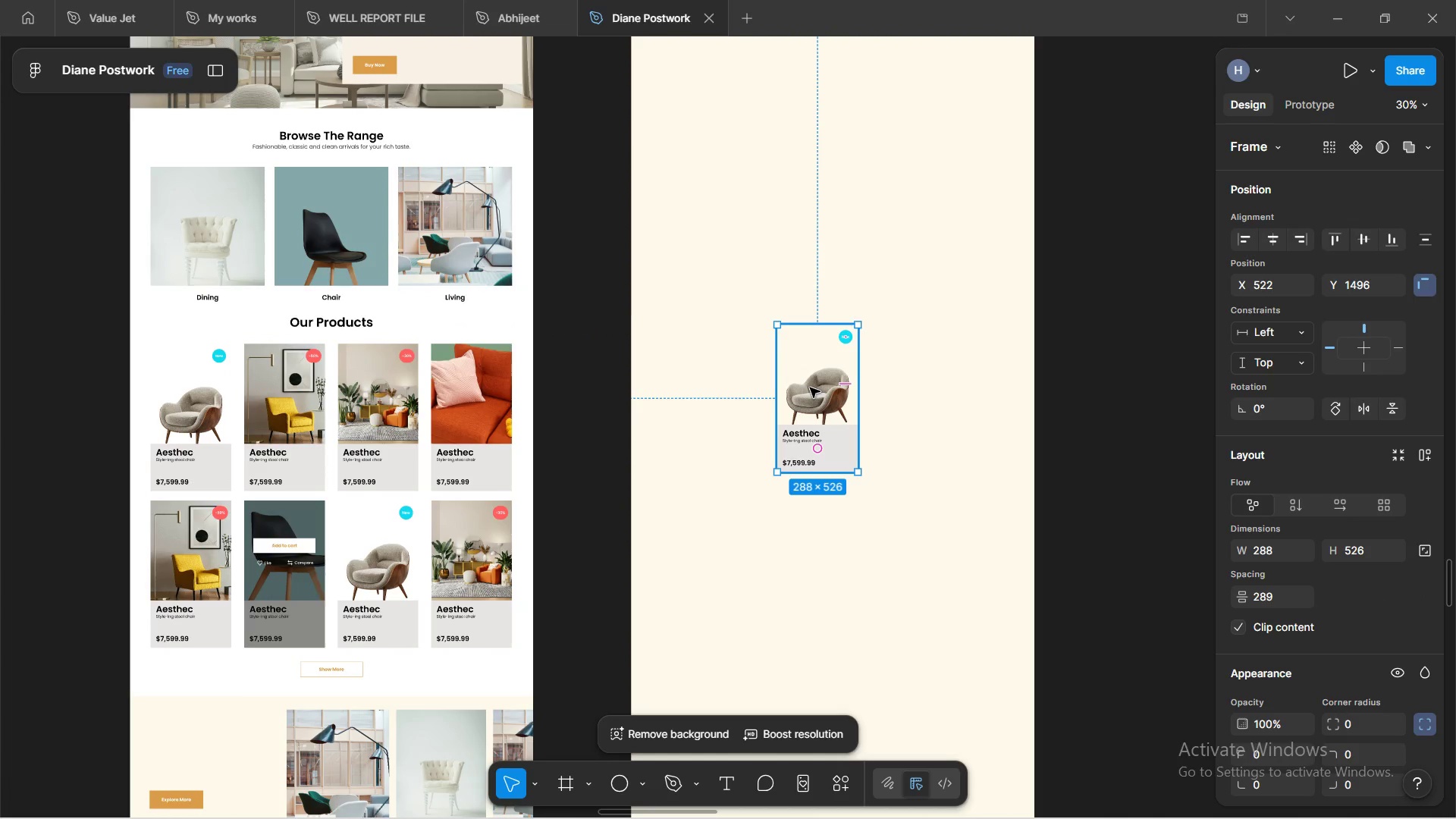 
key(Alt+AltLeft)
 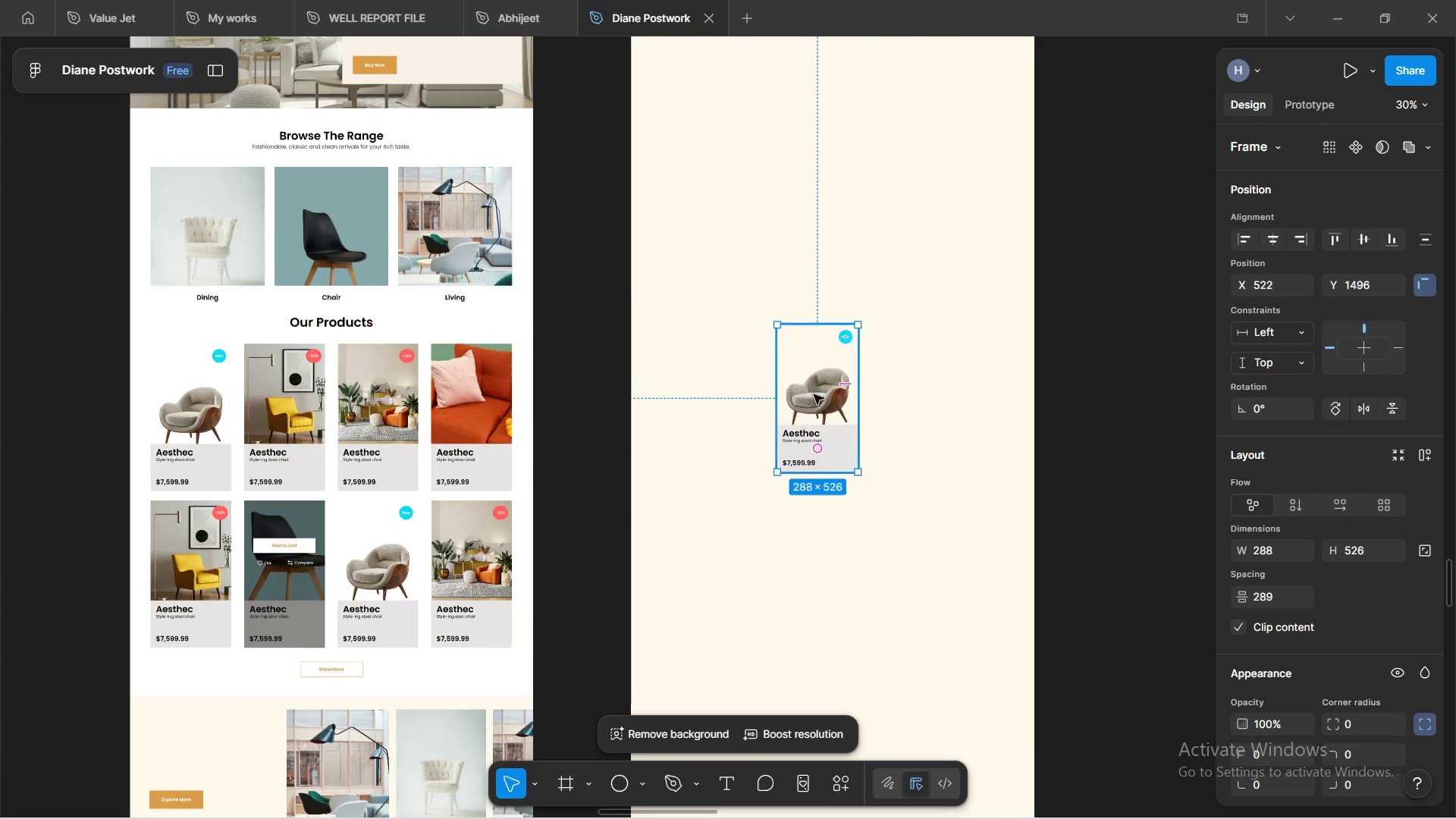 
key(Alt+AltLeft)
 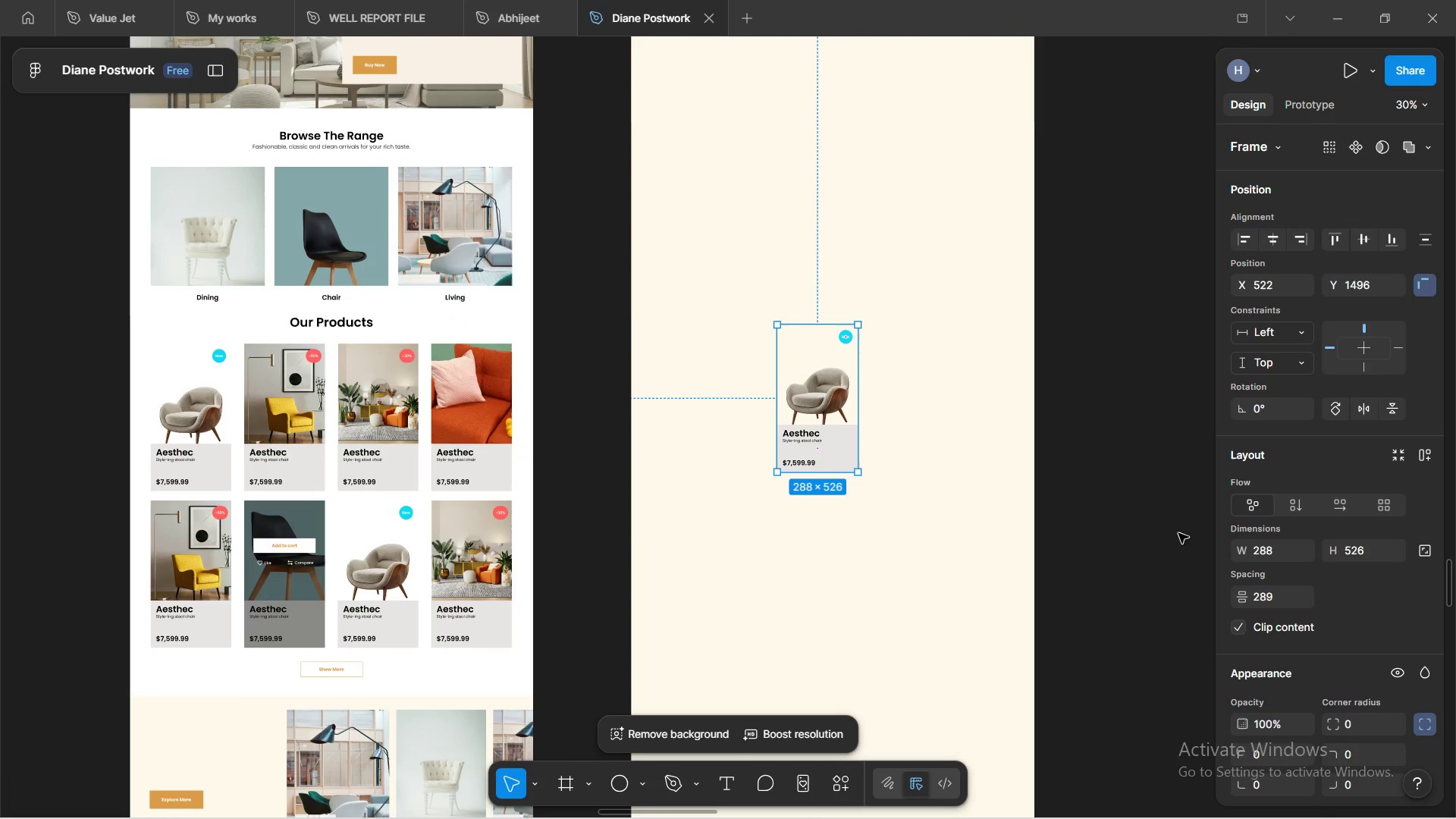 
scroll: coordinate [1345, 577], scroll_direction: down, amount: 13.0
 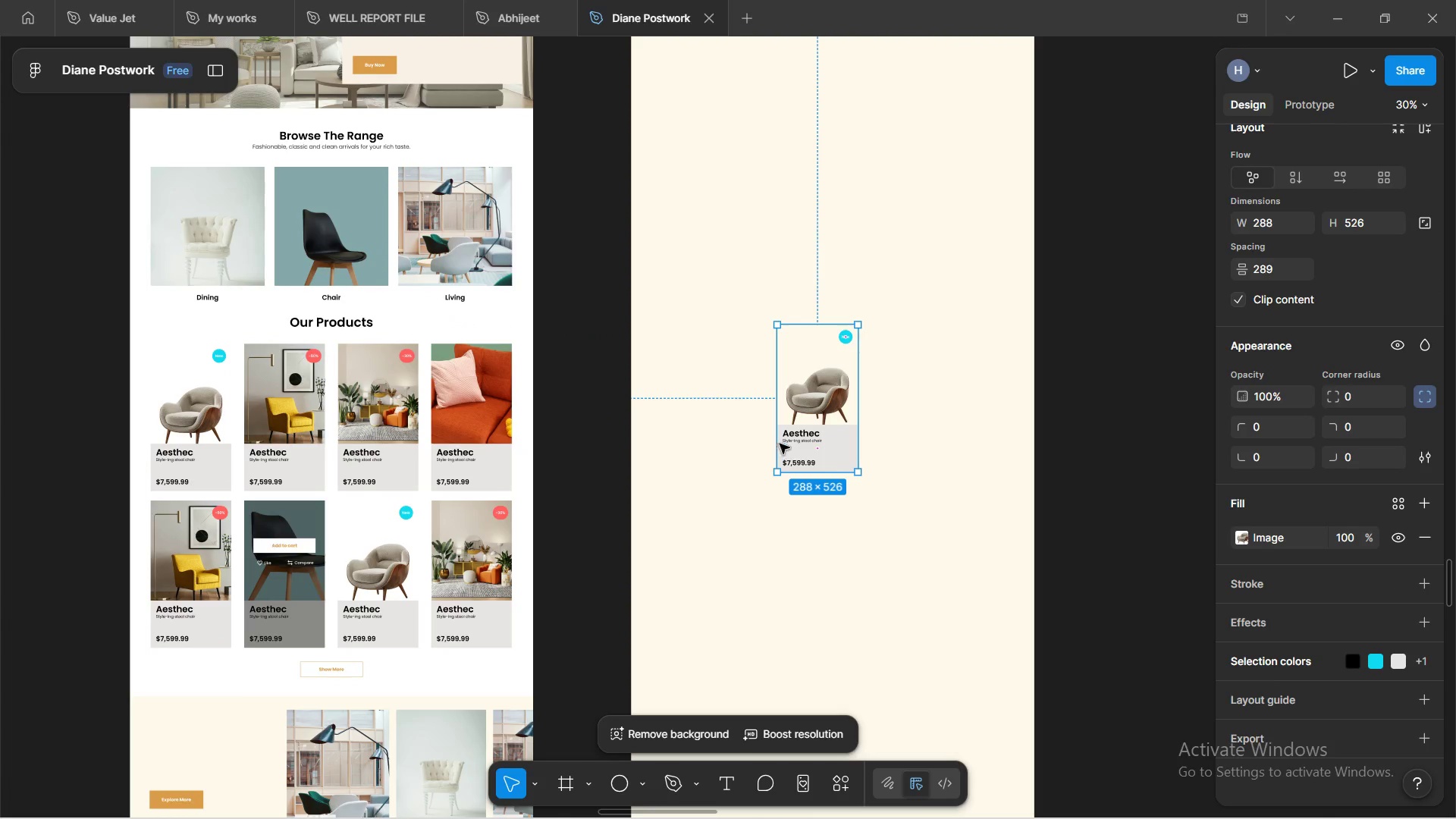 
left_click([833, 439])
 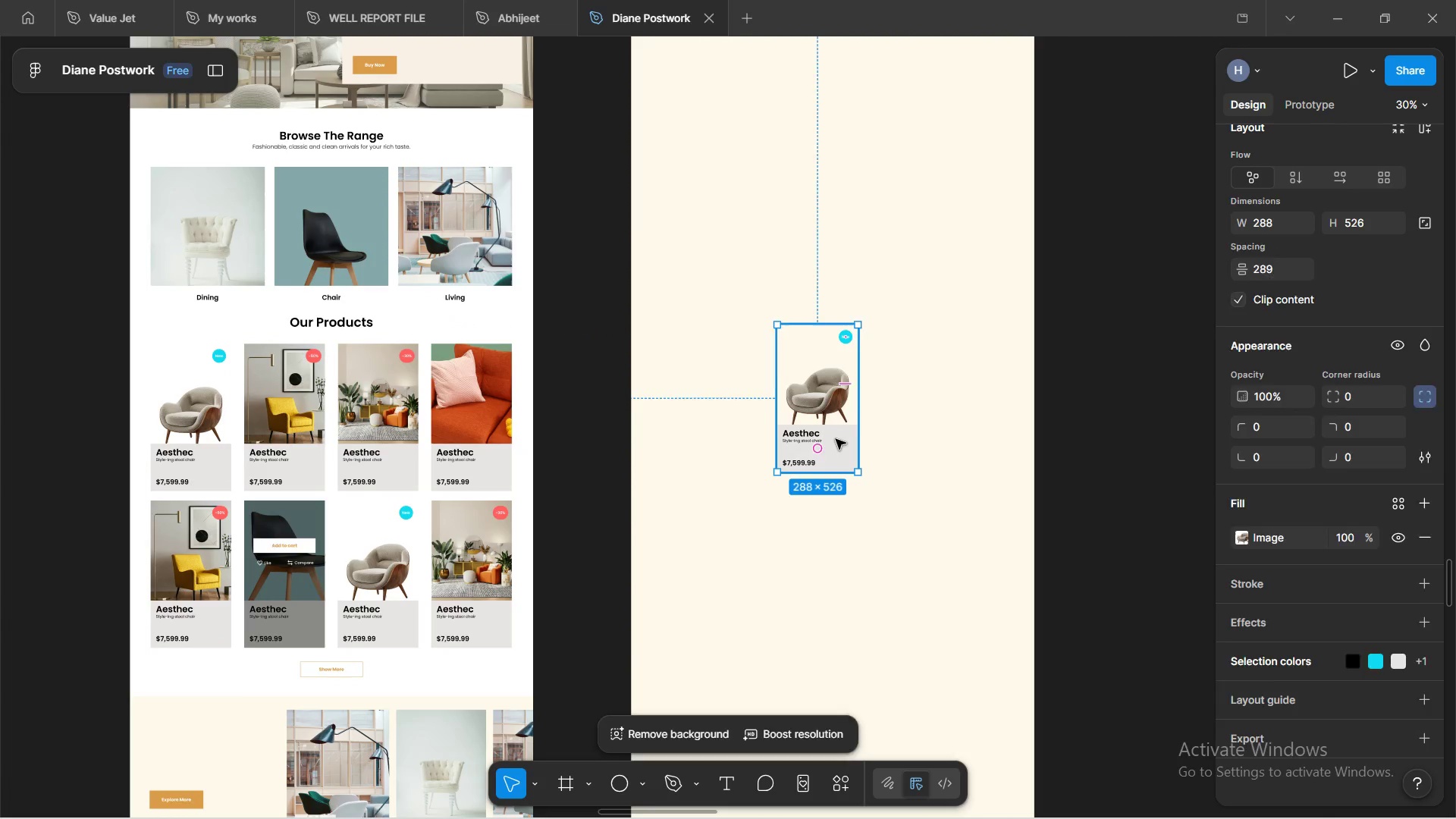 
triple_click([836, 439])
 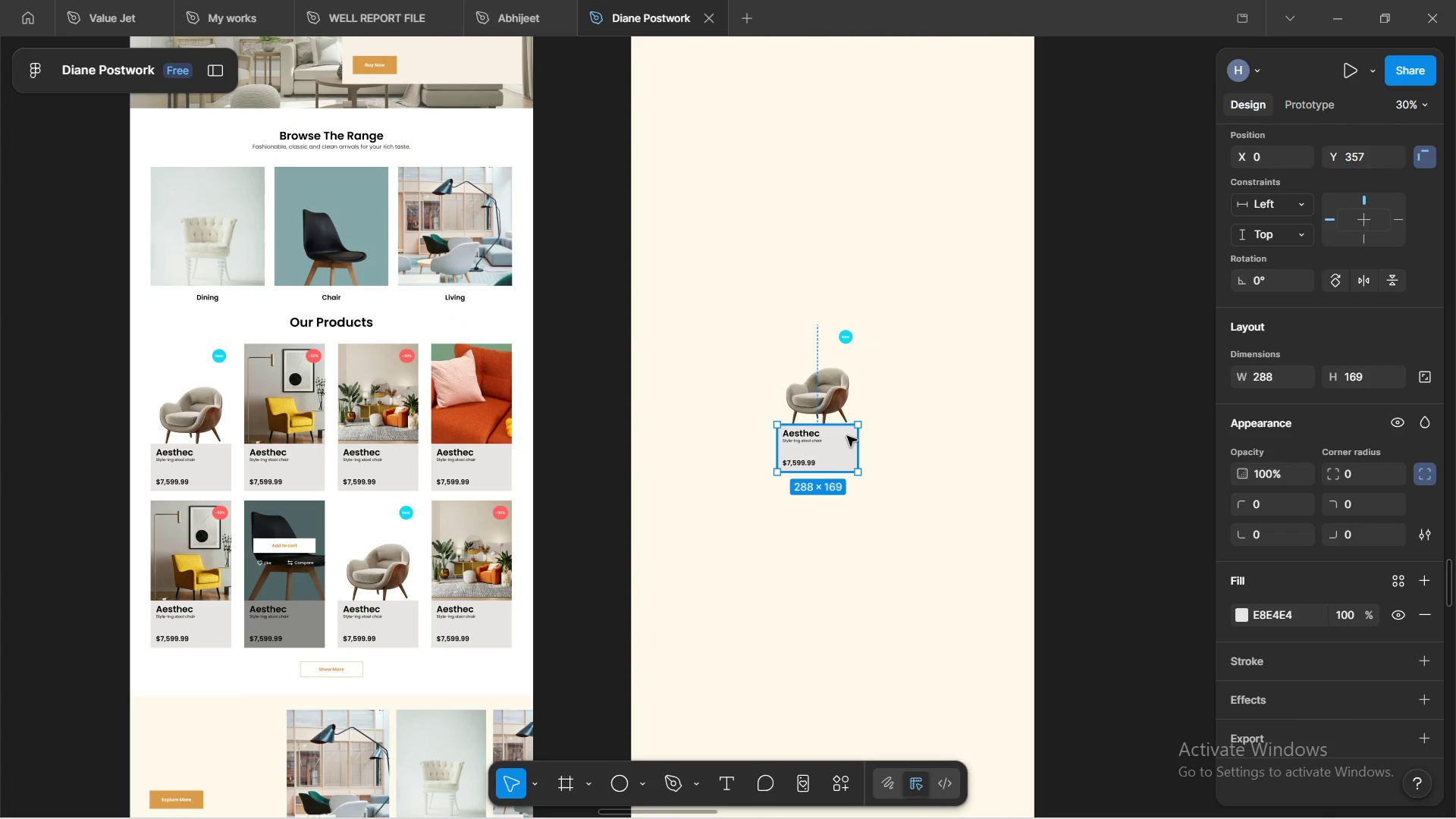 
key(Backspace)
 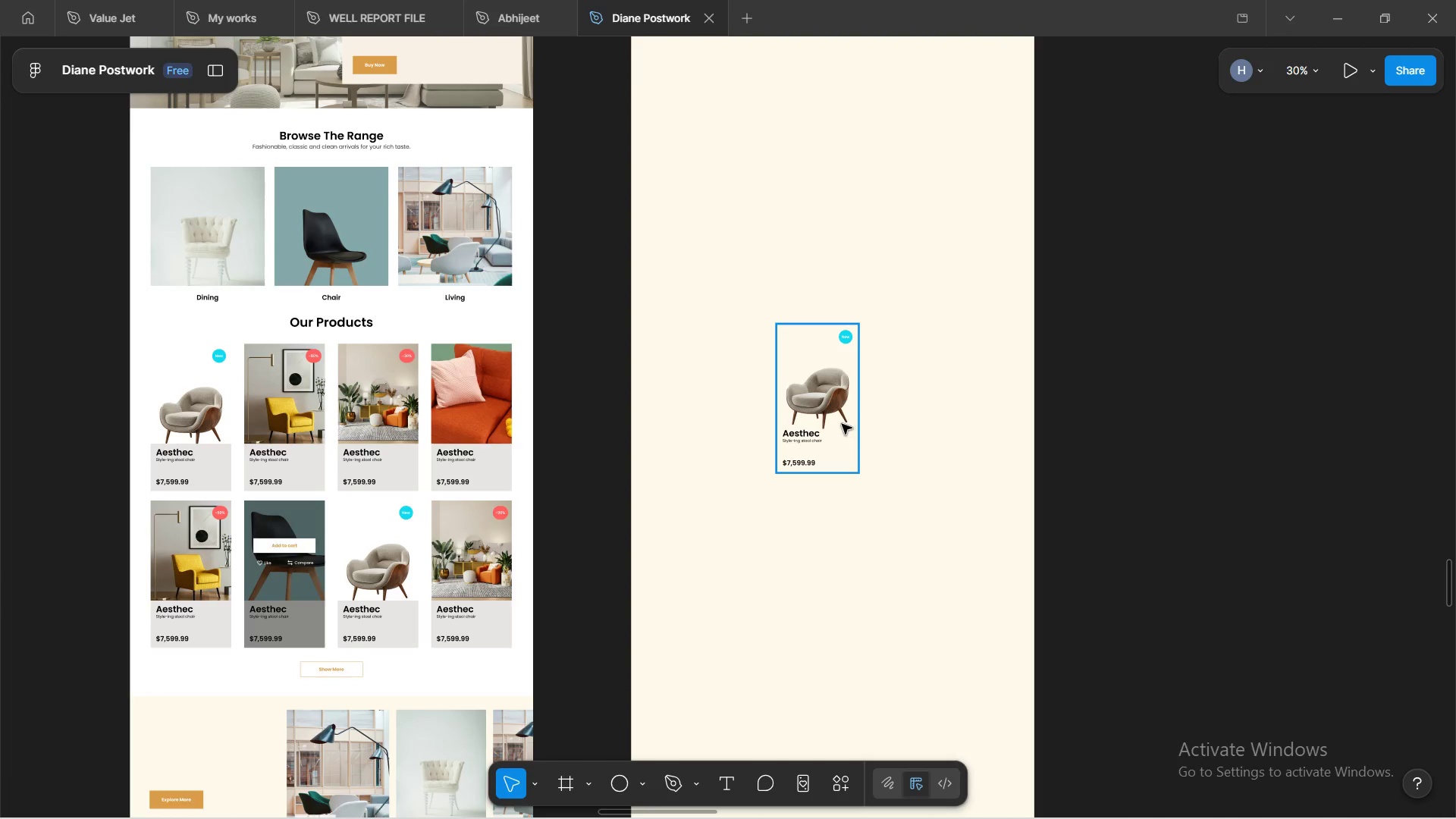 
hold_key(key=ControlLeft, duration=1.33)
scroll: coordinate [839, 413], scroll_direction: up, amount: 8.0
 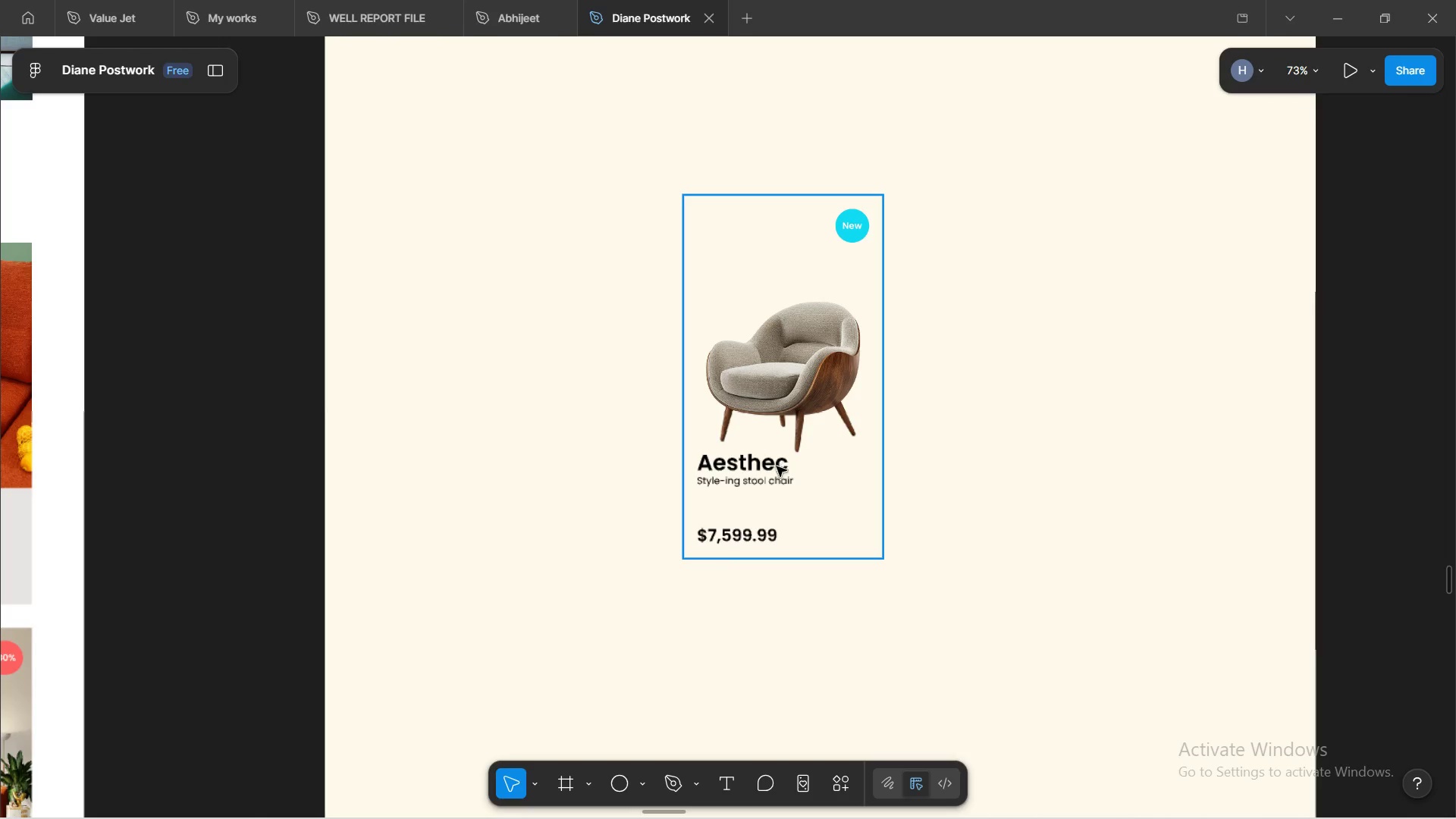 
double_click([774, 465])
 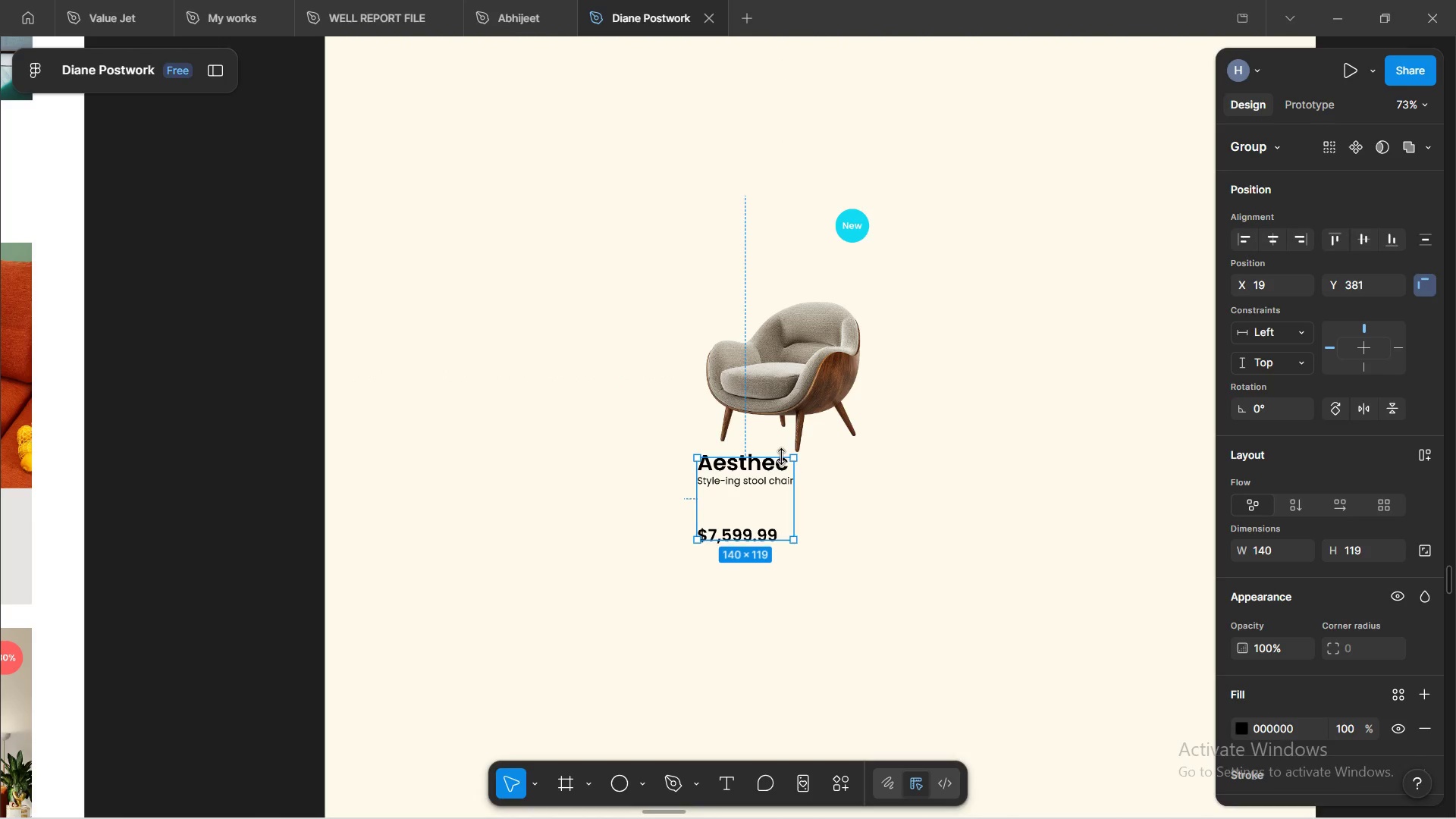 
key(Delete)
 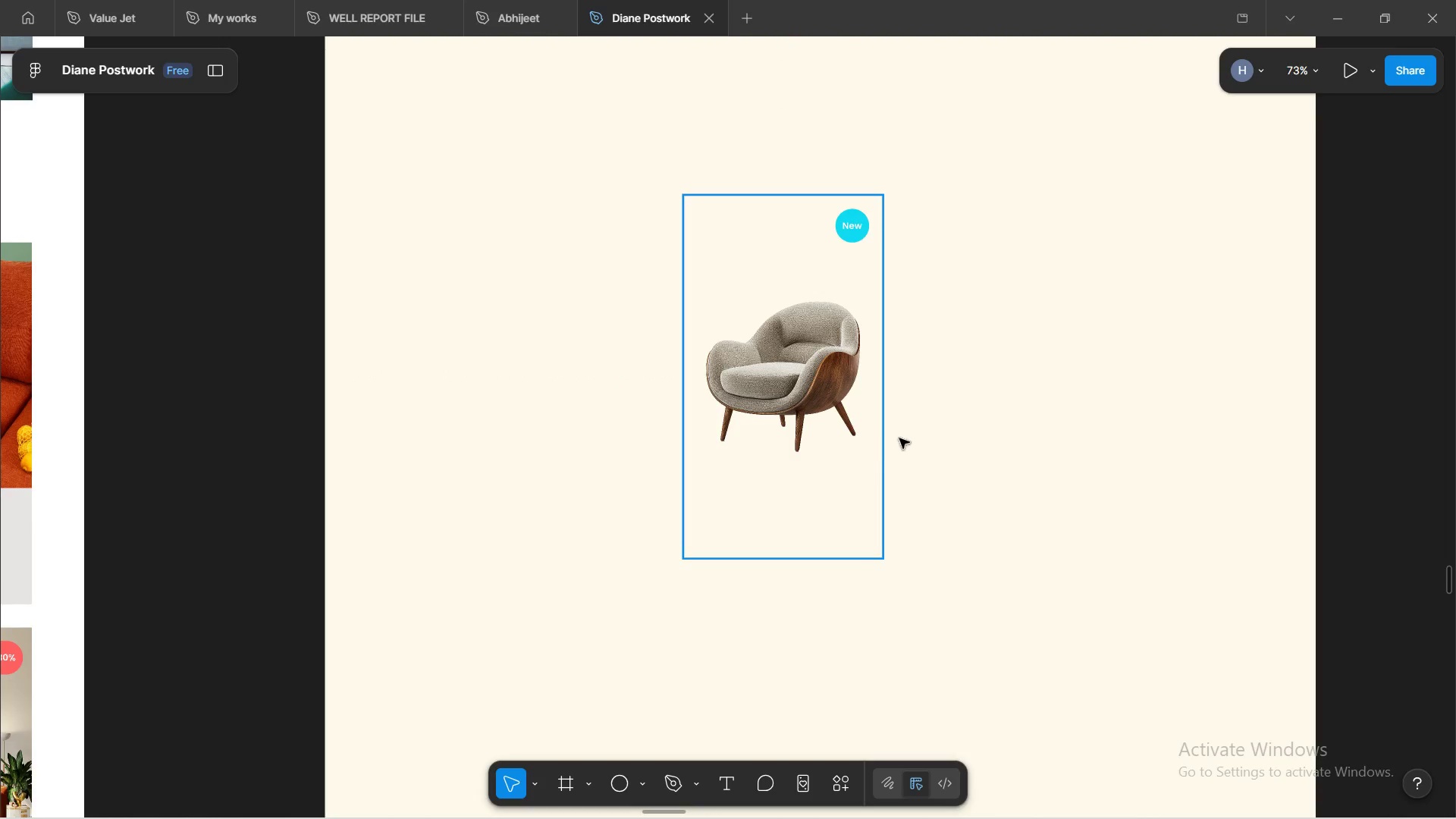 
hold_key(key=ControlLeft, duration=0.77)
scroll: coordinate [925, 431], scroll_direction: down, amount: 9.0
 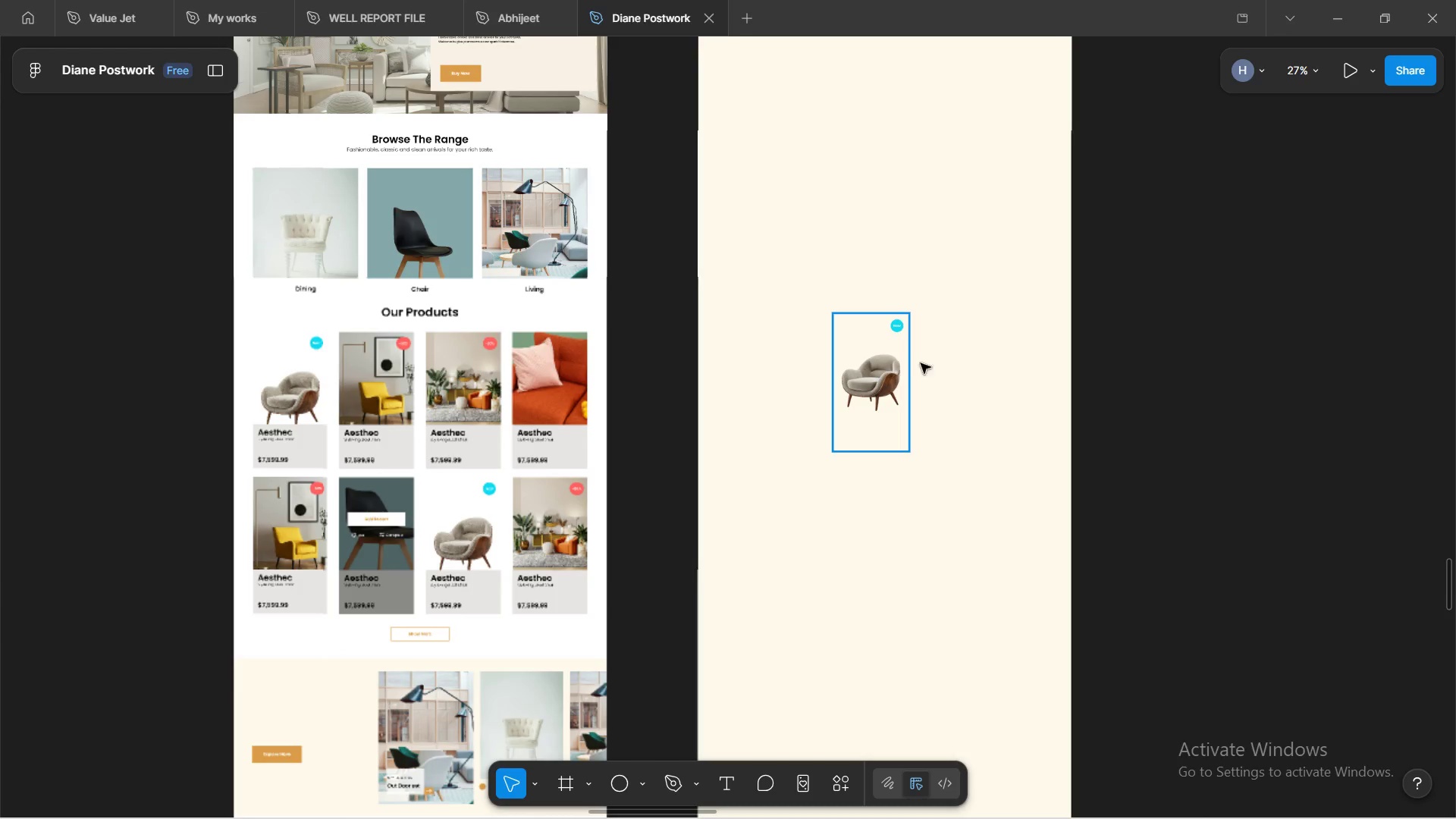 
scroll: coordinate [969, 379], scroll_direction: up, amount: 5.0
 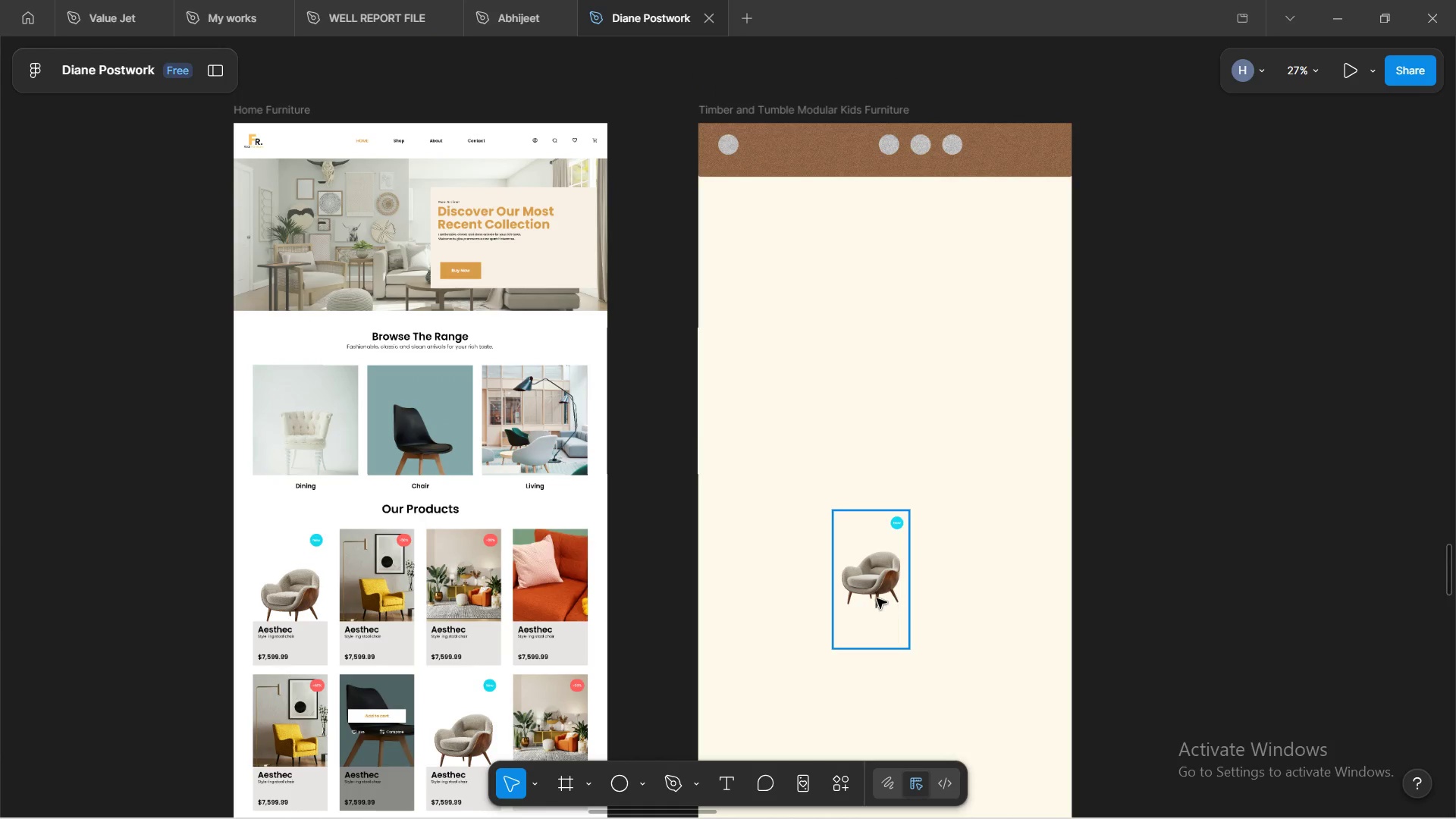 
left_click_drag(start_coordinate=[873, 595], to_coordinate=[889, 309])
 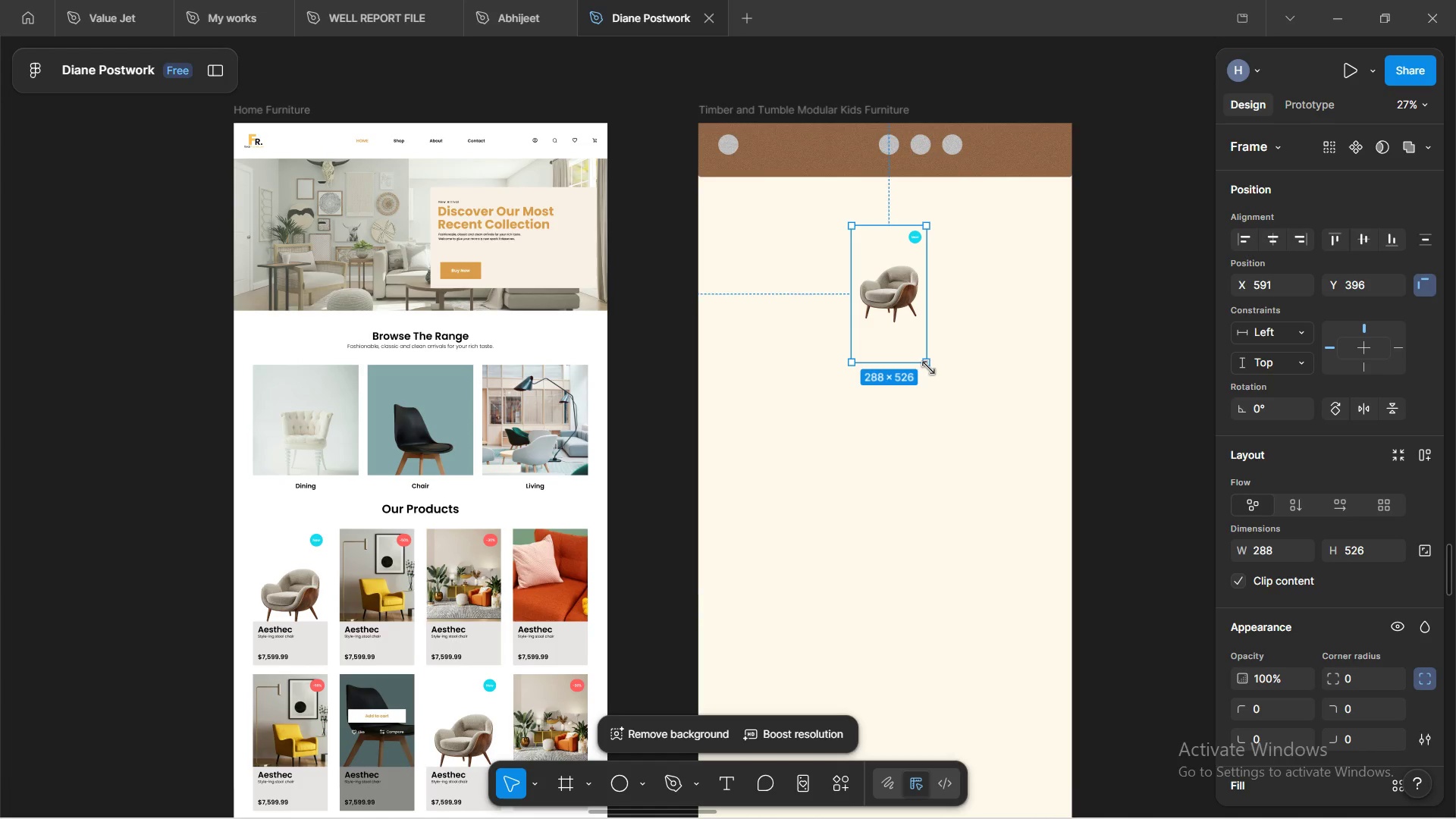 
hold_key(key=ShiftLeft, duration=1.53)
left_click_drag(start_coordinate=[929, 362], to_coordinate=[984, 421])
 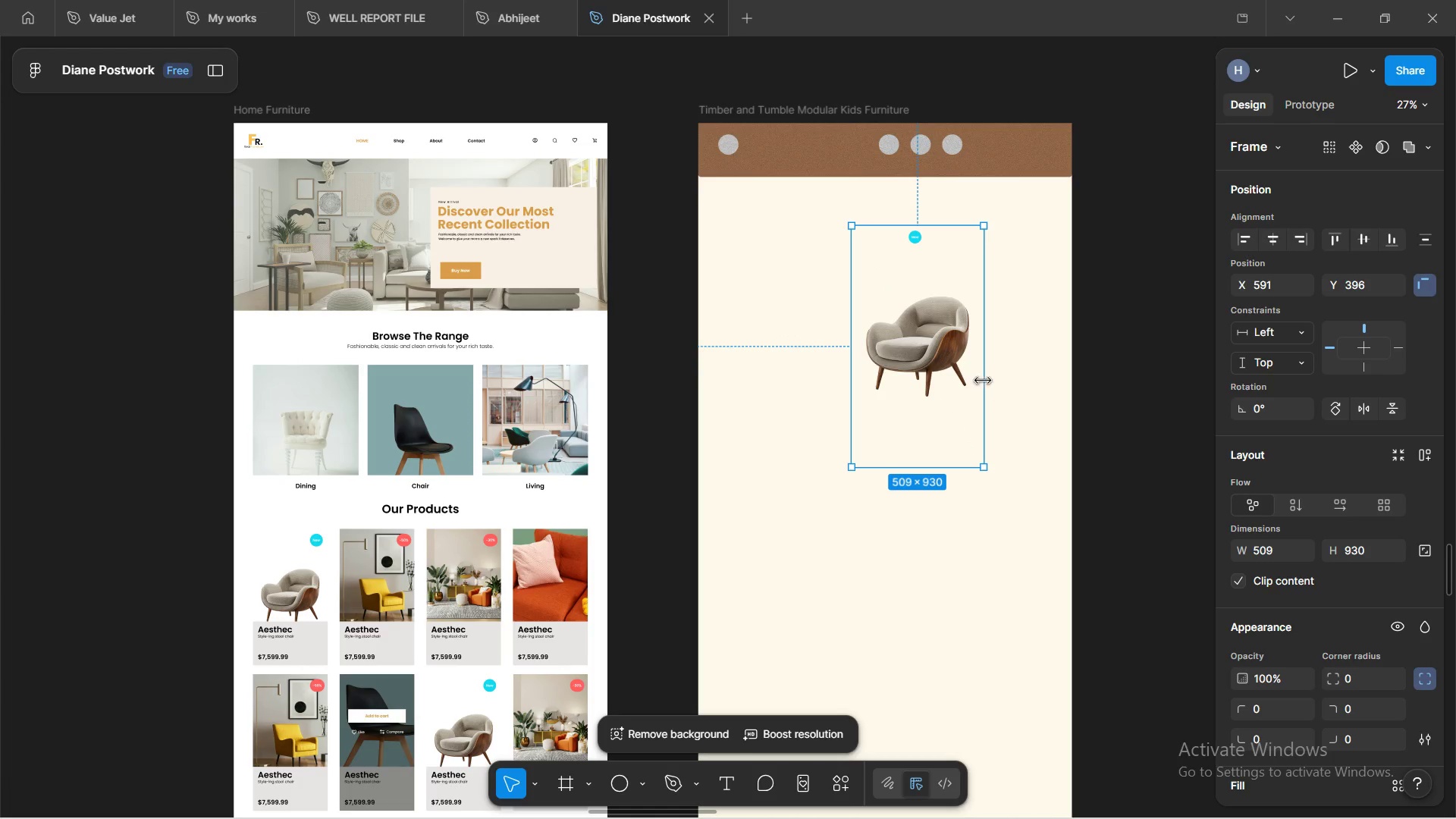 
hold_key(key=ShiftLeft, duration=0.77)
 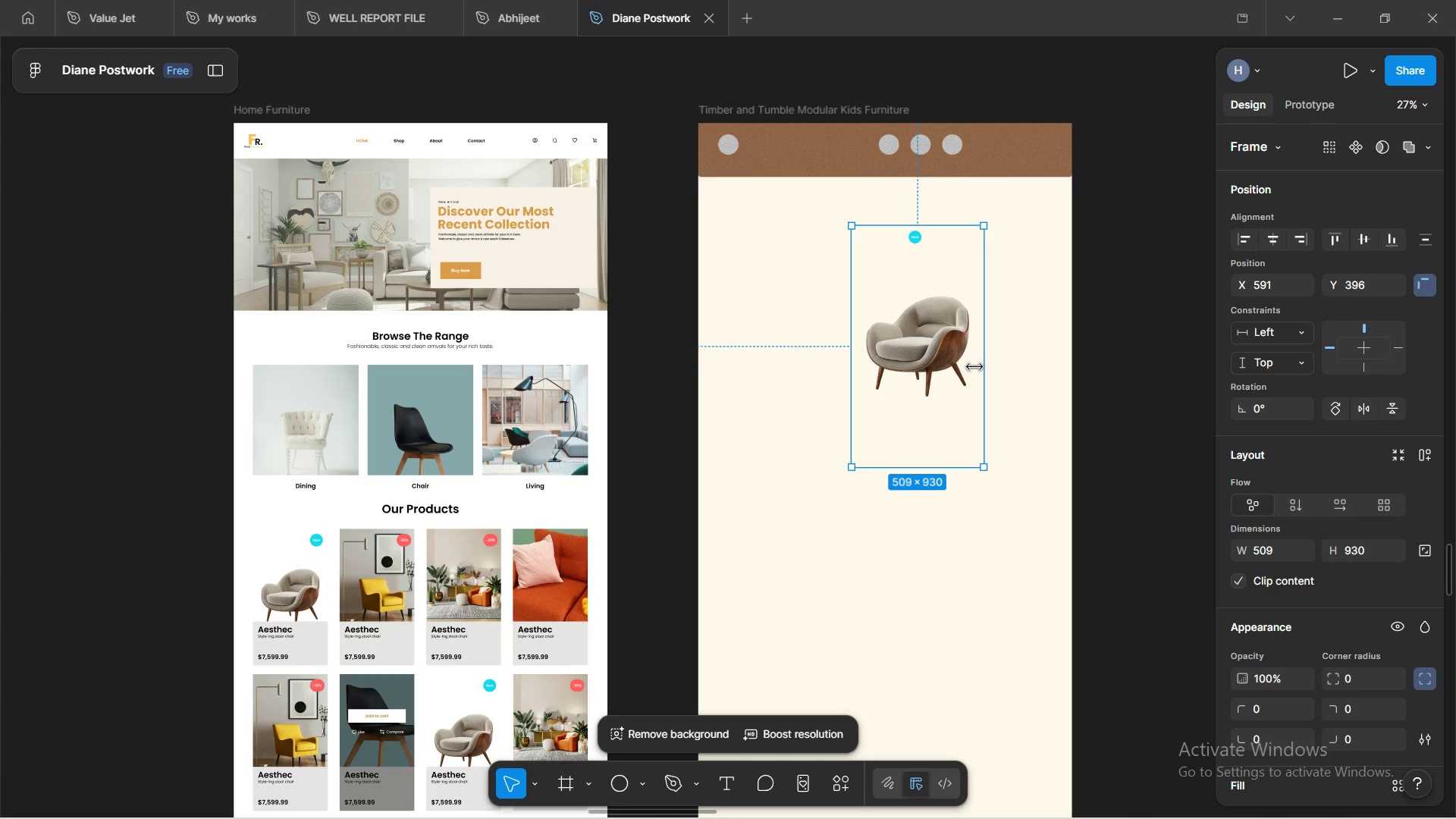 
hold_key(key=ControlLeft, duration=0.98)
scroll: coordinate [970, 363], scroll_direction: up, amount: 6.0
 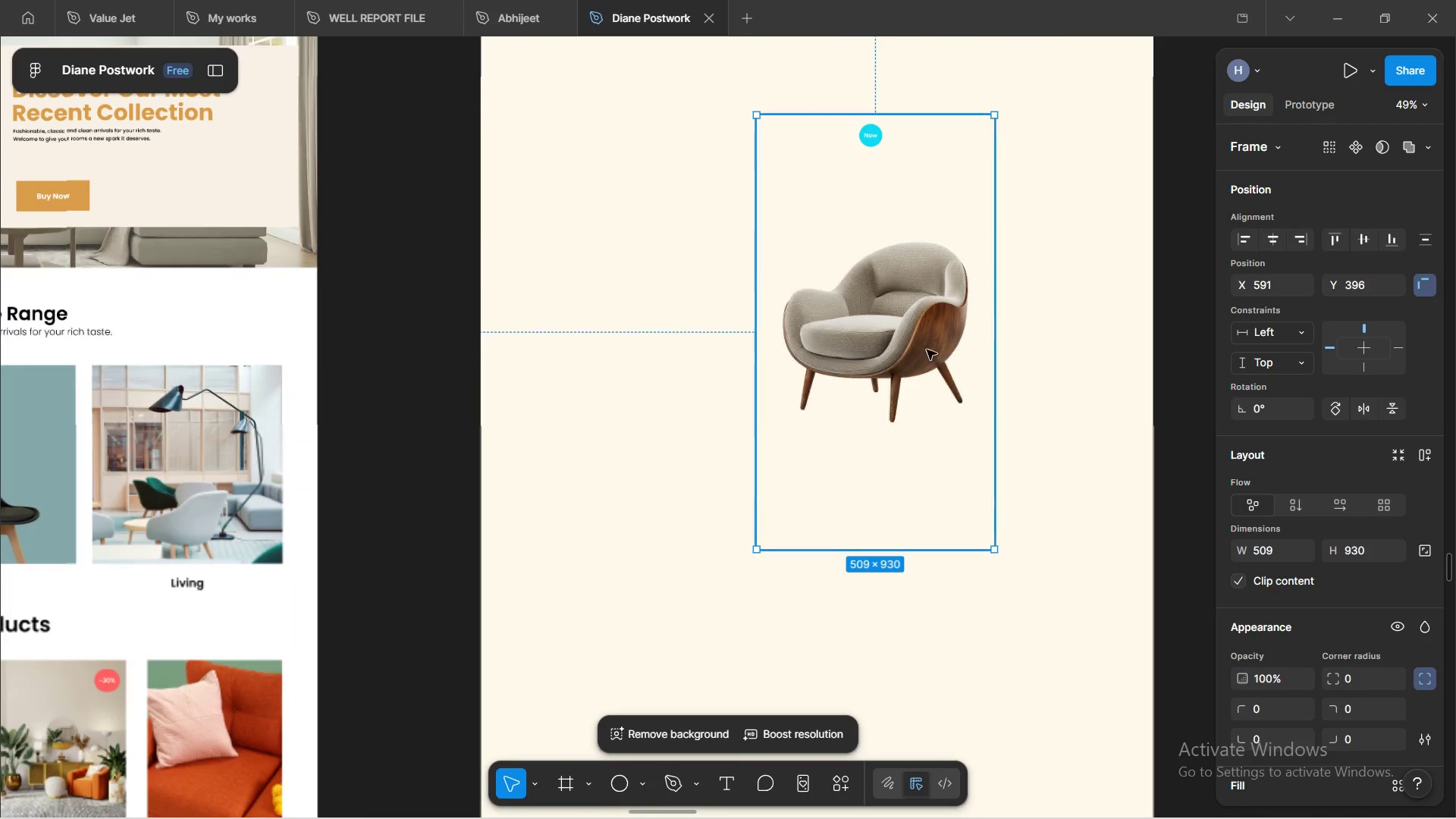 
left_click_drag(start_coordinate=[917, 348], to_coordinate=[853, 302])
 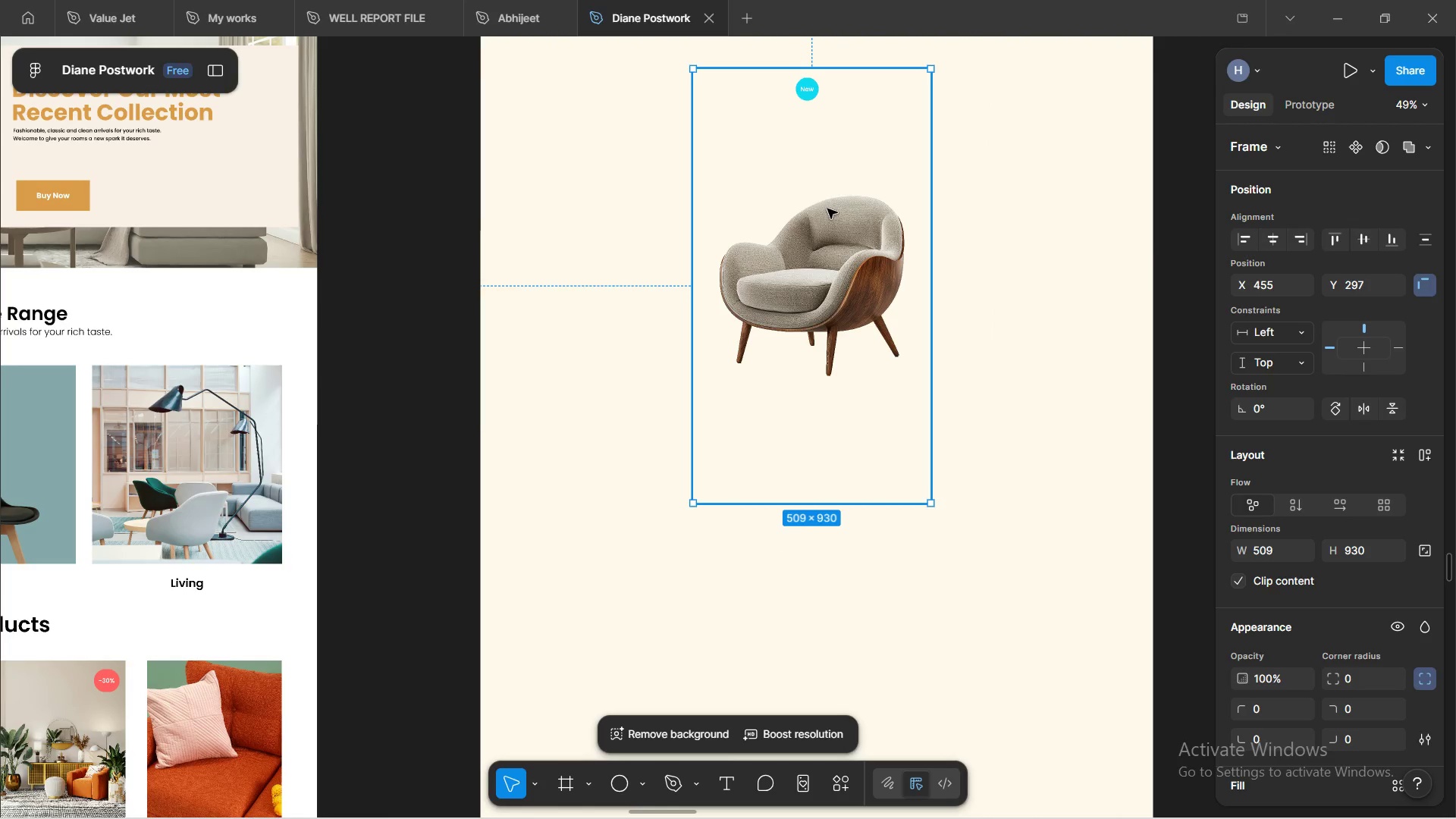 
double_click([830, 212])
 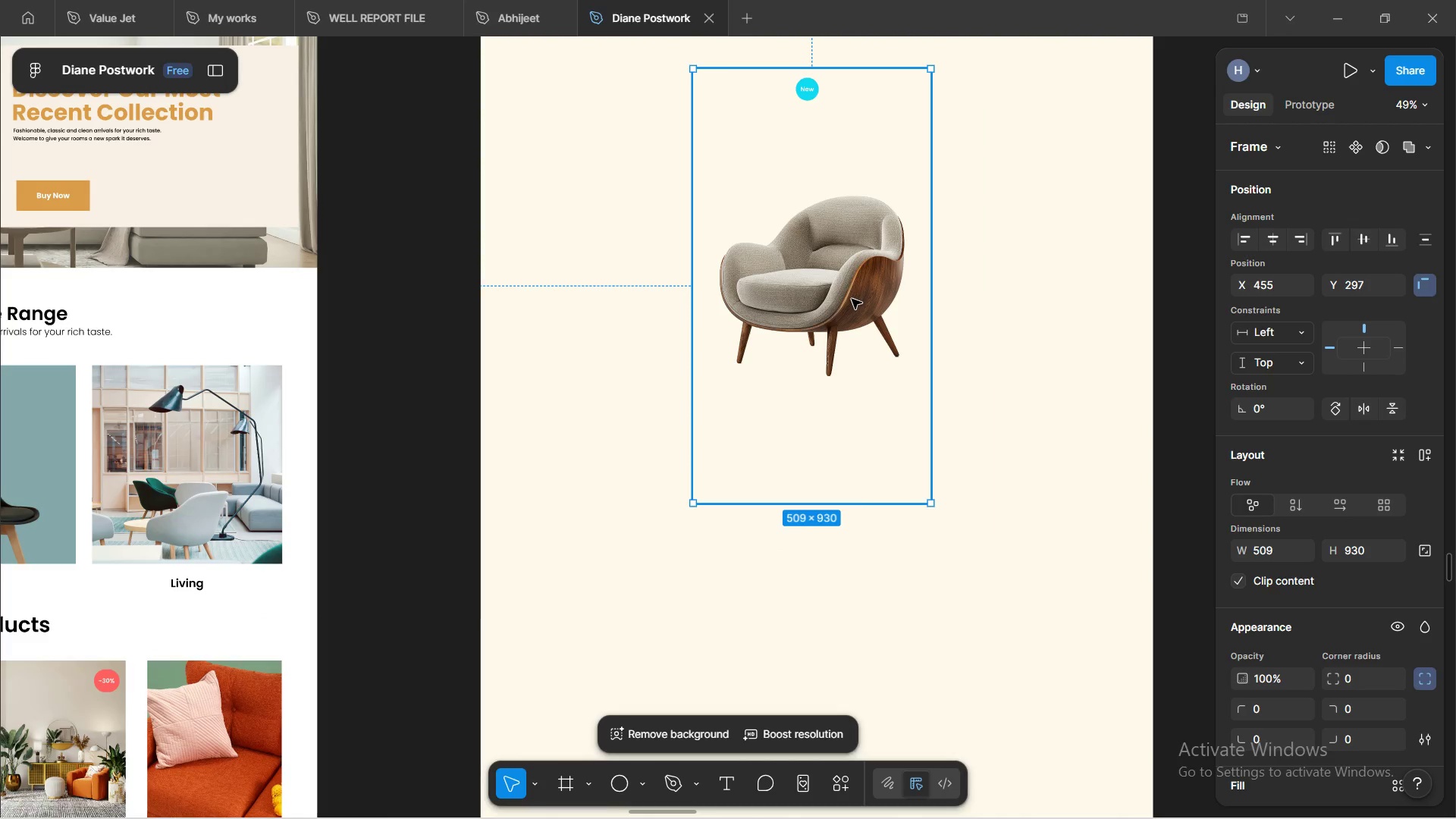 
double_click([852, 299])
 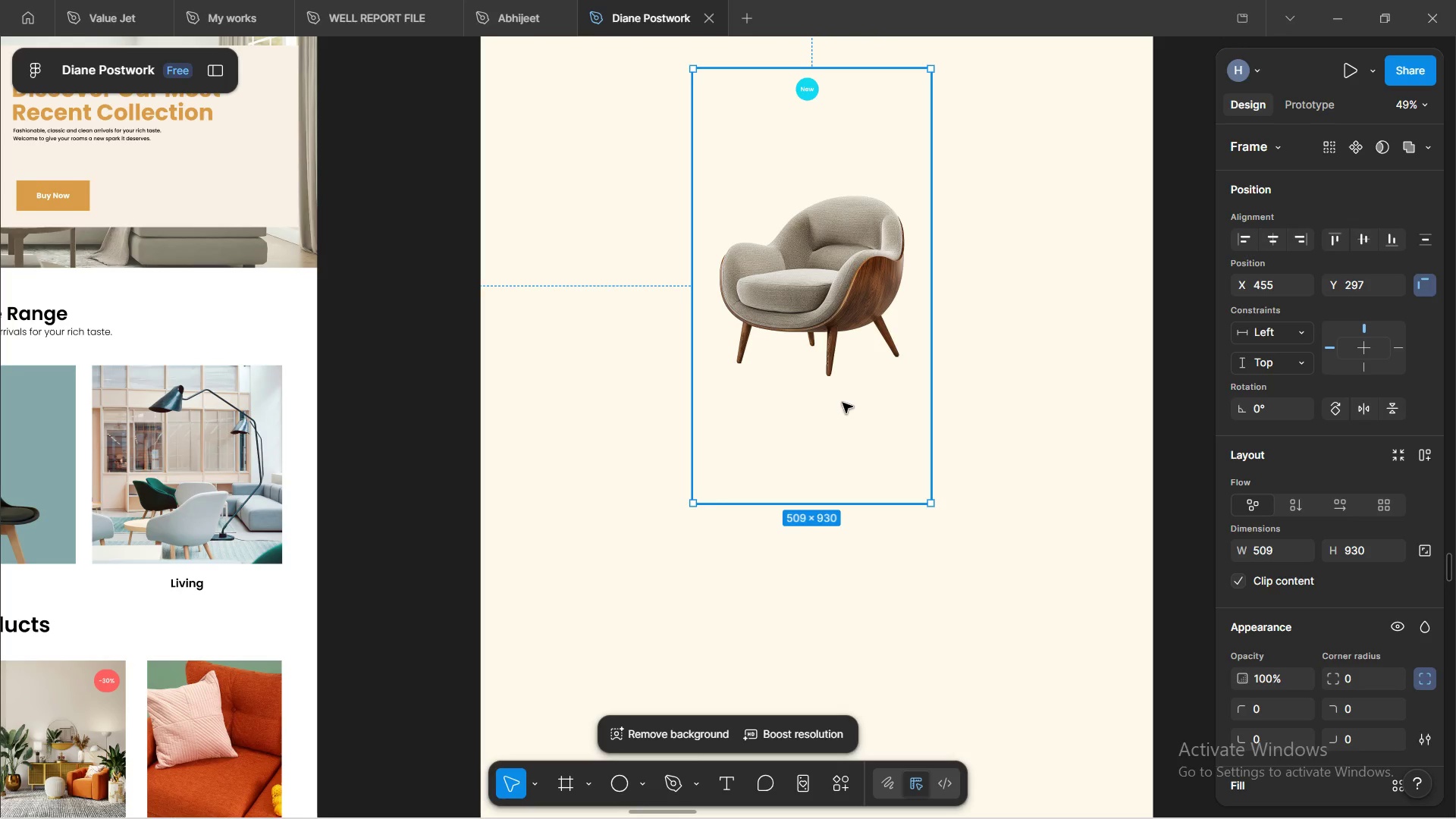 
double_click([843, 401])
 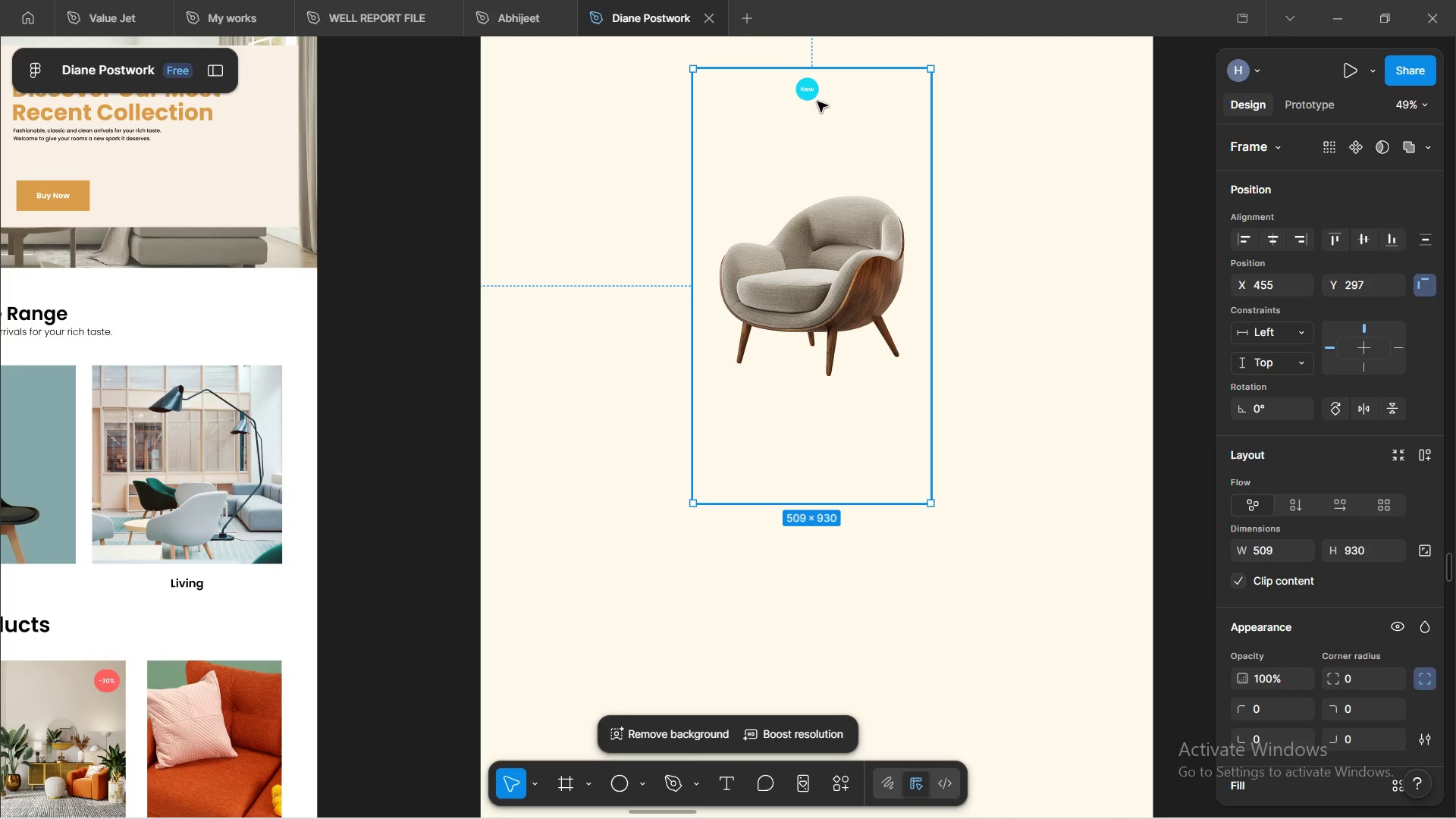 
double_click([819, 100])
 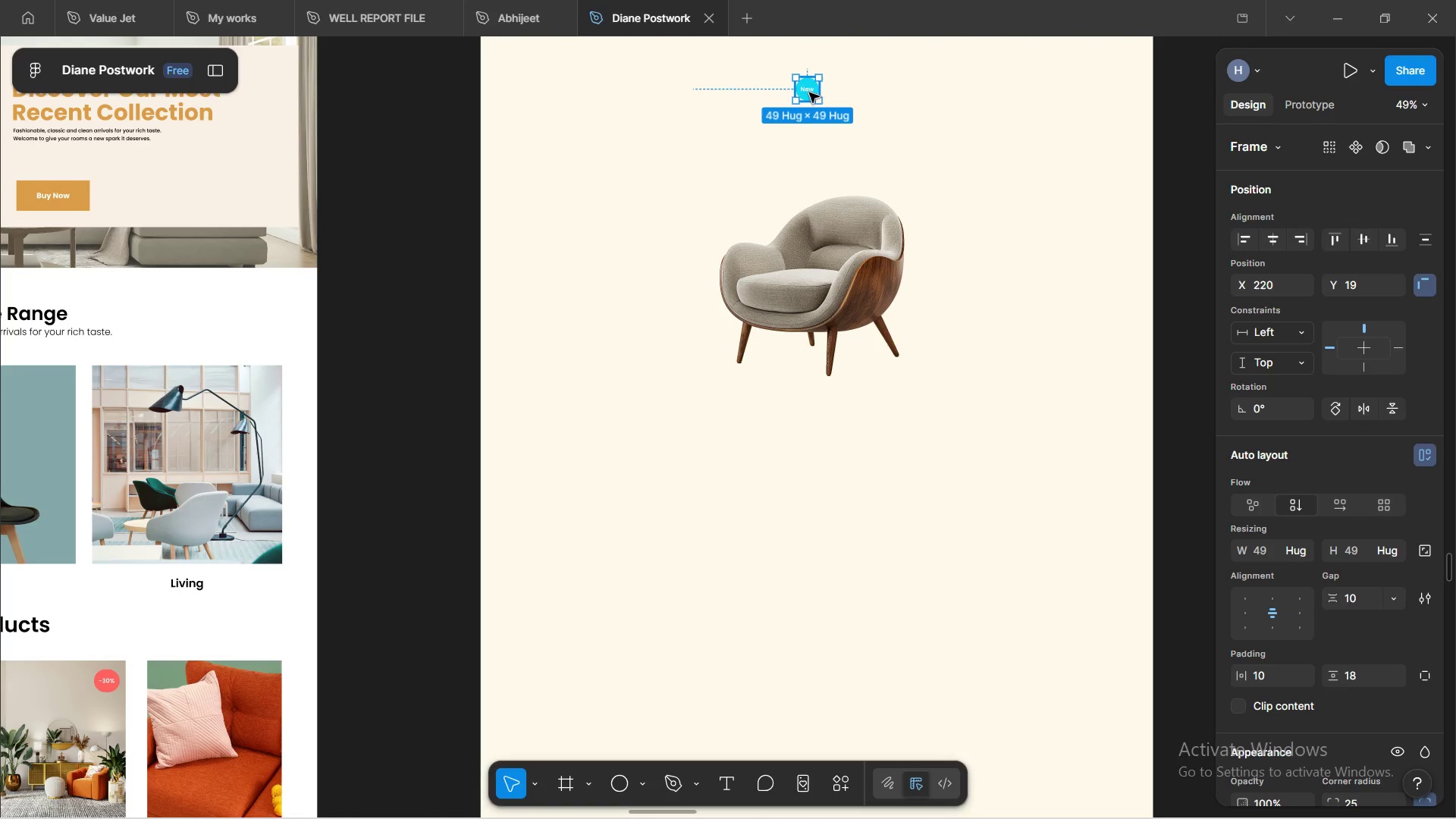 
left_click_drag(start_coordinate=[810, 93], to_coordinate=[906, 184])
 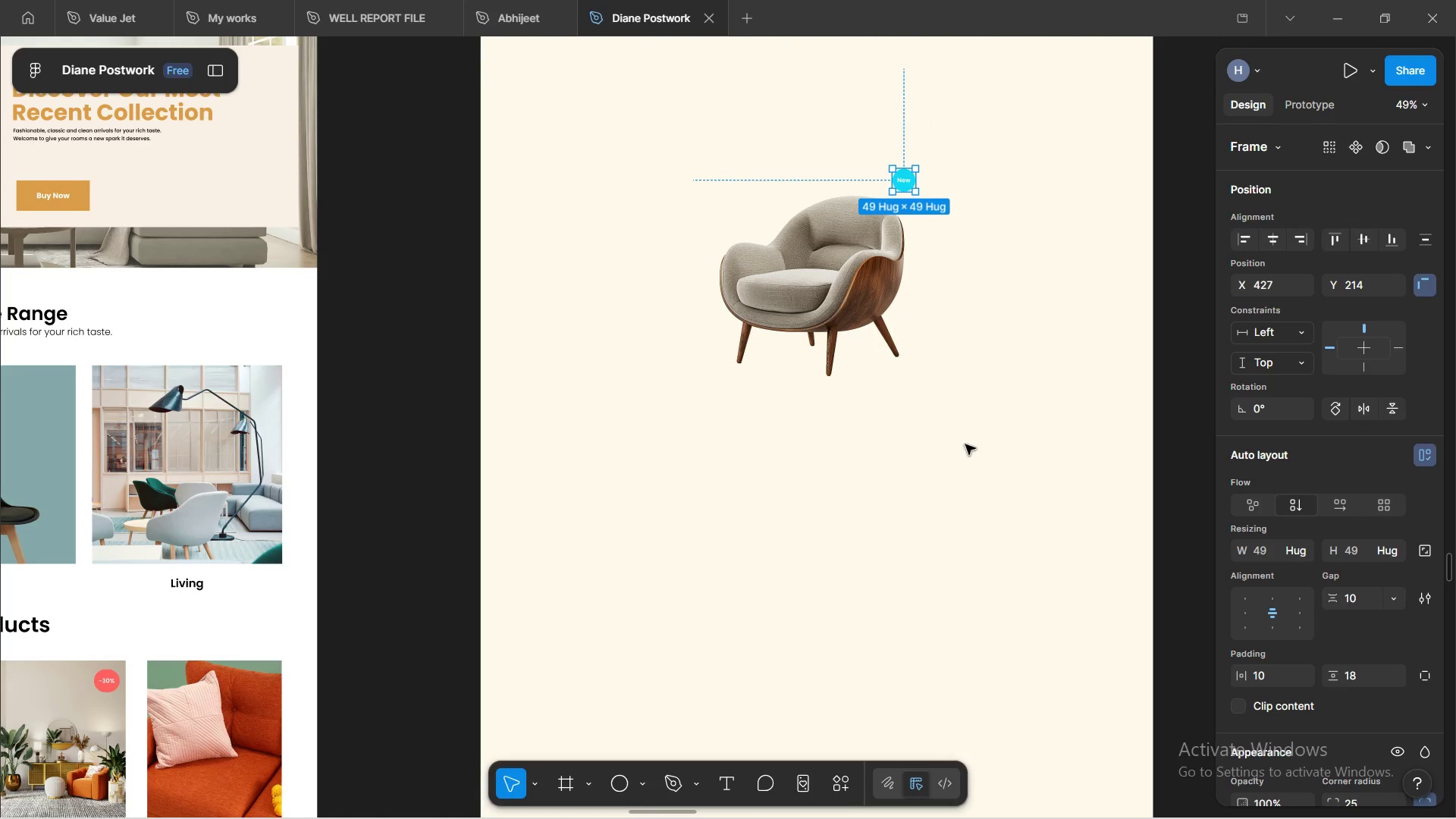 
left_click([966, 444])
 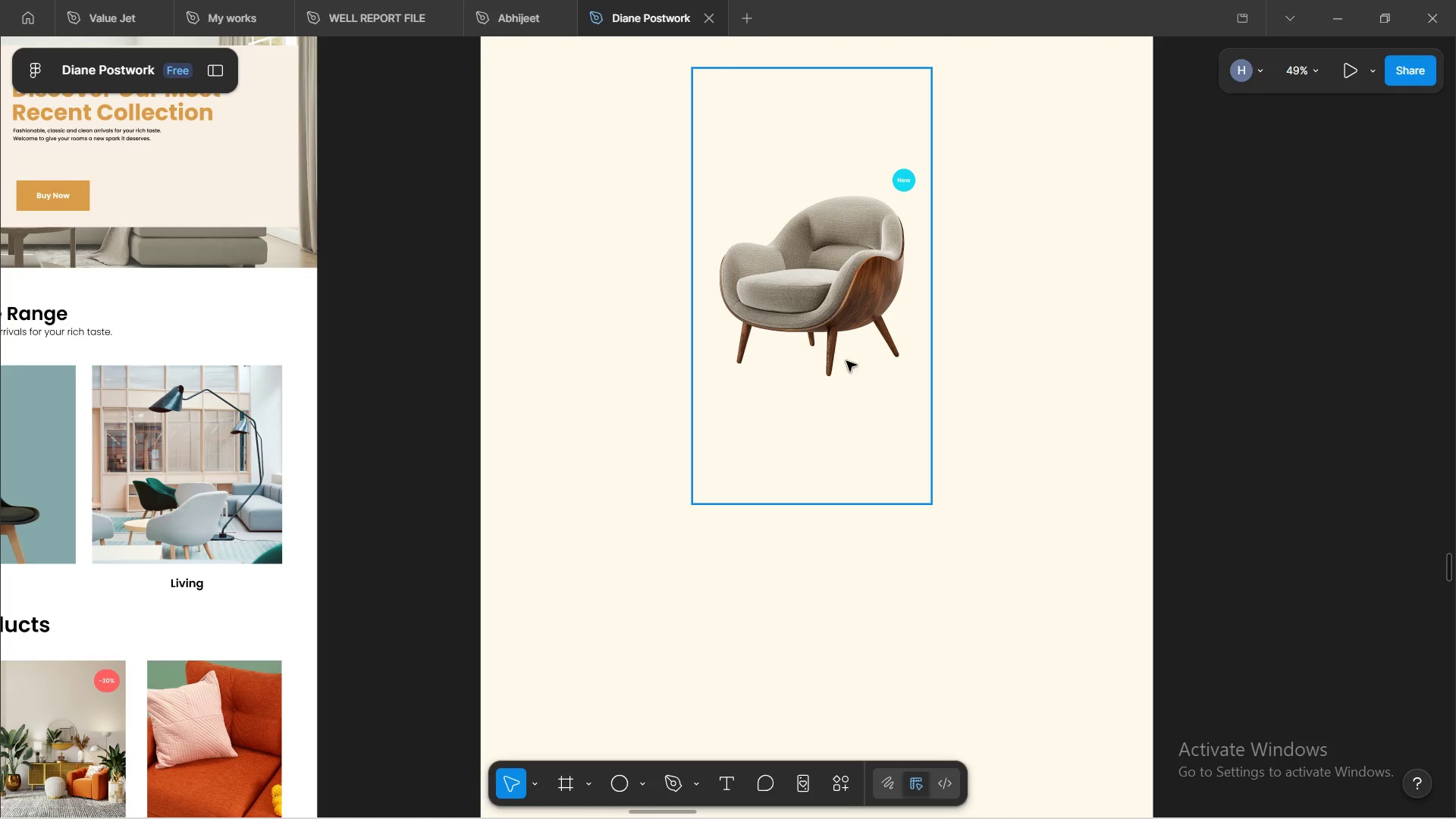 
left_click([846, 361])
 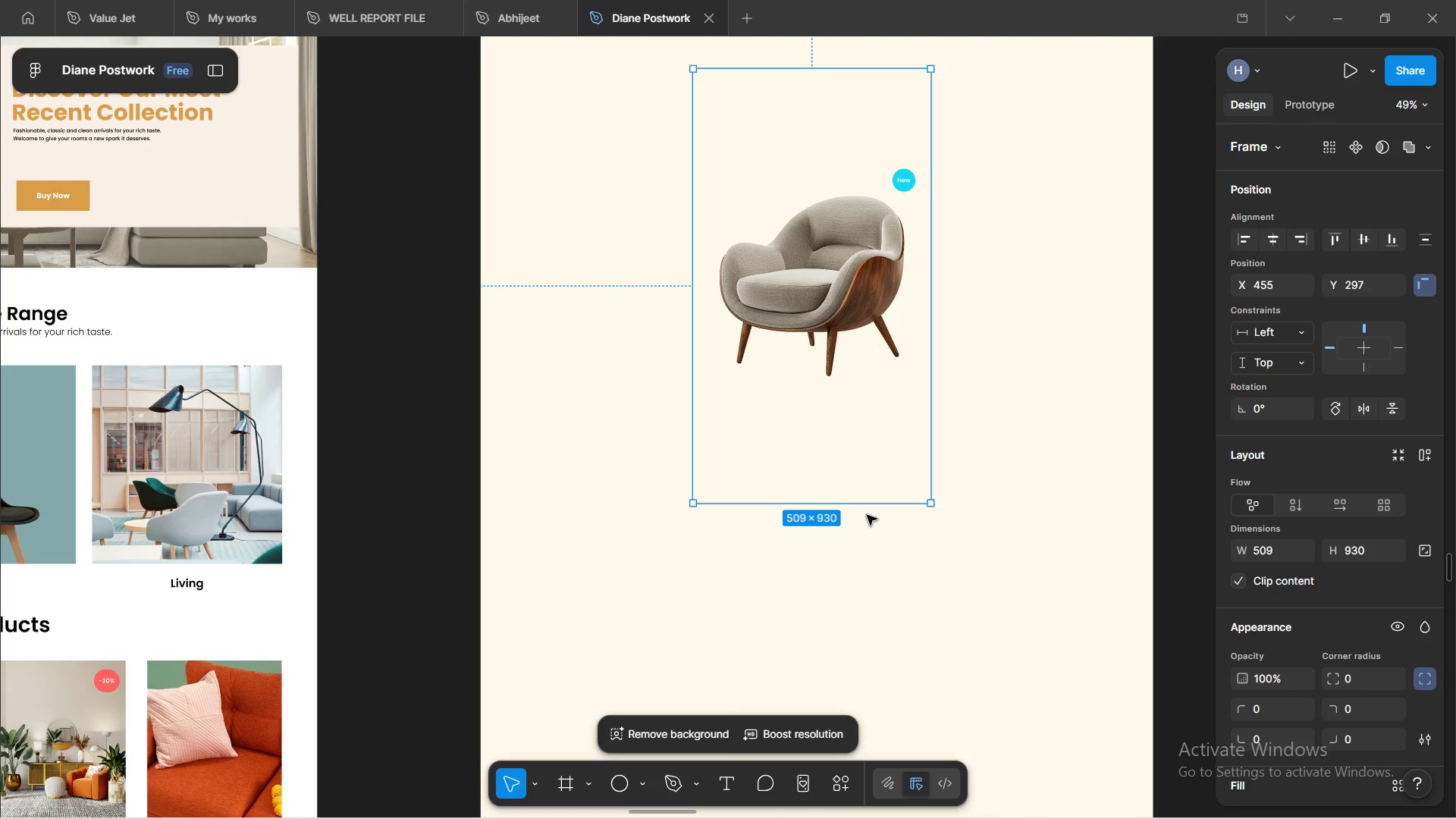 
scroll: coordinate [978, 479], scroll_direction: up, amount: 6.0
 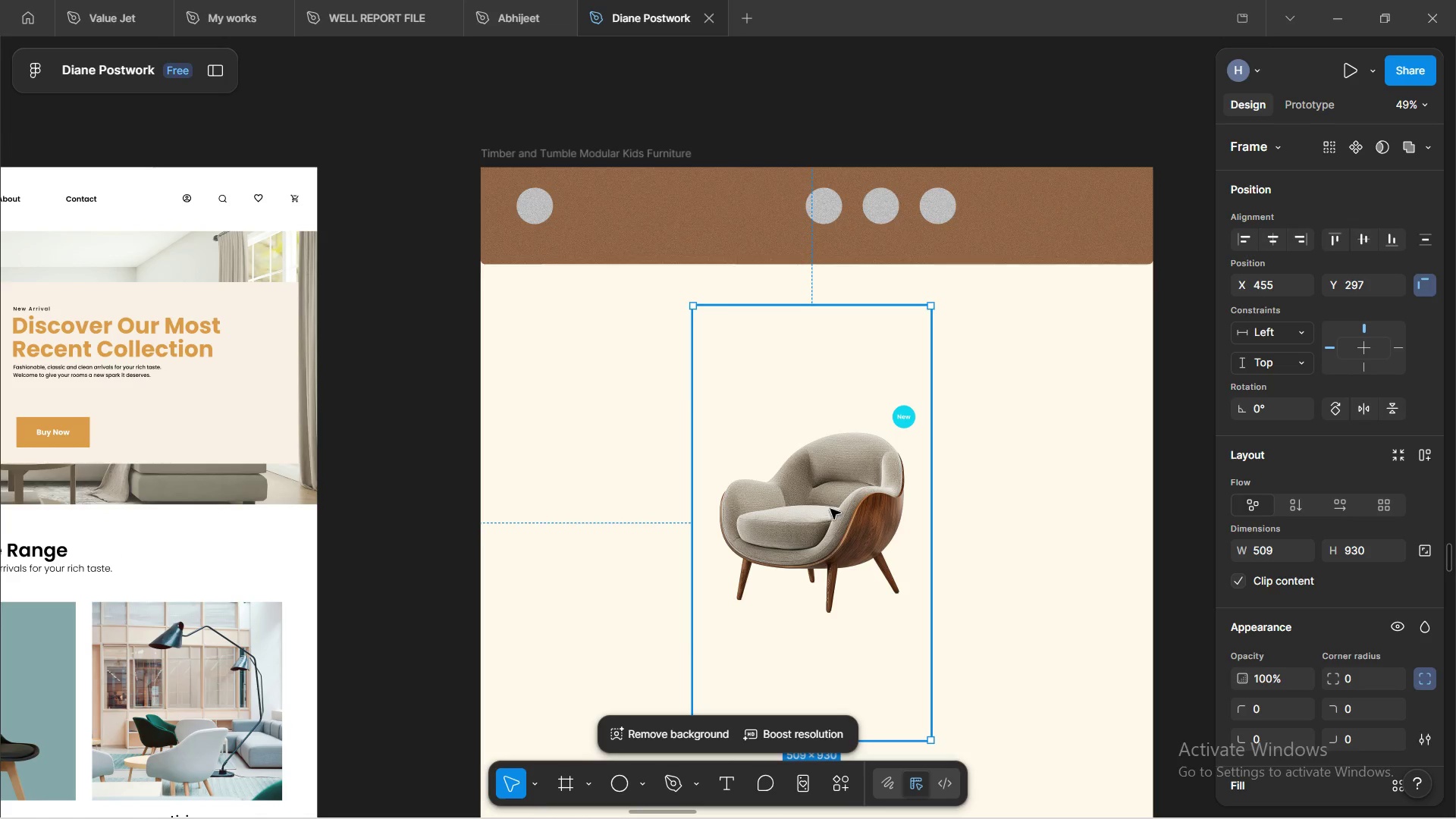 
left_click_drag(start_coordinate=[833, 509], to_coordinate=[826, 400])
 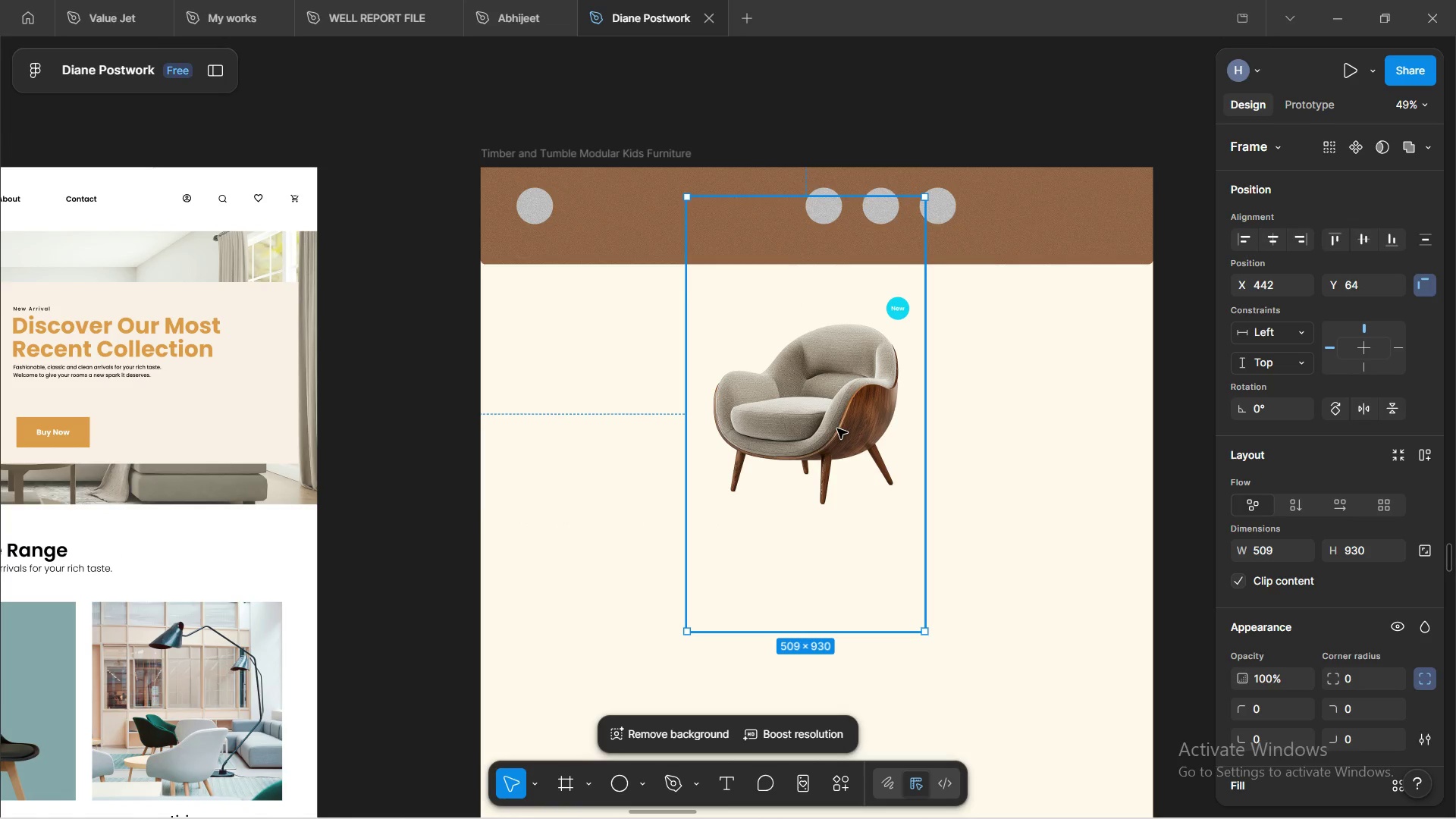 
left_click_drag(start_coordinate=[837, 428], to_coordinate=[843, 417])
 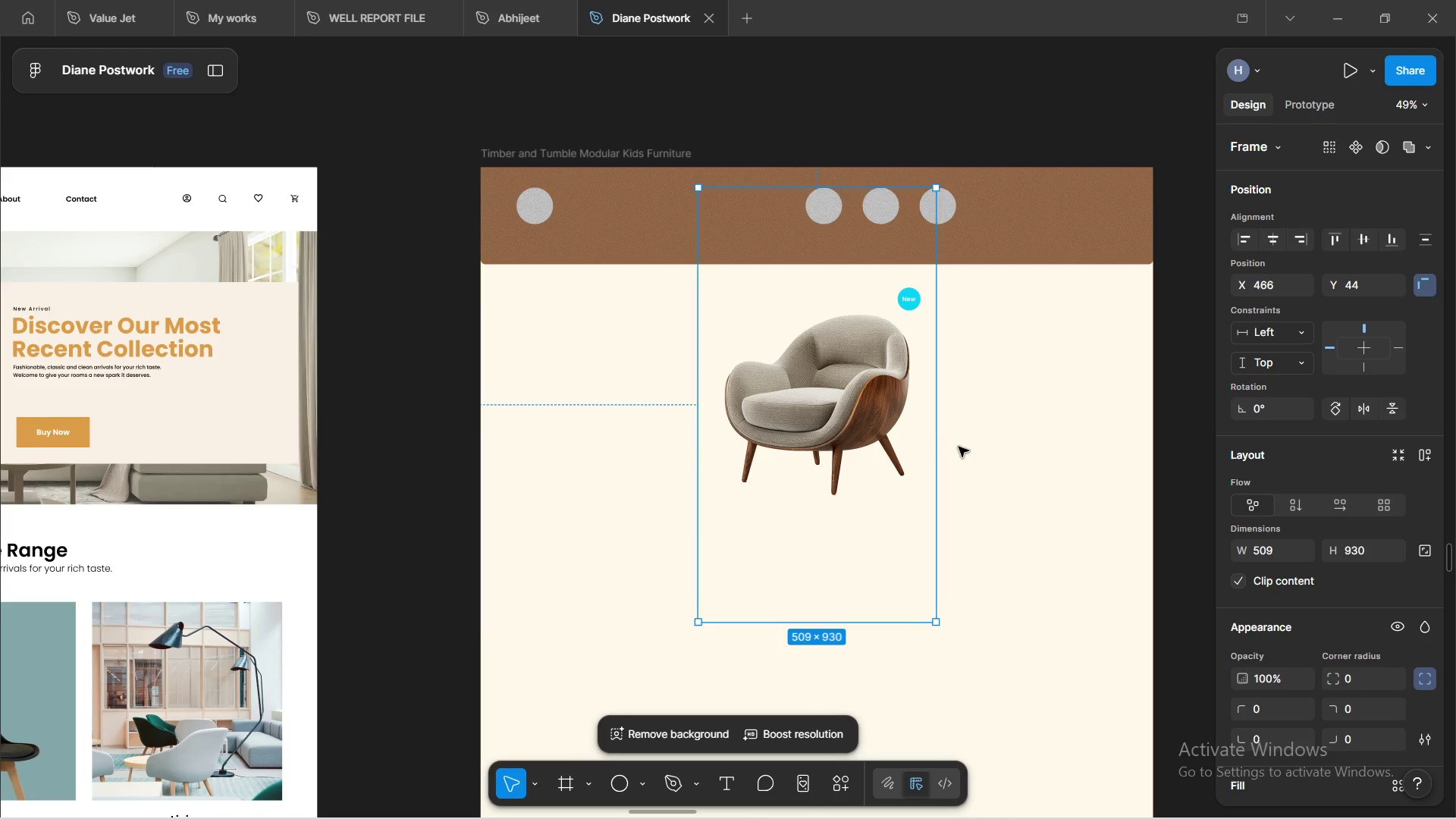 
left_click([966, 452])
 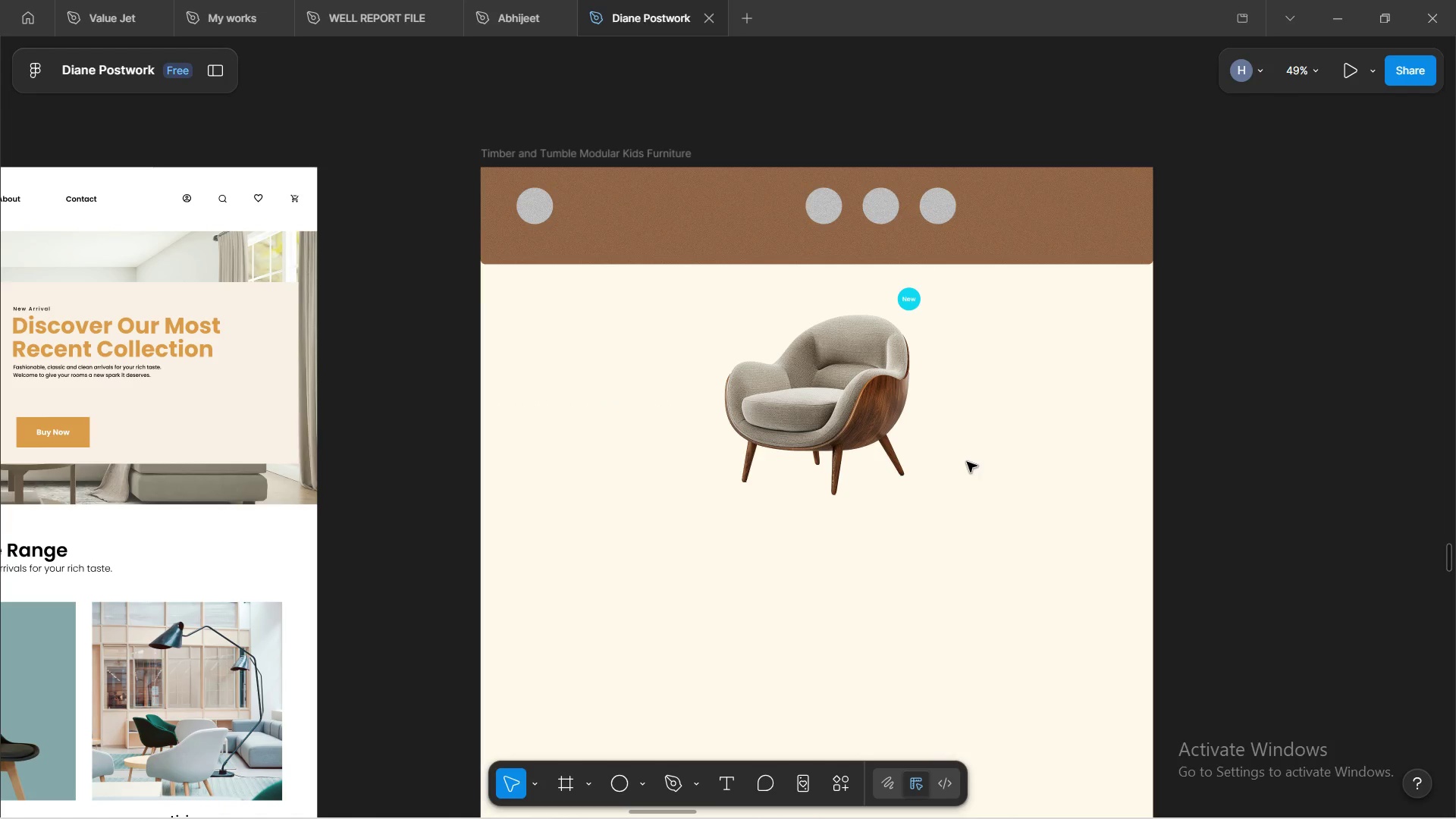 
scroll: coordinate [967, 464], scroll_direction: down, amount: 4.0
 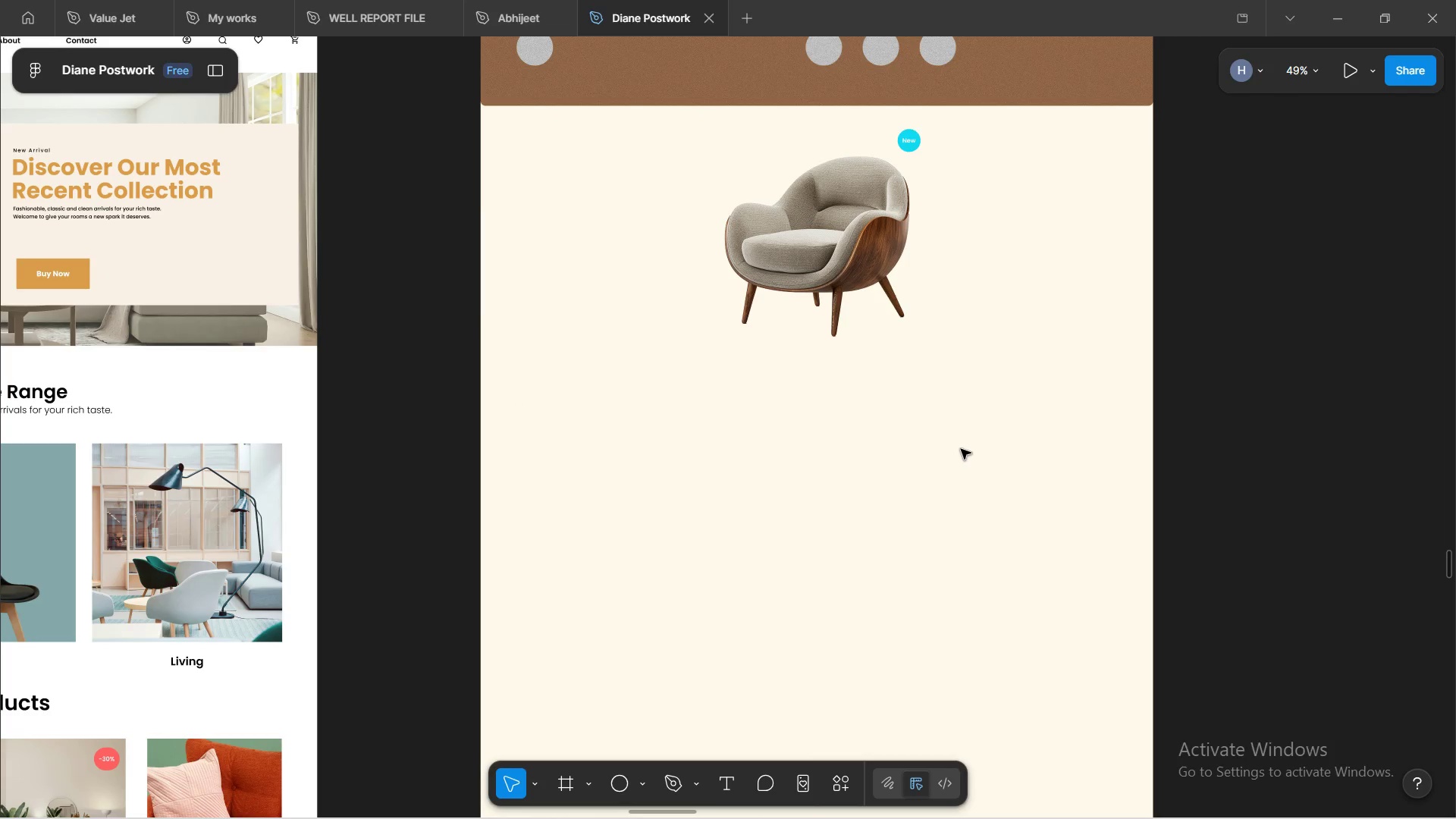 
hold_key(key=ControlLeft, duration=0.38)
scroll: coordinate [960, 448], scroll_direction: down, amount: 1.0
 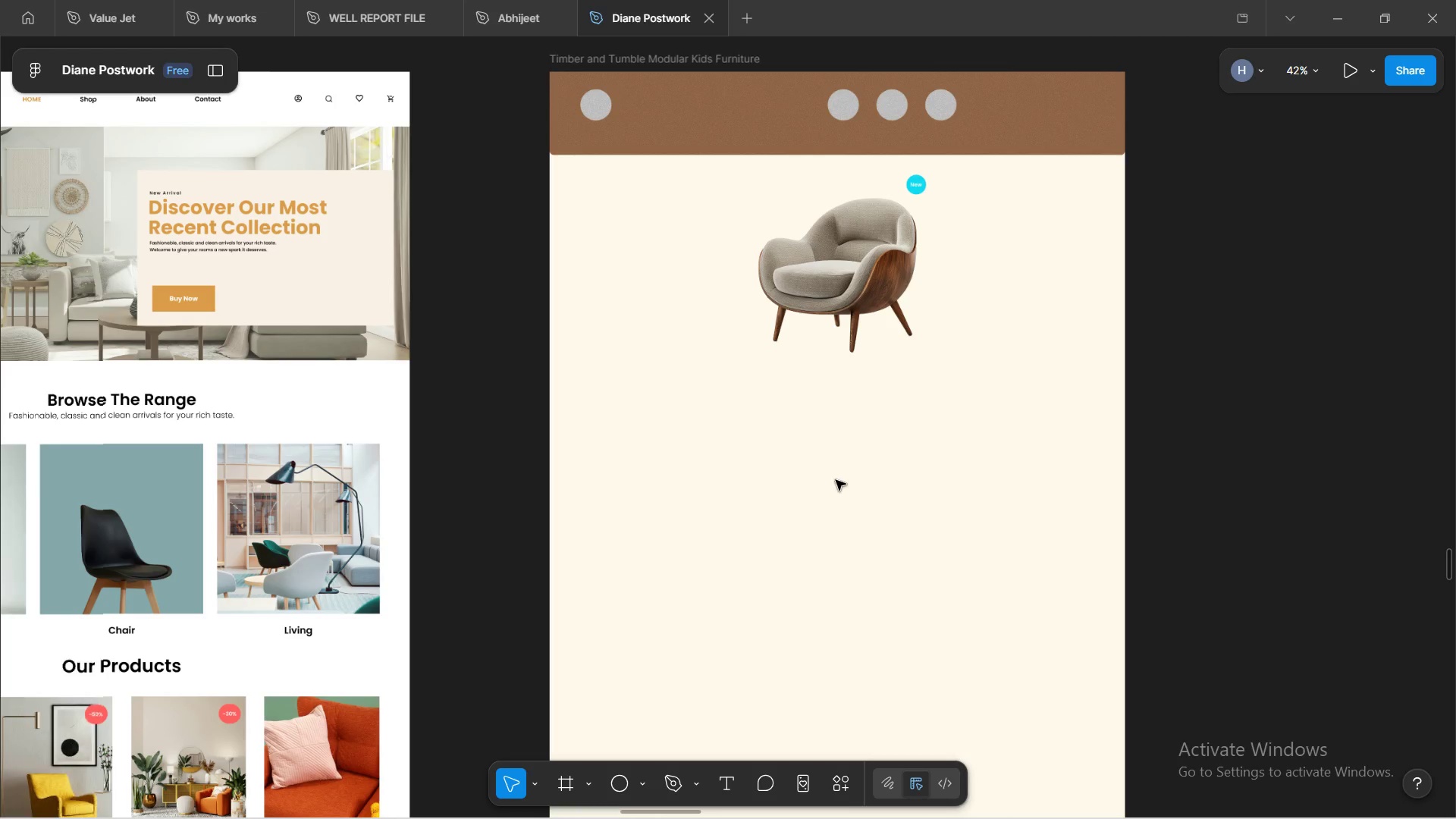 
key(Control+ControlLeft)
 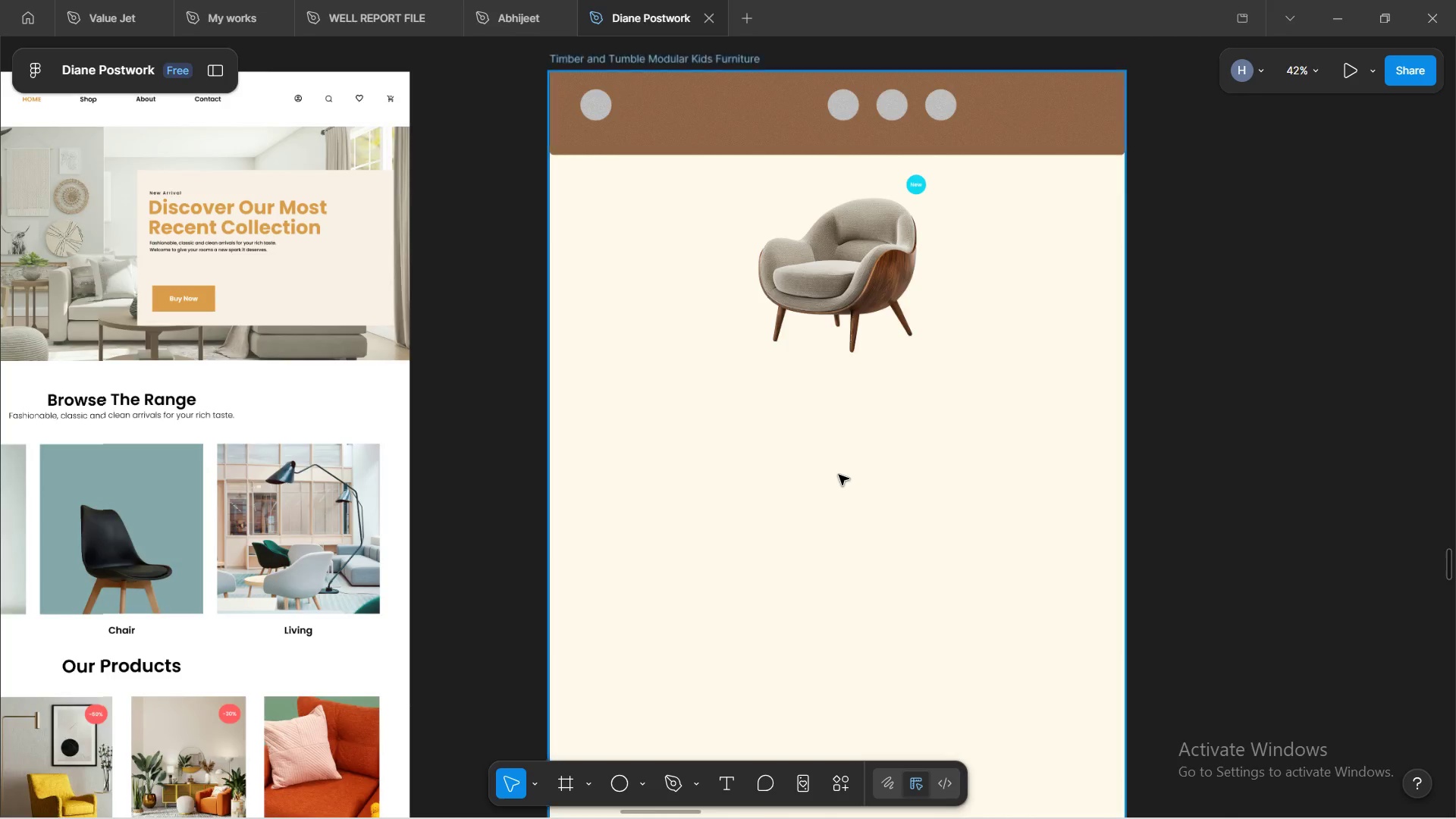 
scroll: coordinate [682, 510], scroll_direction: down, amount: 12.0
 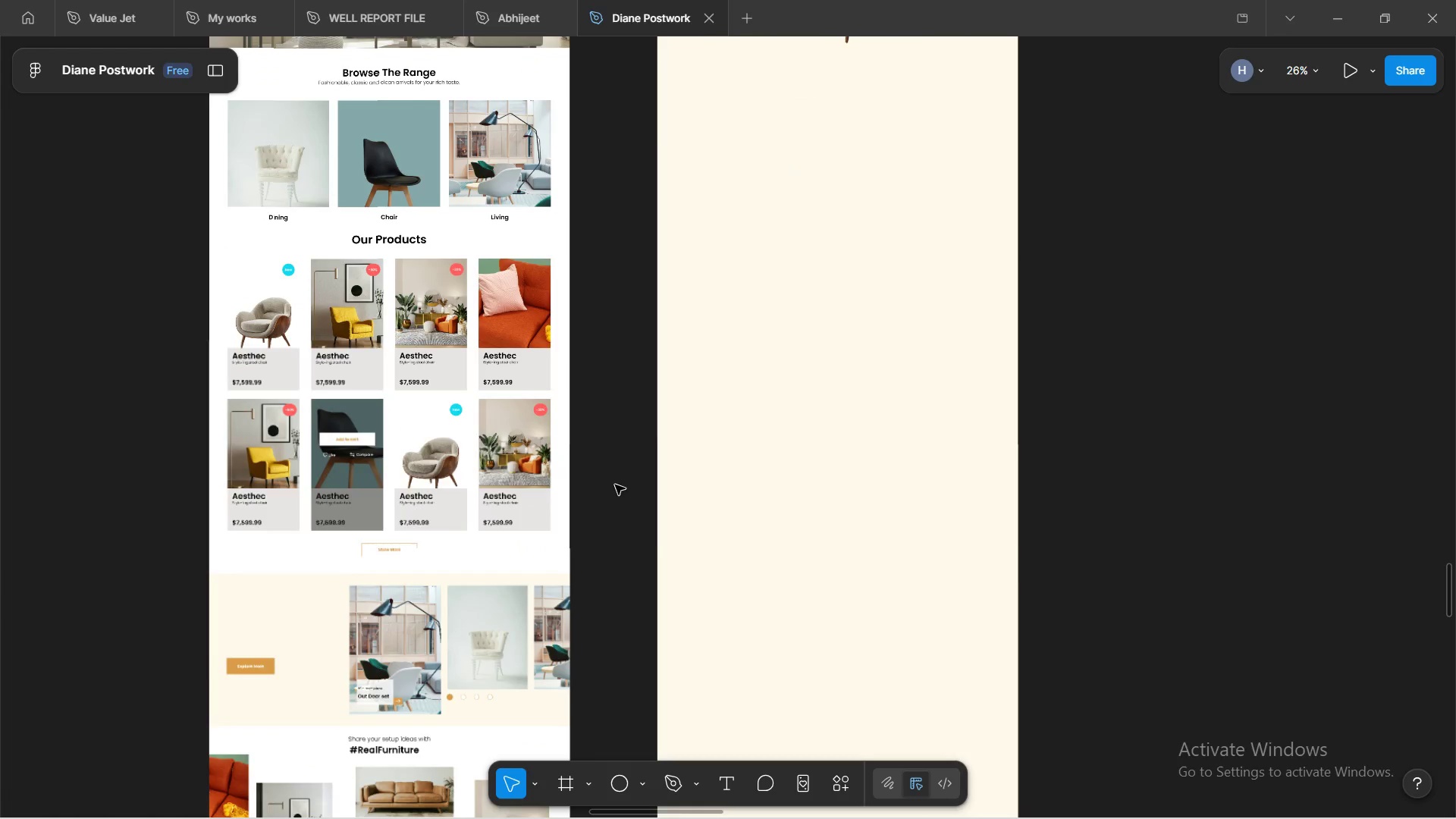 
hold_key(key=ControlLeft, duration=1.56)
scroll: coordinate [548, 462], scroll_direction: up, amount: 4.0
 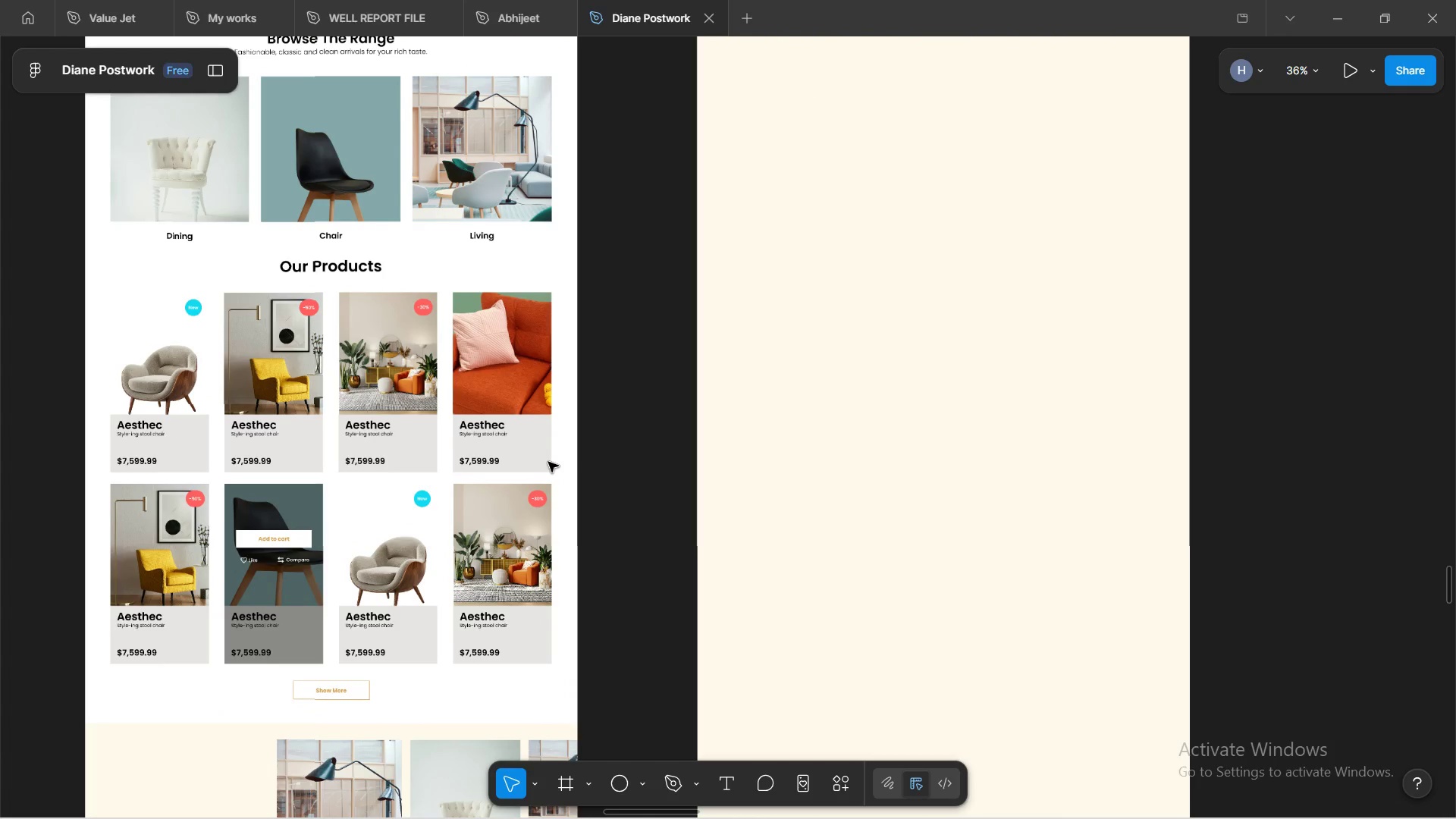 
hold_key(key=ControlLeft, duration=1.53)
 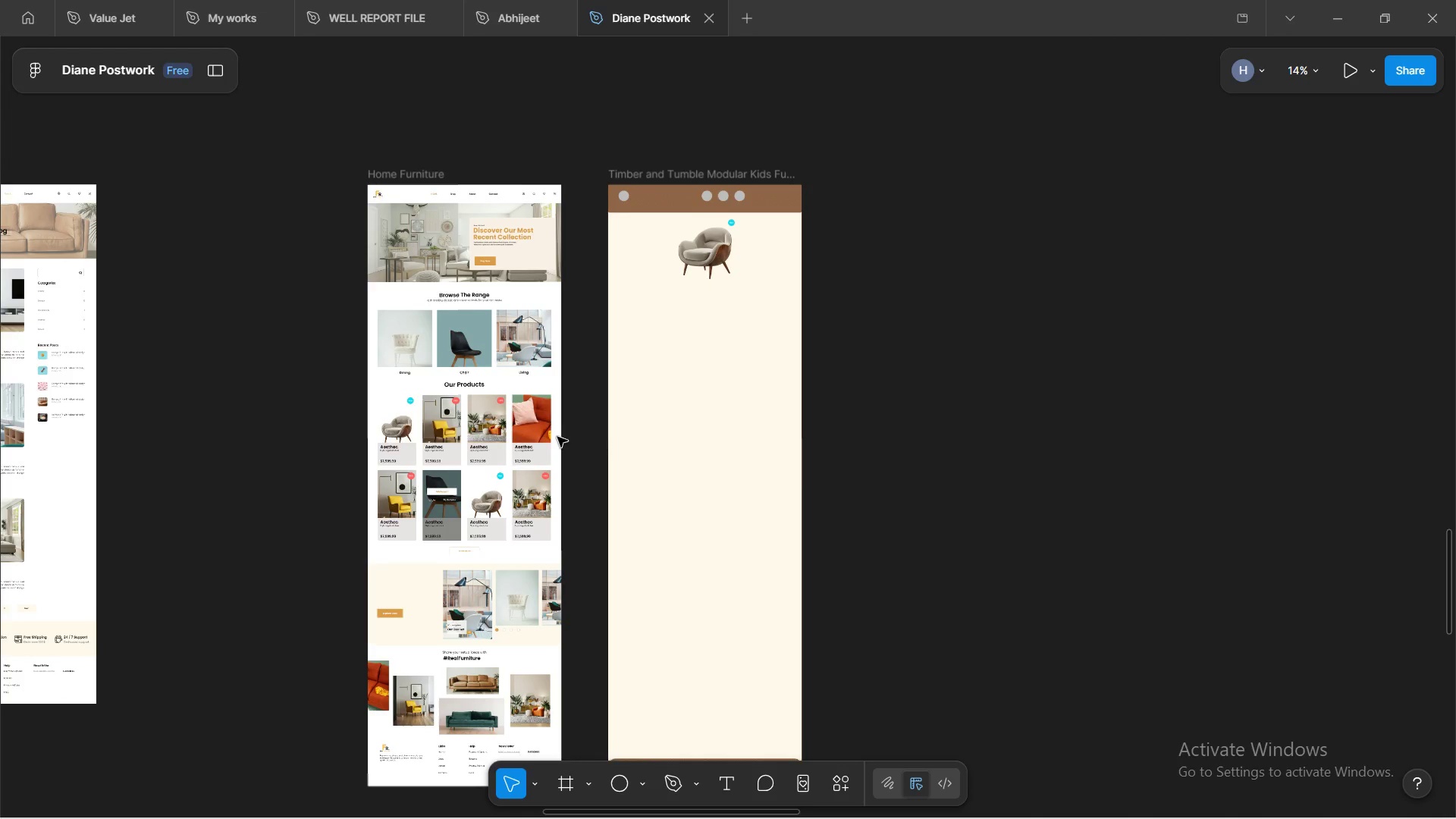 
key(Control+ControlLeft)
 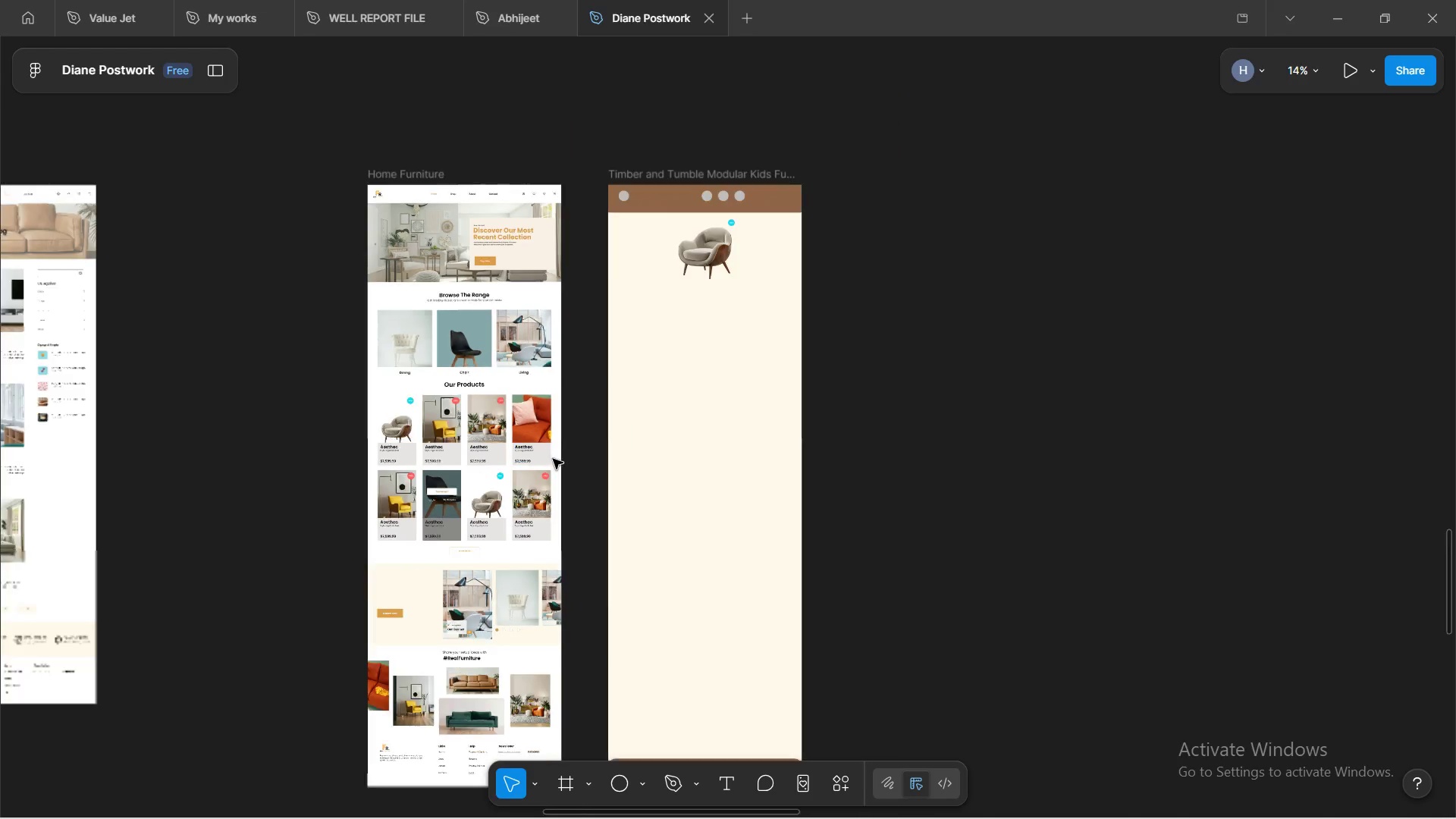 
key(Control+ControlLeft)
 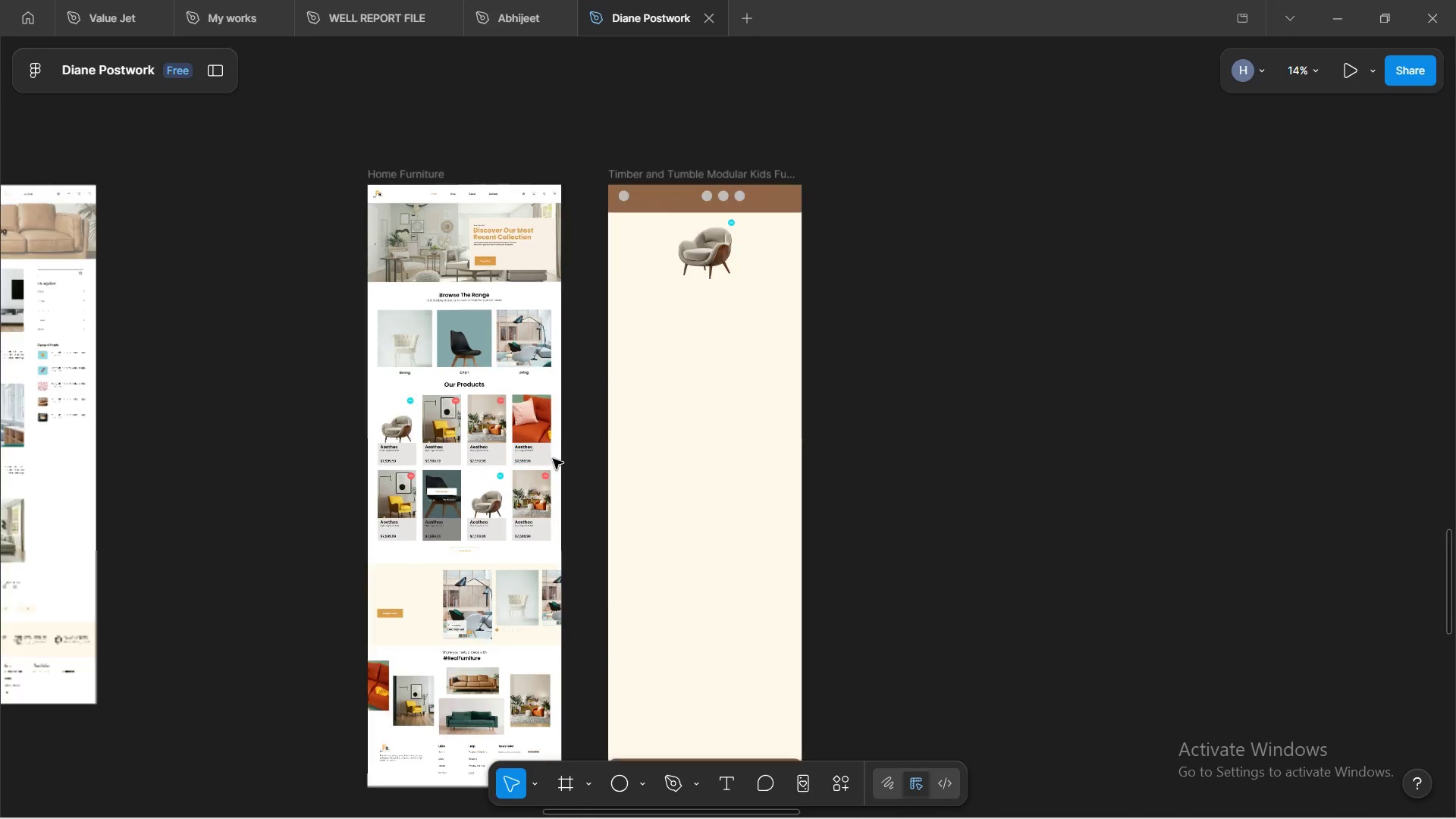 
key(Control+ControlLeft)
 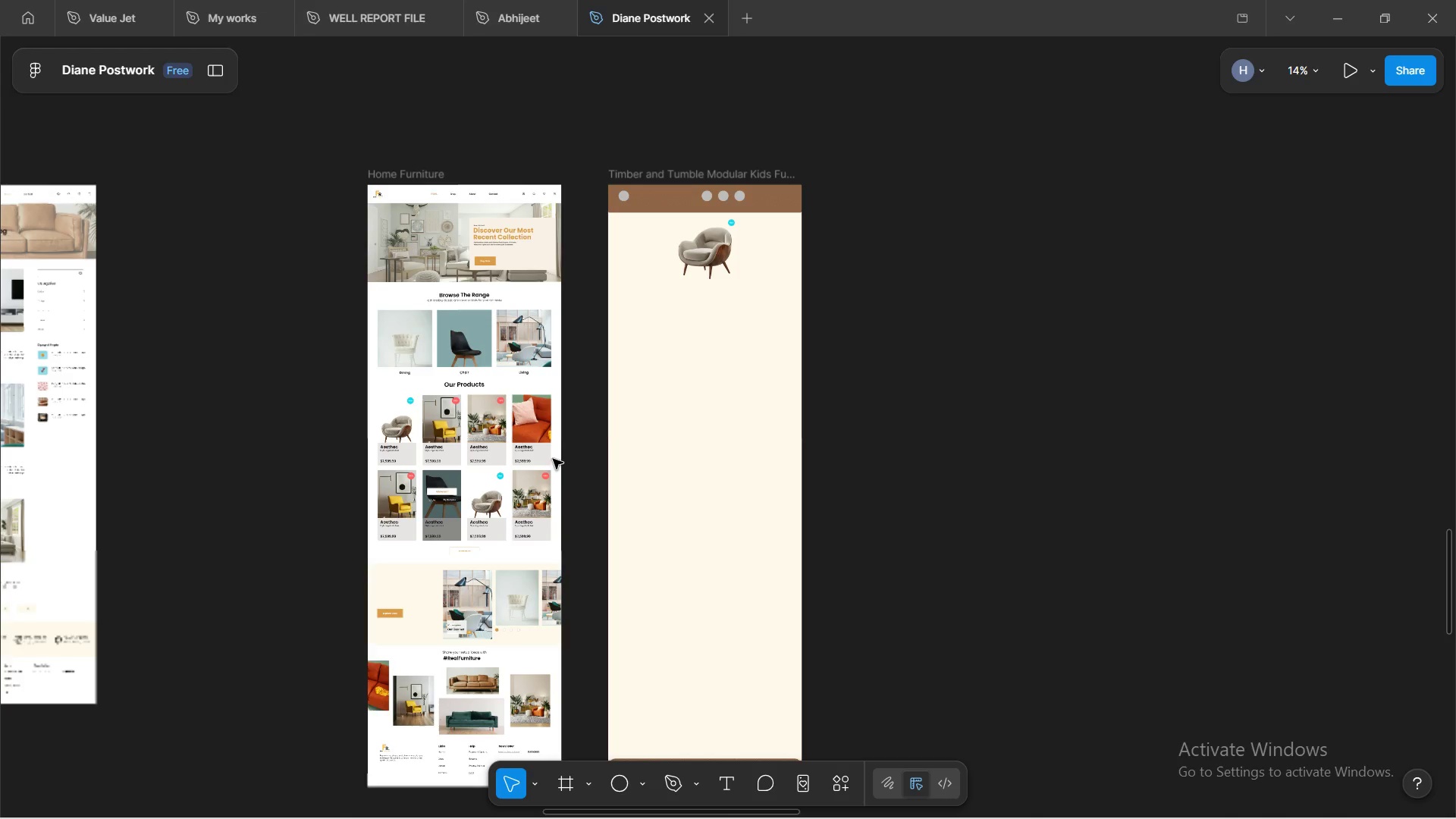 
key(Control+ControlLeft)
 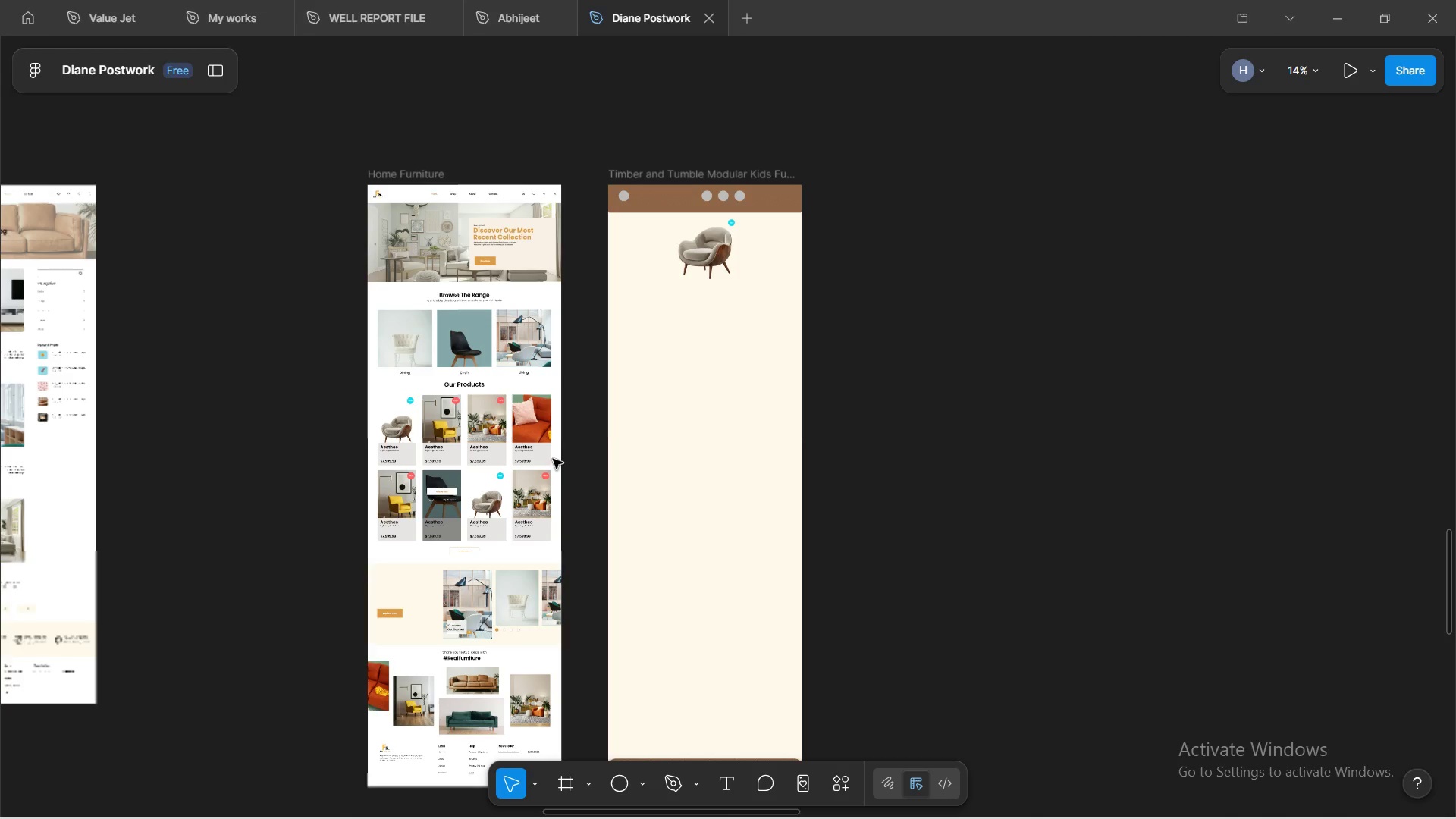 
key(Control+ControlLeft)
 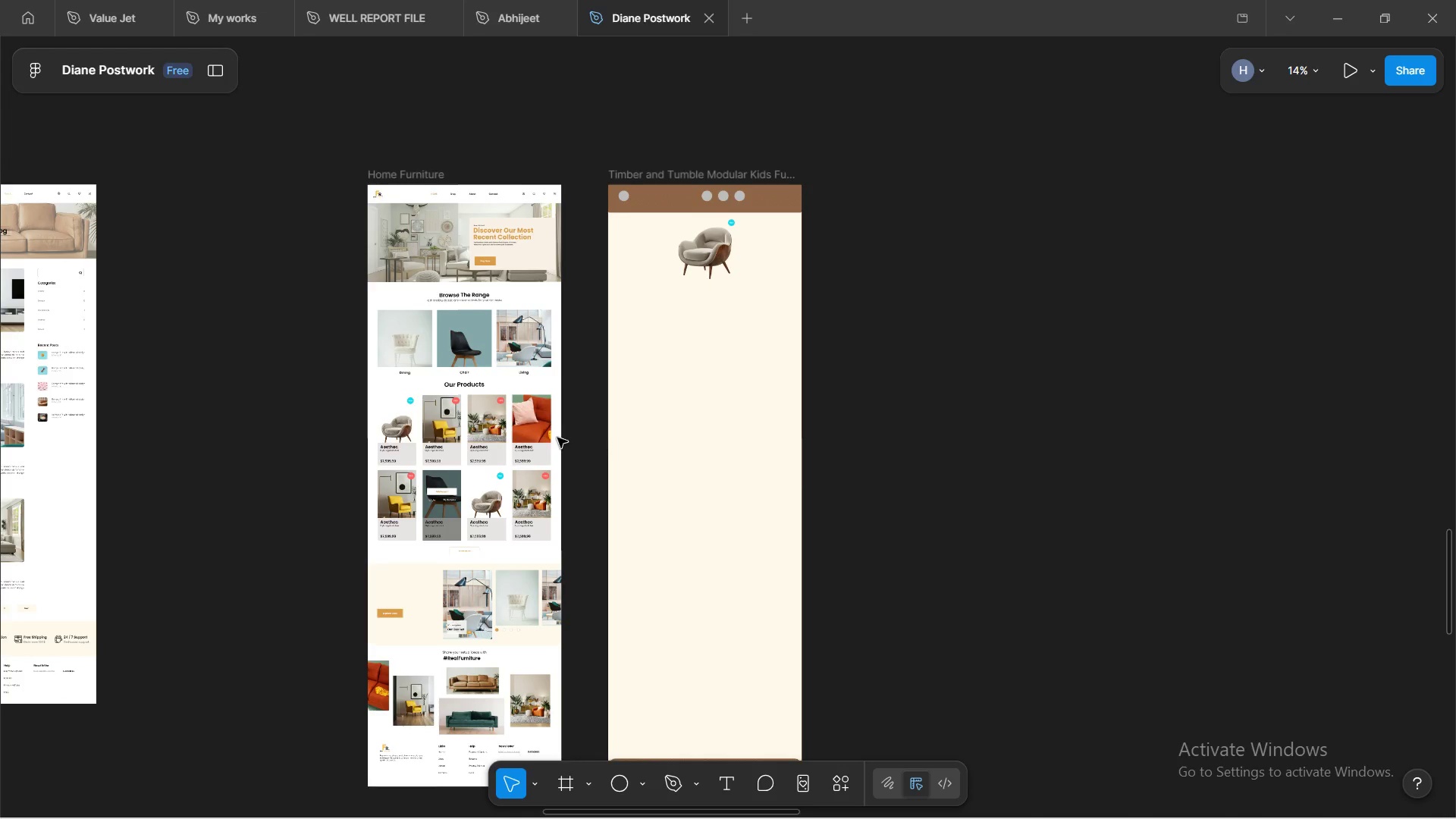 
scroll: coordinate [553, 459], scroll_direction: down, amount: 6.0
 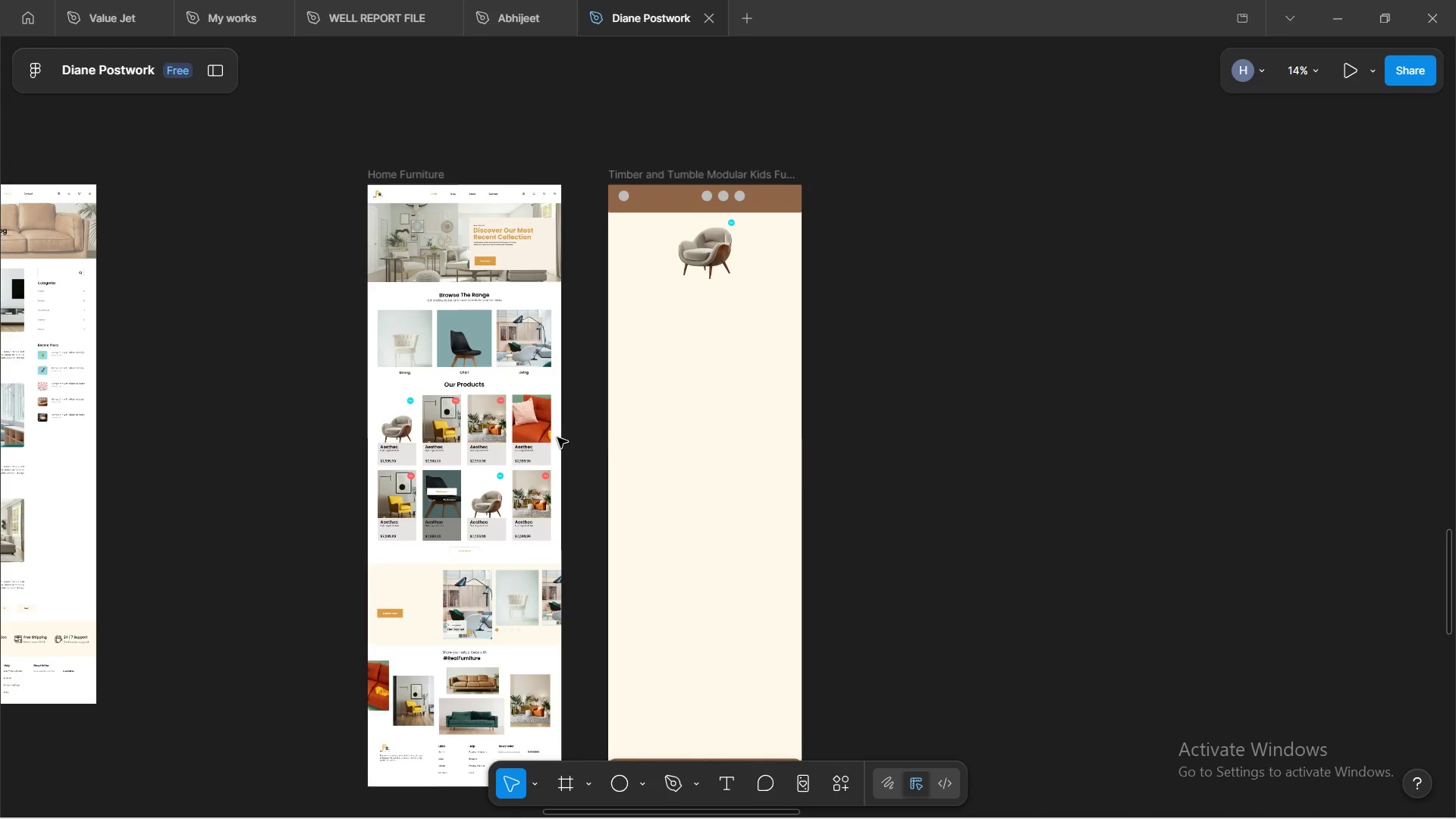 
hold_key(key=ControlLeft, duration=0.69)
scroll: coordinate [560, 440], scroll_direction: down, amount: 3.0
 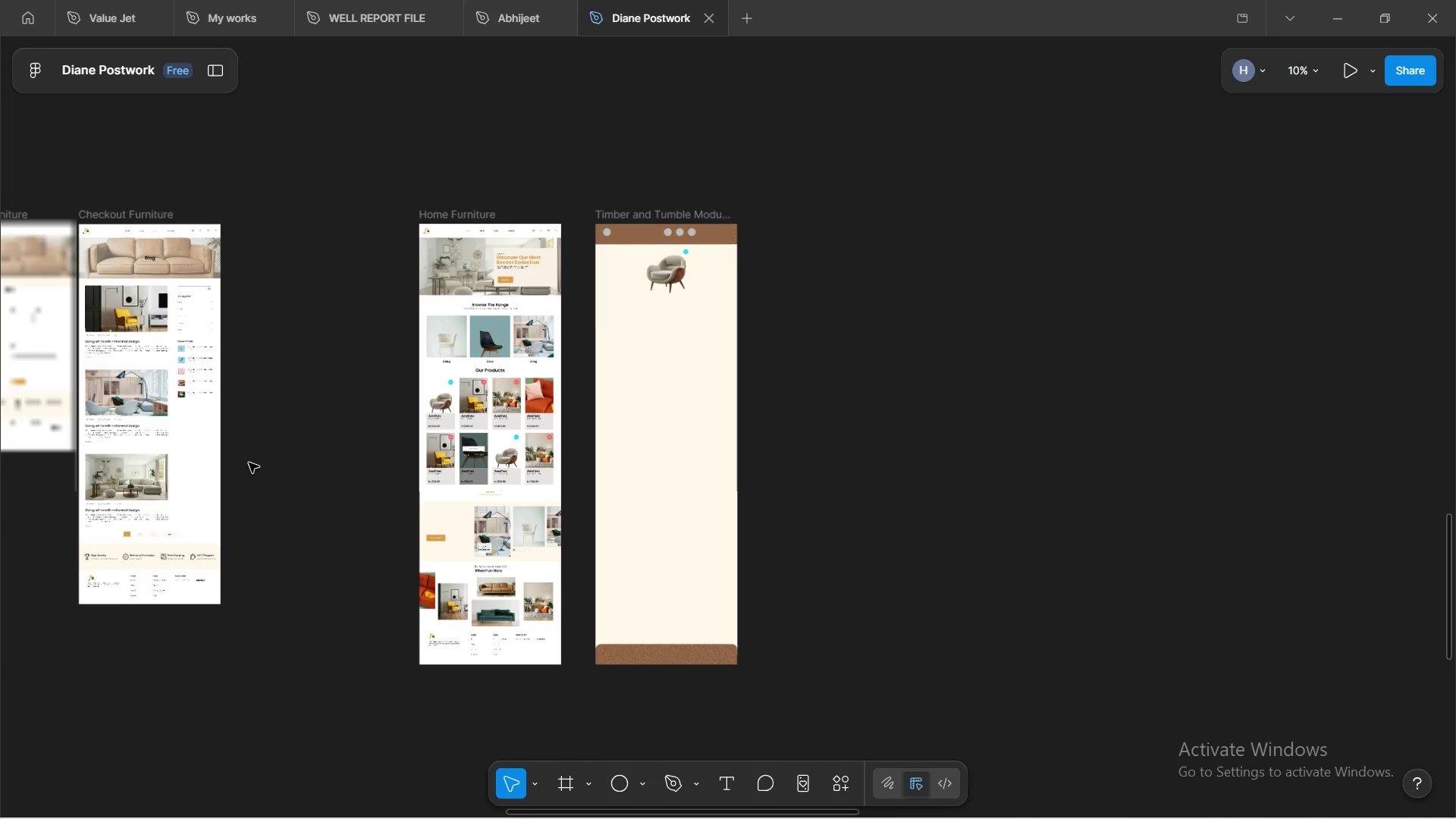 
hold_key(key=ShiftLeft, duration=1.52)
hold_key(key=ShiftLeft, duration=1.5)
scroll: coordinate [263, 440], scroll_direction: up, amount: 19.0
 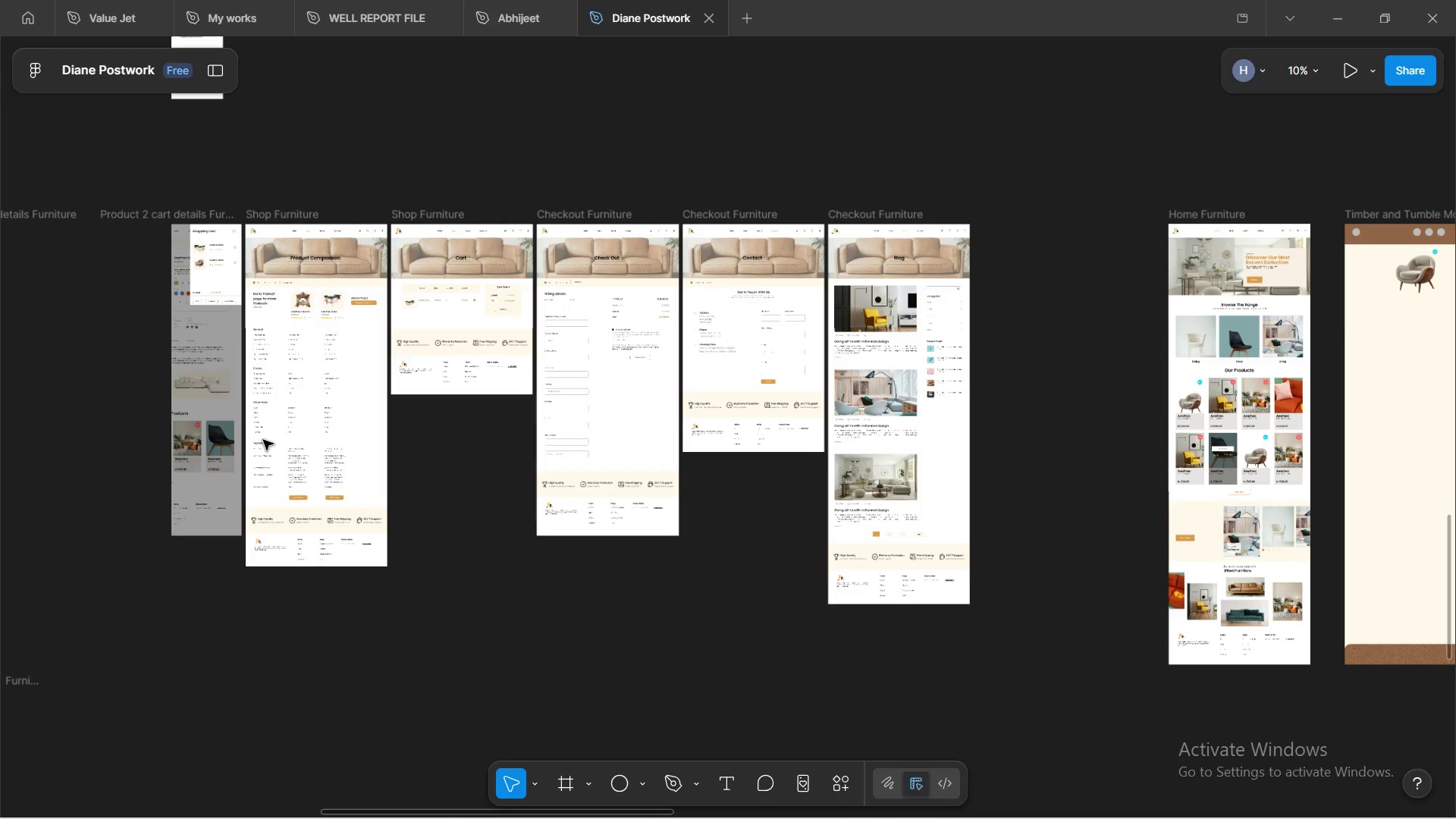 
hold_key(key=ShiftLeft, duration=1.51)
 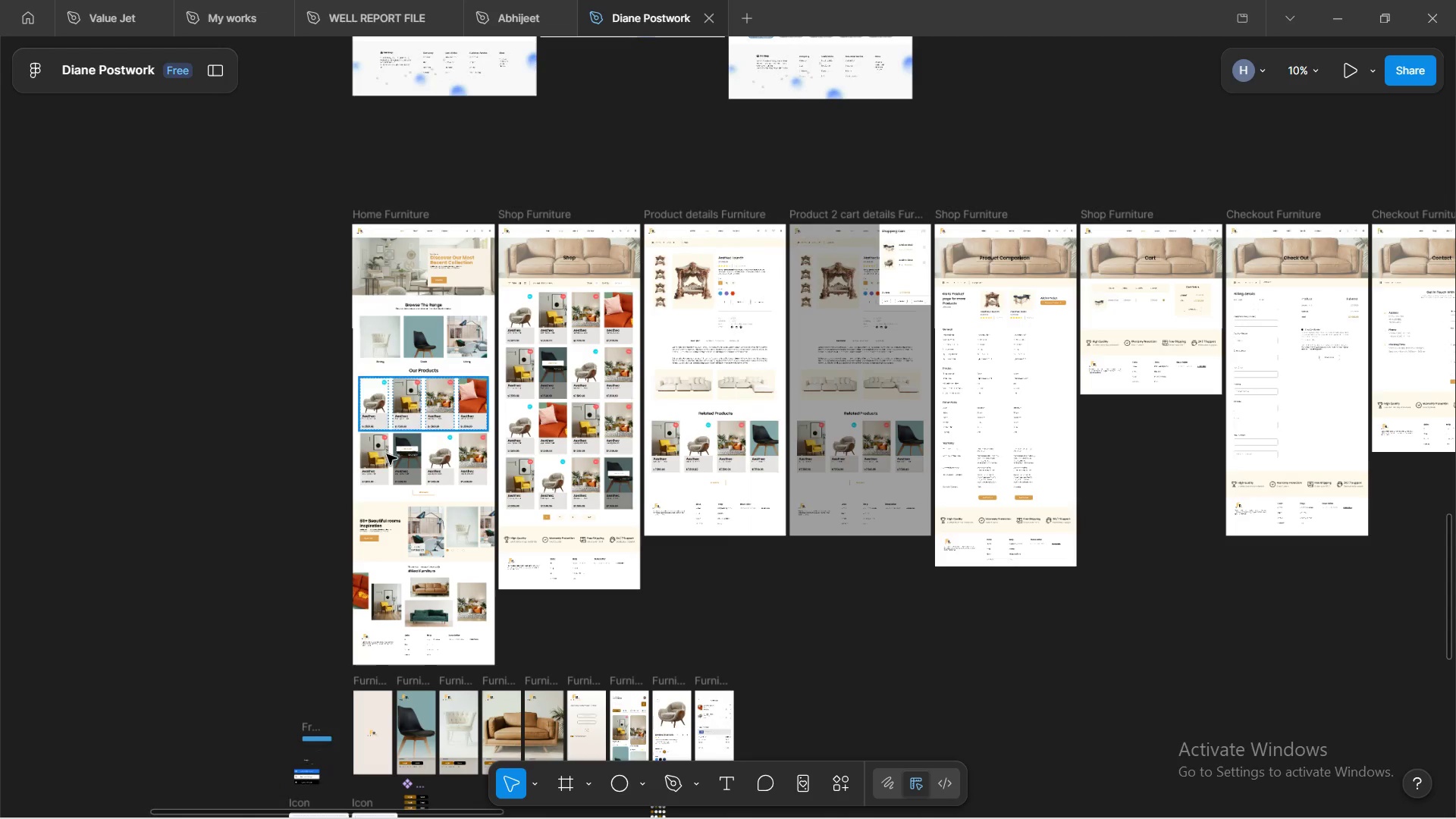 
hold_key(key=ShiftLeft, duration=0.75)
 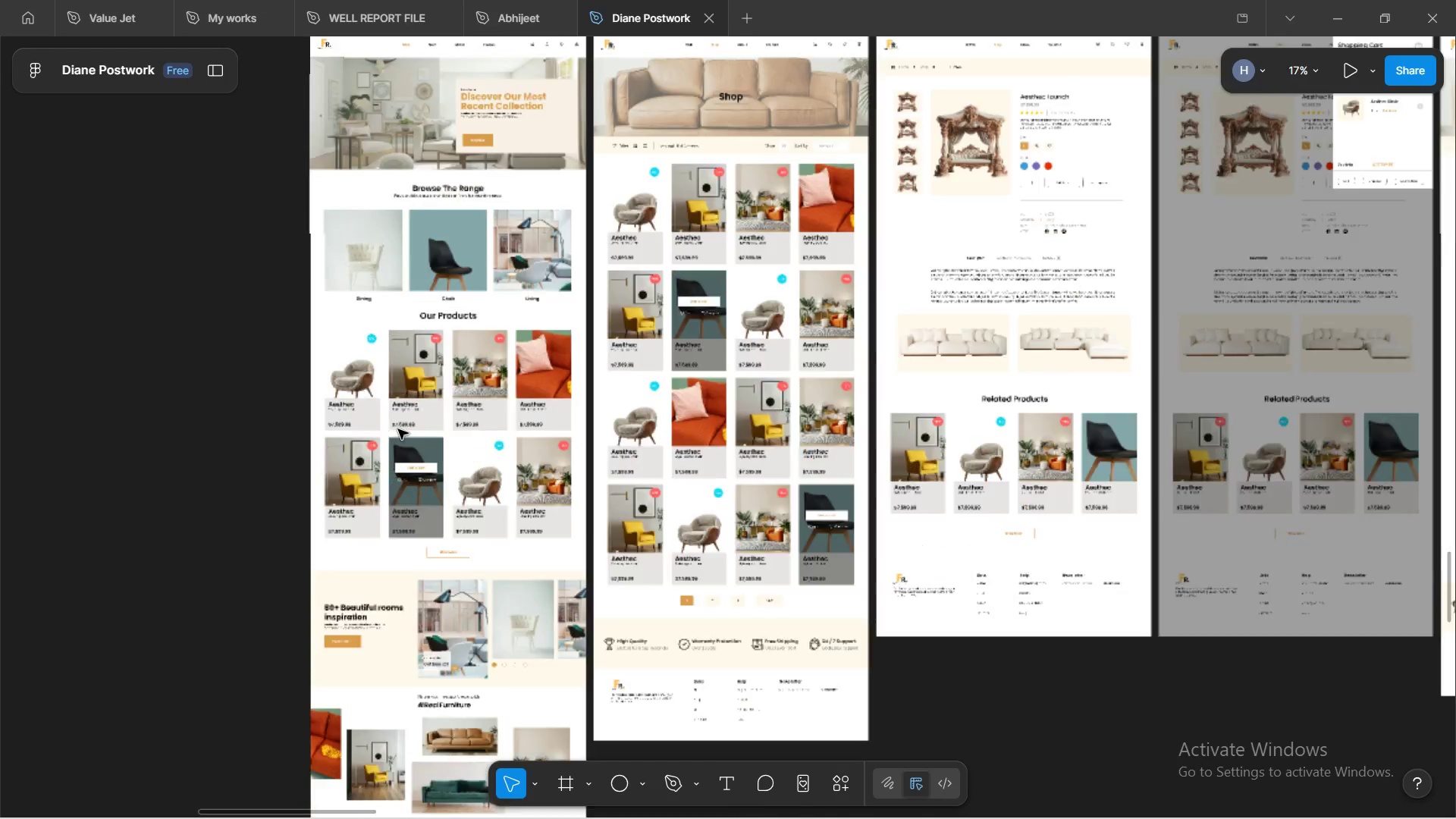 
scroll: coordinate [461, 384], scroll_direction: up, amount: 22.0
 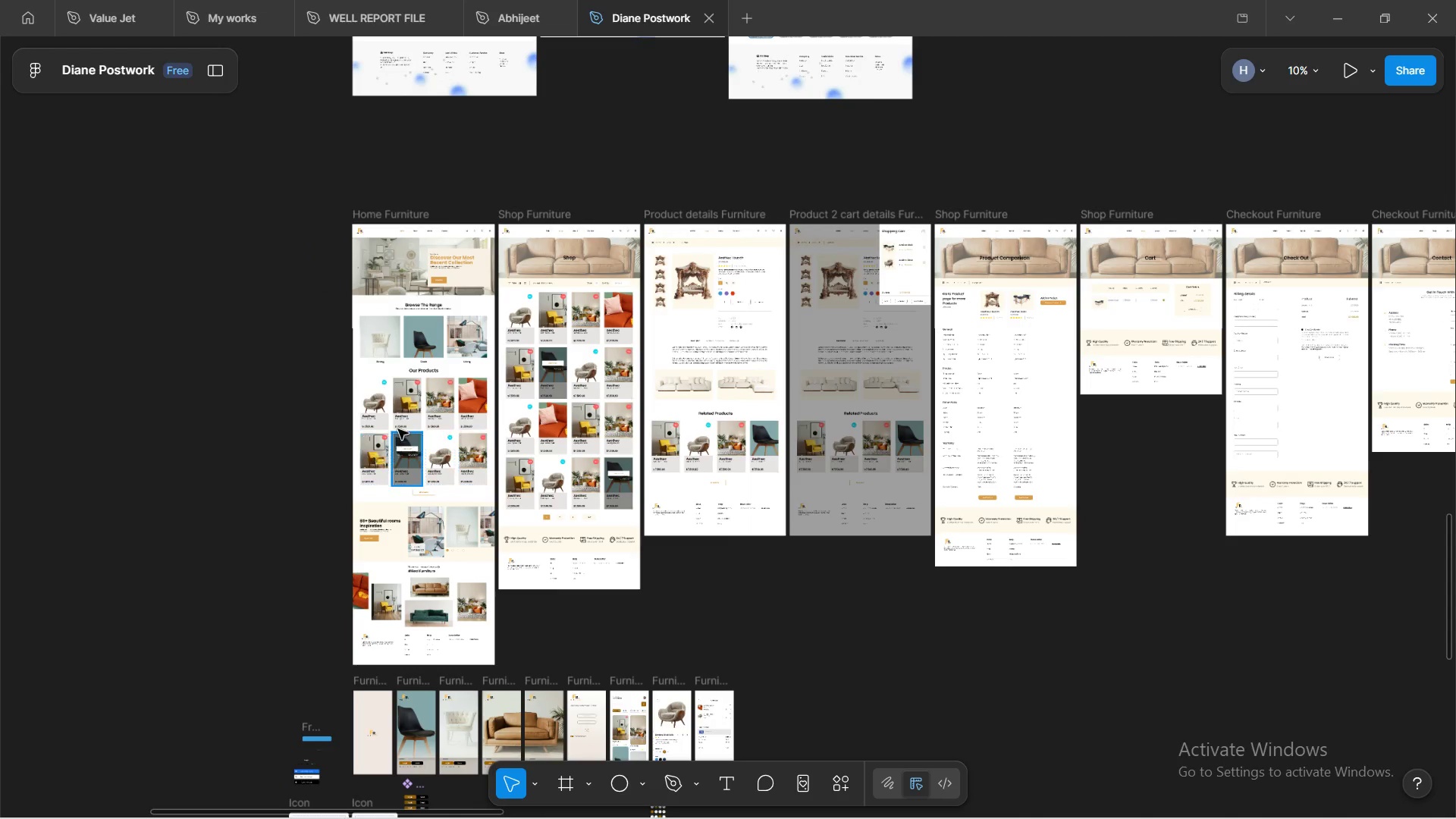 
hold_key(key=ControlLeft, duration=1.23)
scroll: coordinate [865, 432], scroll_direction: up, amount: 16.0
 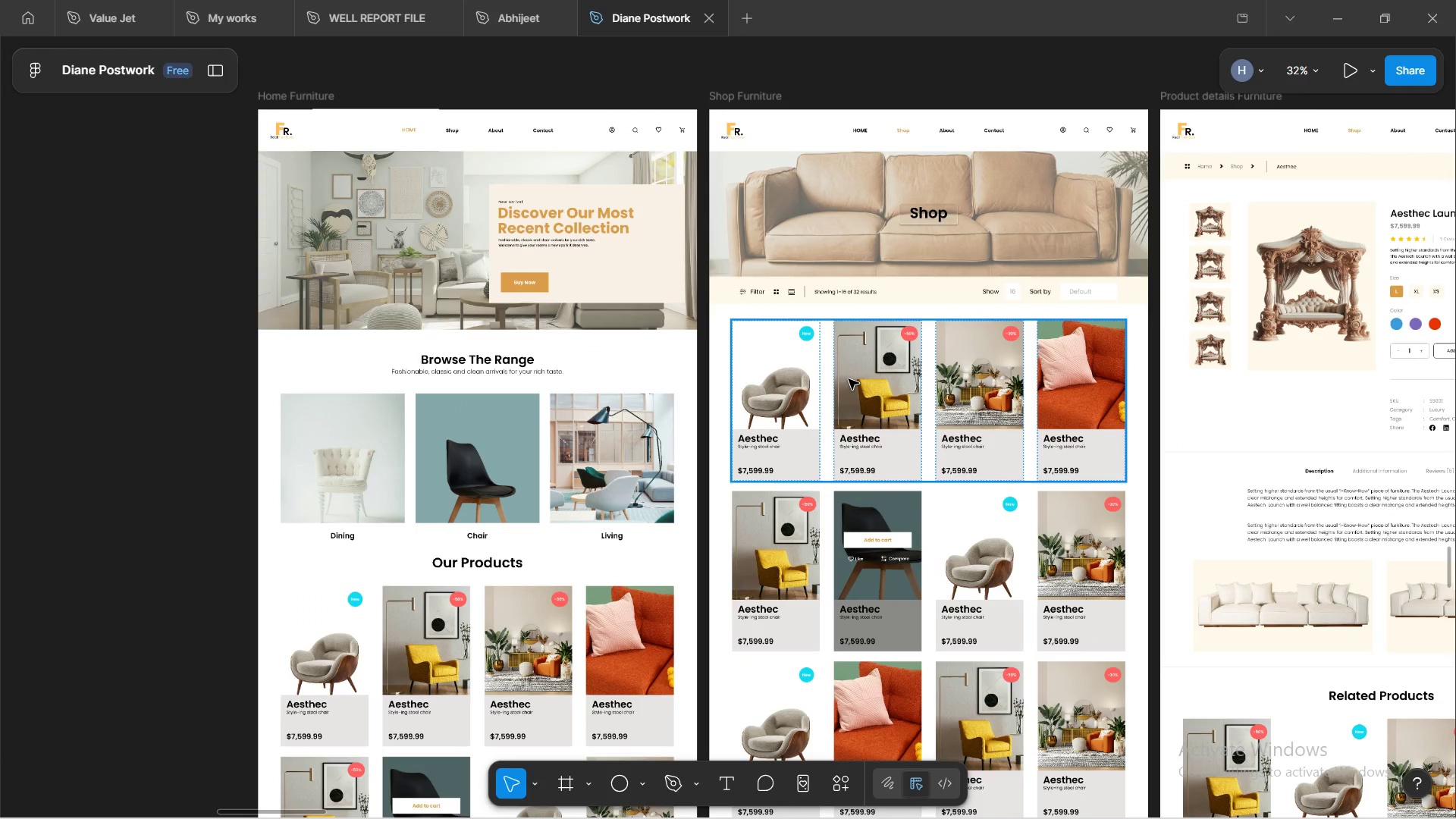 
hold_key(key=ControlLeft, duration=0.94)
scroll: coordinate [848, 381], scroll_direction: down, amount: 3.0
 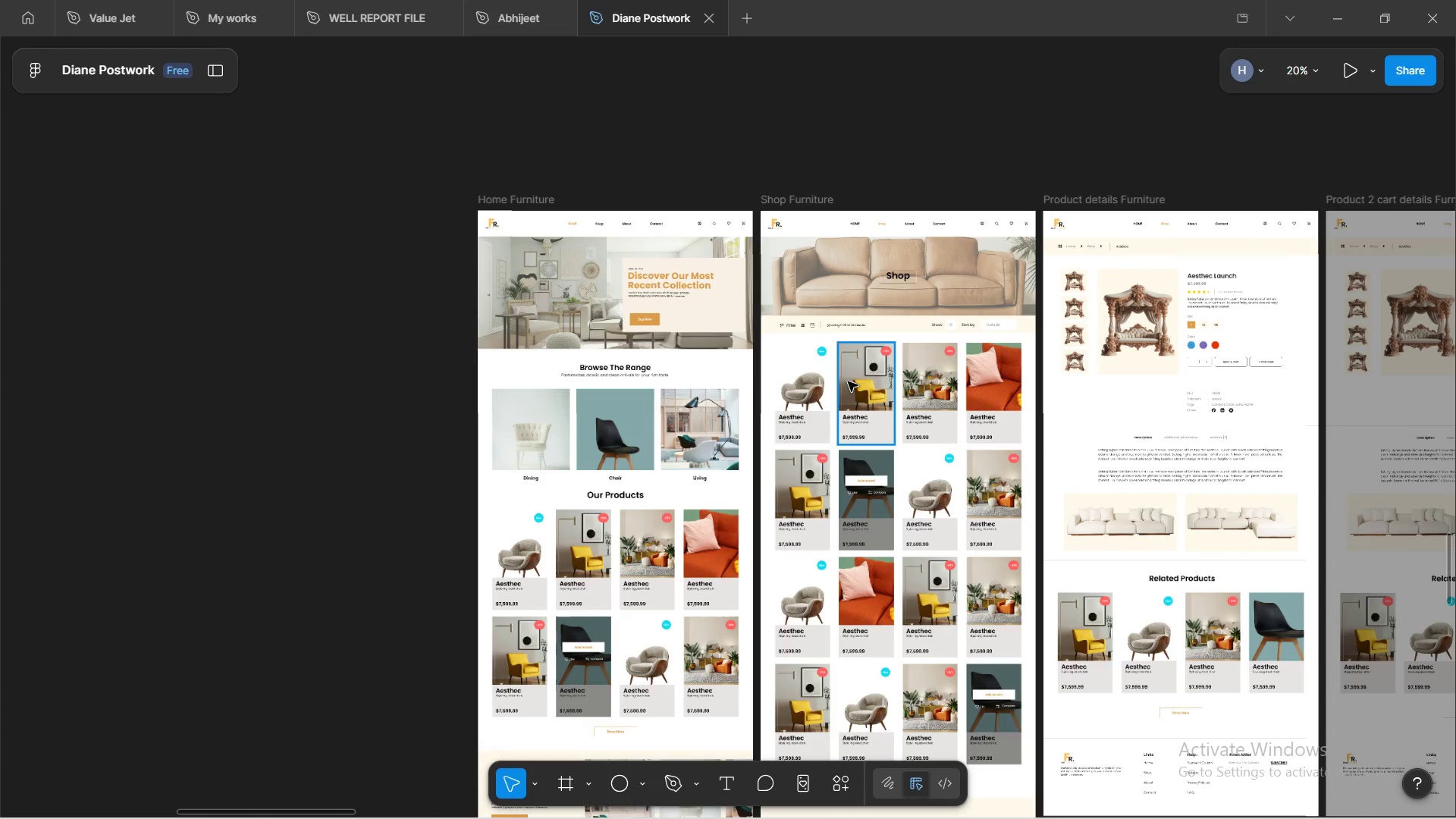 
hold_key(key=ShiftLeft, duration=0.83)
scroll: coordinate [886, 451], scroll_direction: down, amount: 5.0
 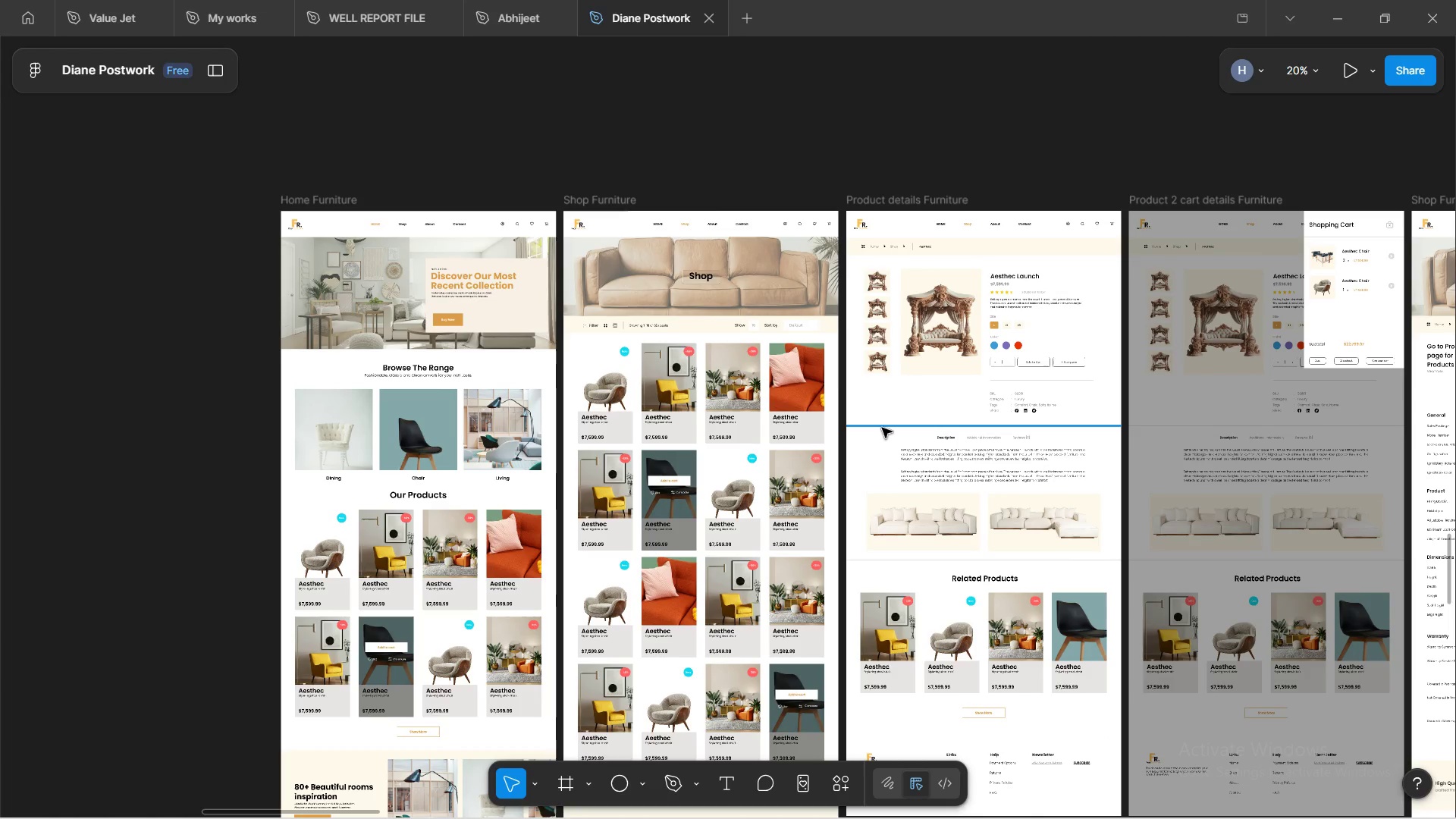 
hold_key(key=ShiftLeft, duration=1.52)
scroll: coordinate [880, 428], scroll_direction: down, amount: 4.0
 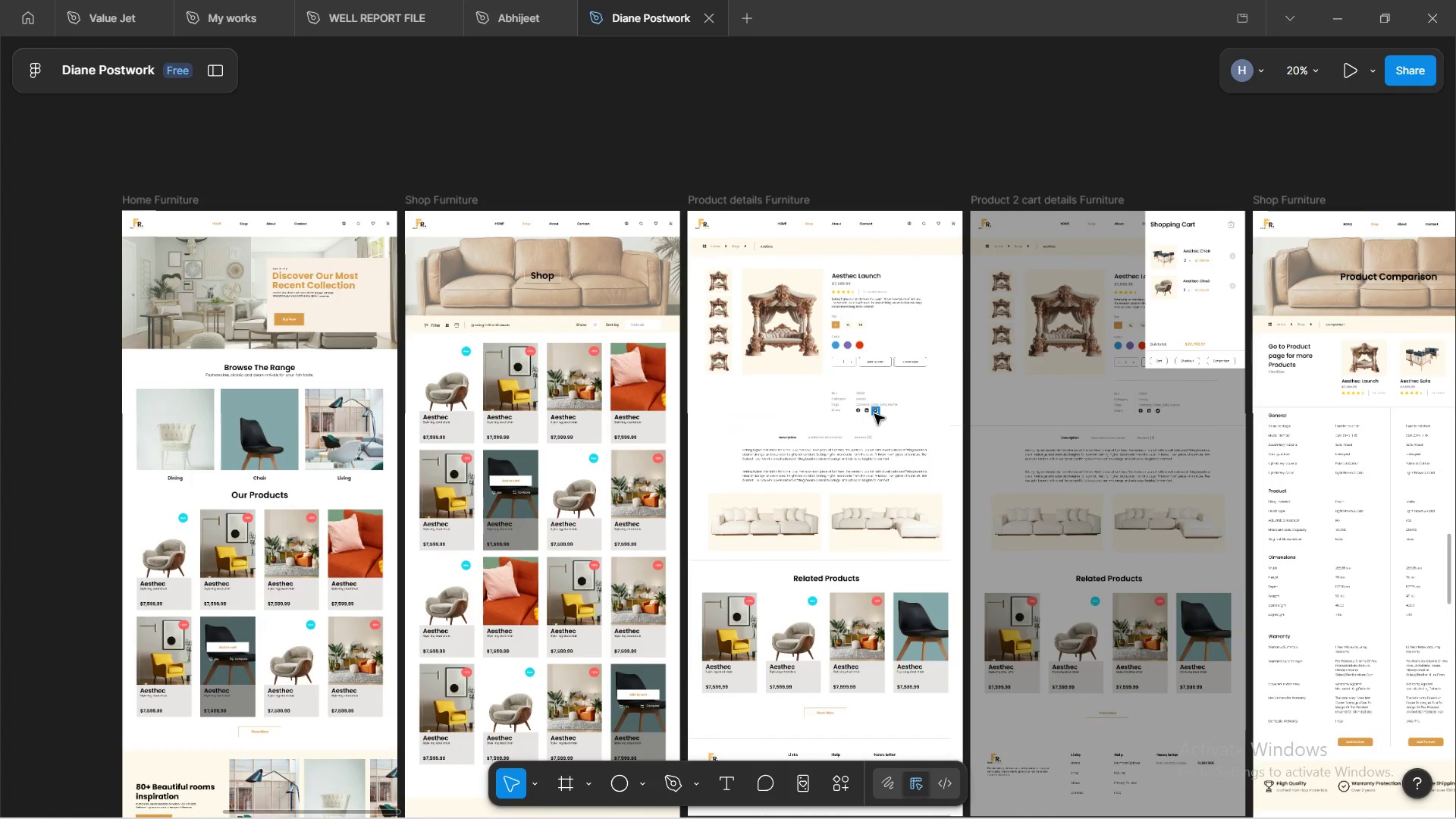 
hold_key(key=ShiftLeft, duration=0.34)
 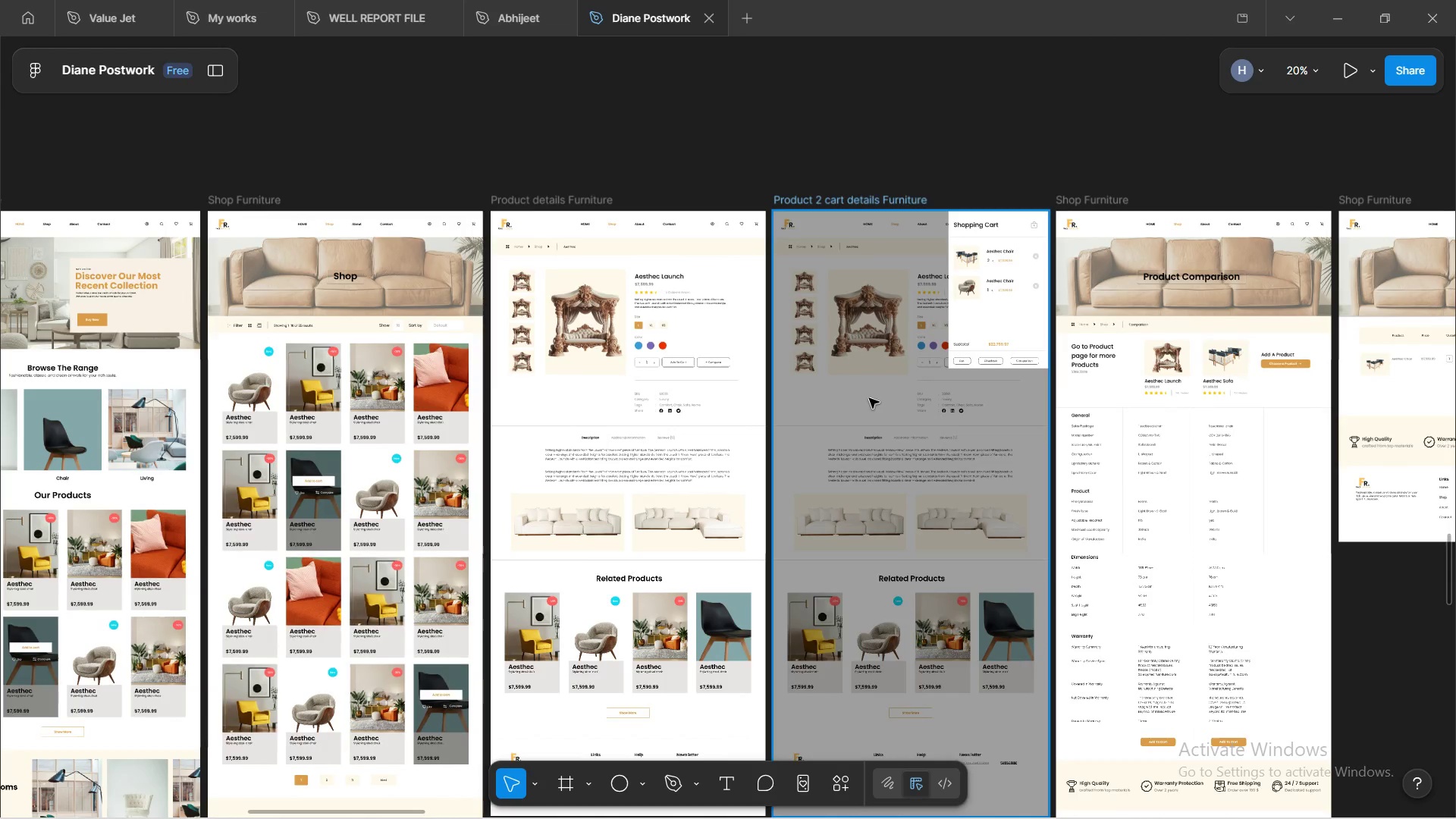 
hold_key(key=ShiftLeft, duration=1.53)
 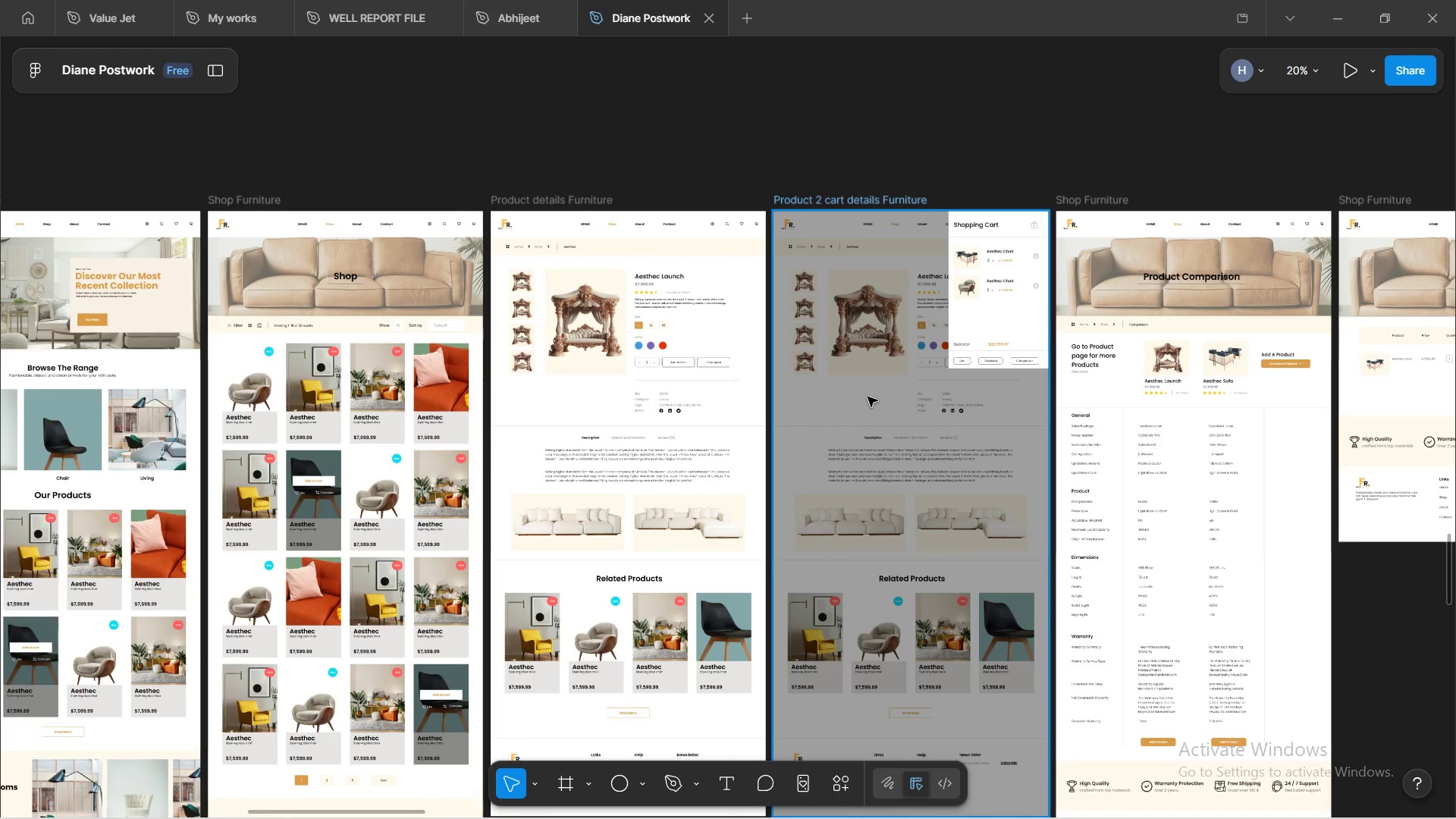 
scroll: coordinate [874, 412], scroll_direction: down, amount: 5.0
 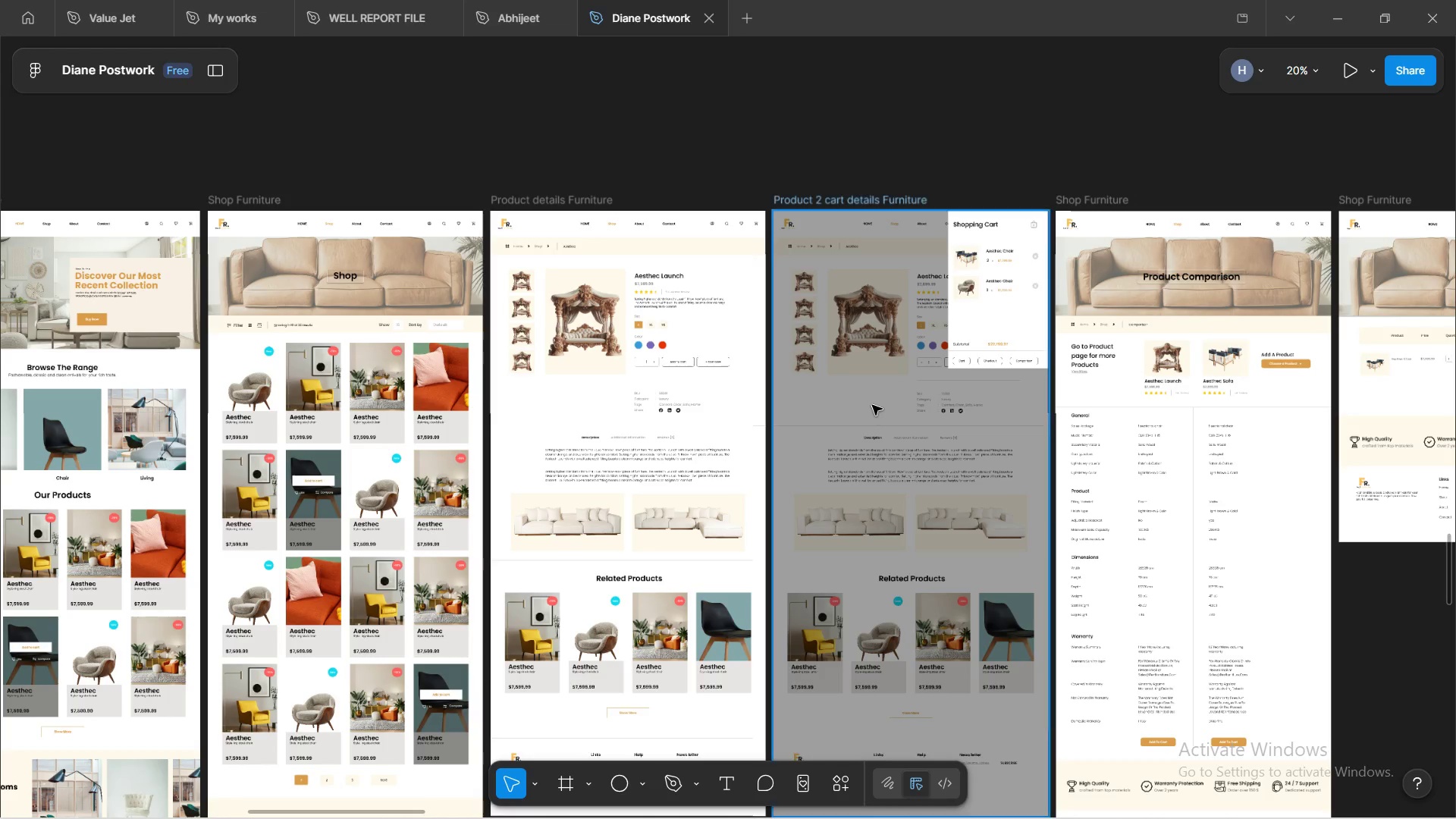 
hold_key(key=ShiftLeft, duration=1.55)
scroll: coordinate [871, 400], scroll_direction: down, amount: 4.0
 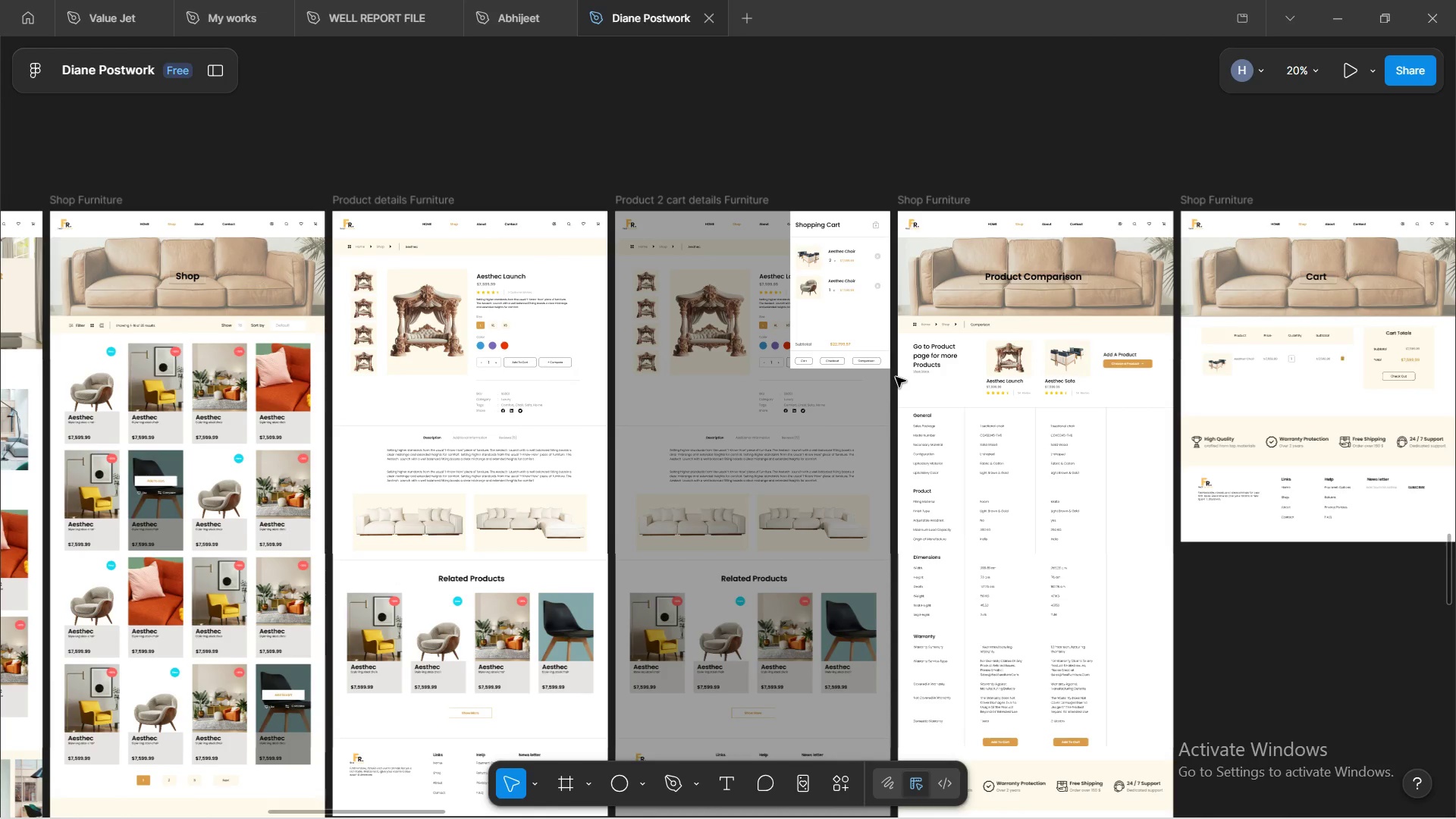 
wait(11.55)
 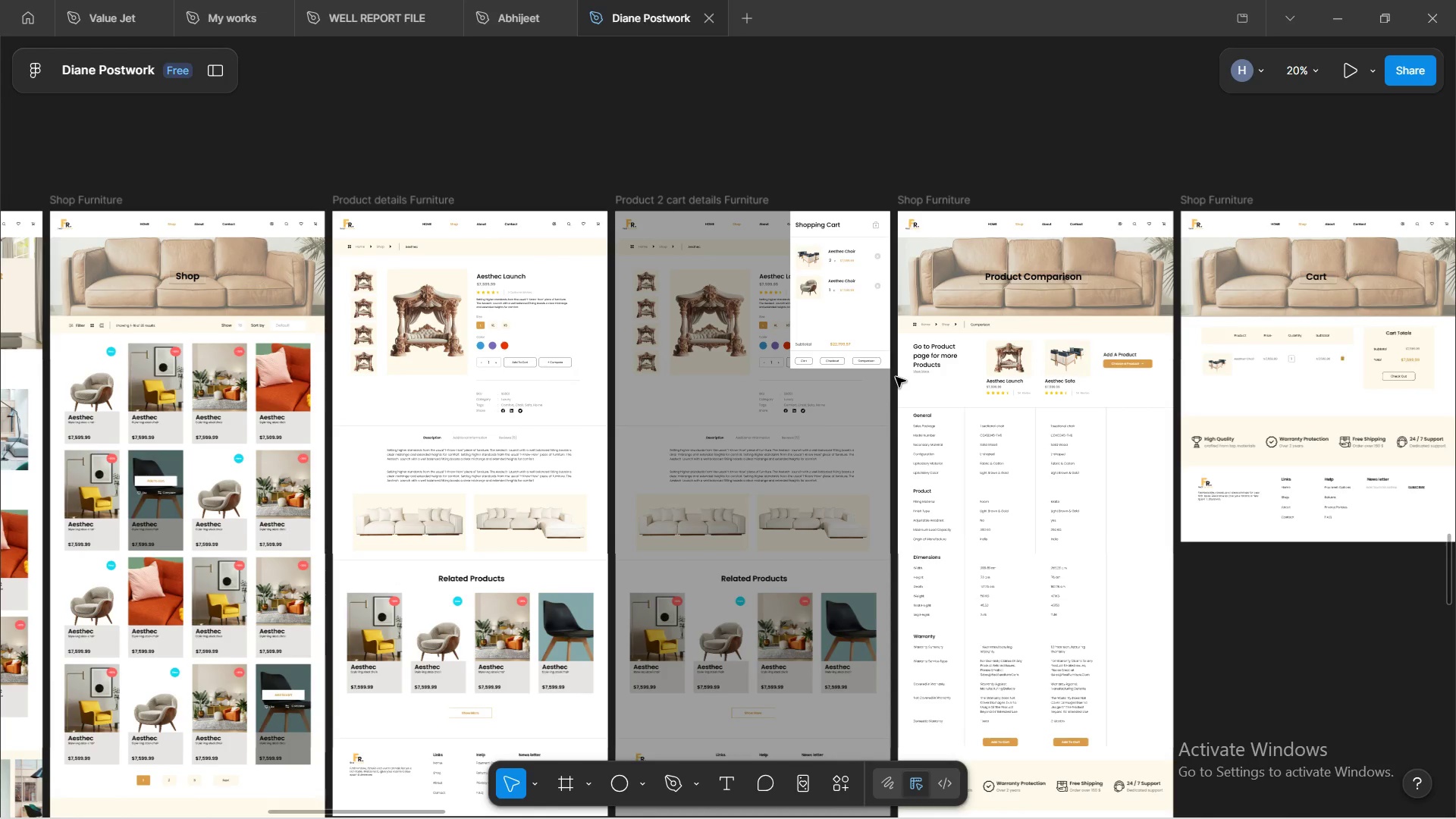 
scroll: coordinate [677, 375], scroll_direction: down, amount: 4.0
 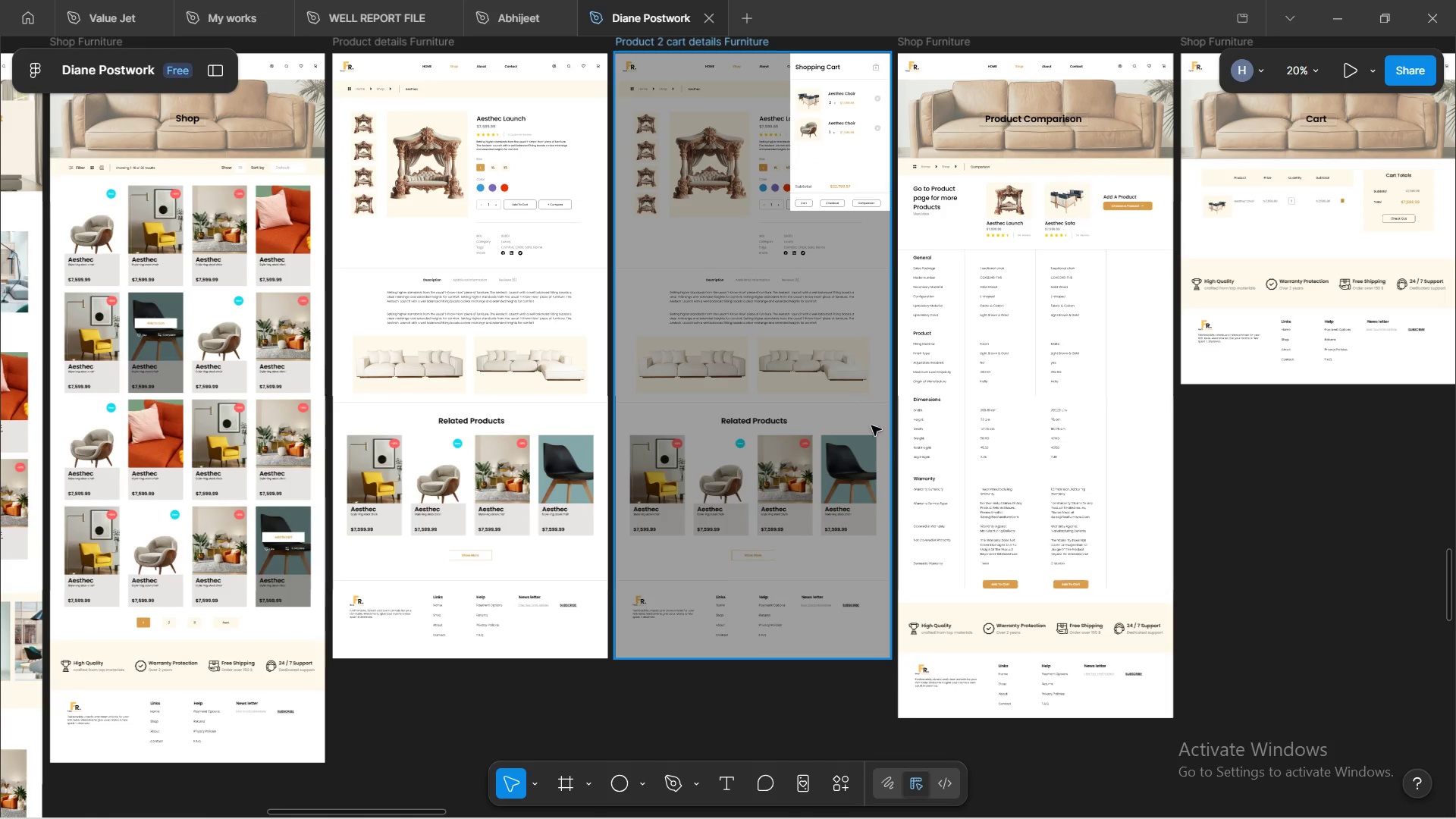 
hold_key(key=ShiftLeft, duration=1.58)
hold_key(key=ShiftLeft, duration=1.52)
hold_key(key=ShiftLeft, duration=1.36)
scroll: coordinate [879, 424], scroll_direction: down, amount: 66.0
 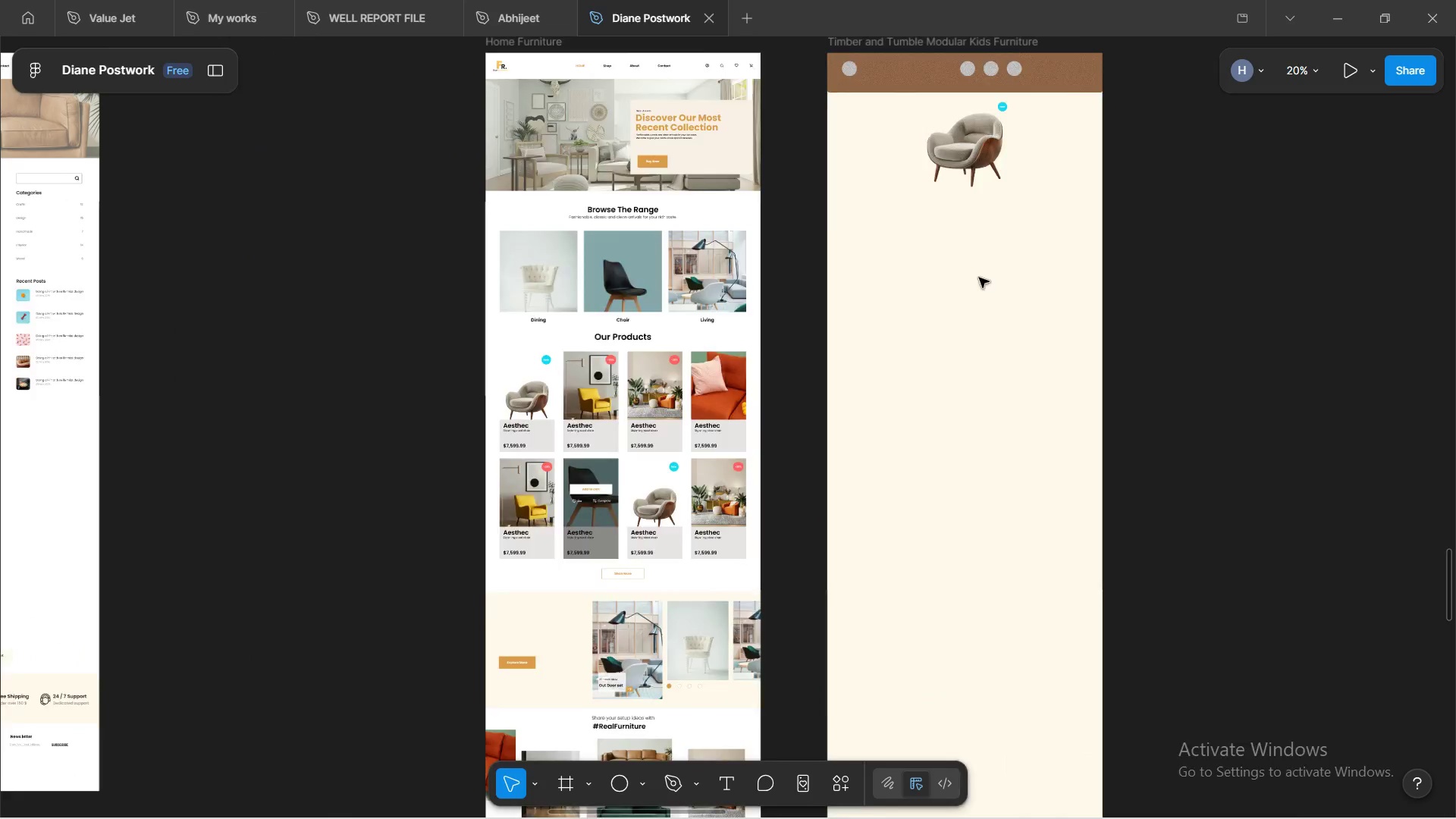 
scroll: coordinate [979, 278], scroll_direction: up, amount: 5.0
 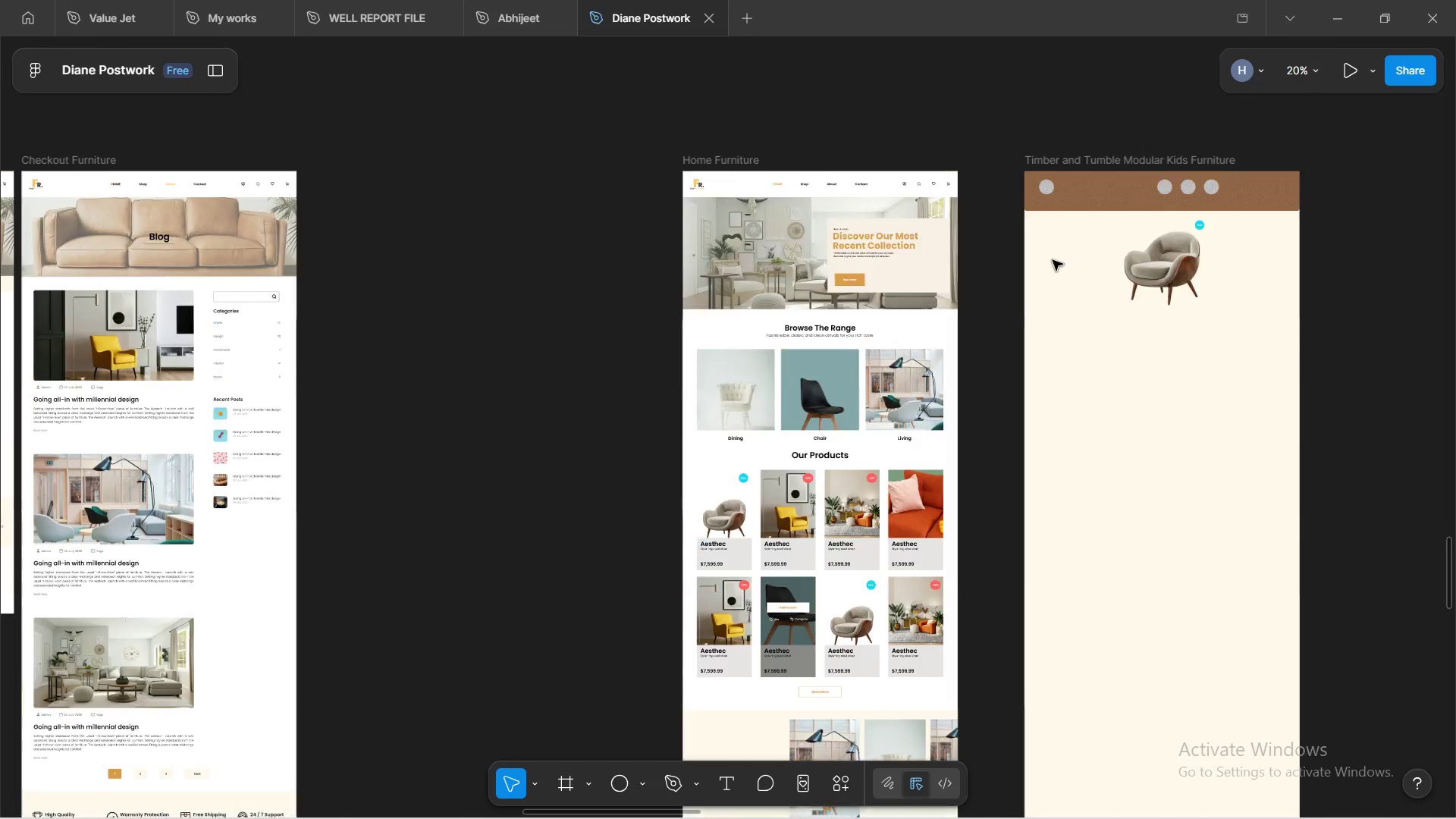 
hold_key(key=ControlLeft, duration=0.62)
 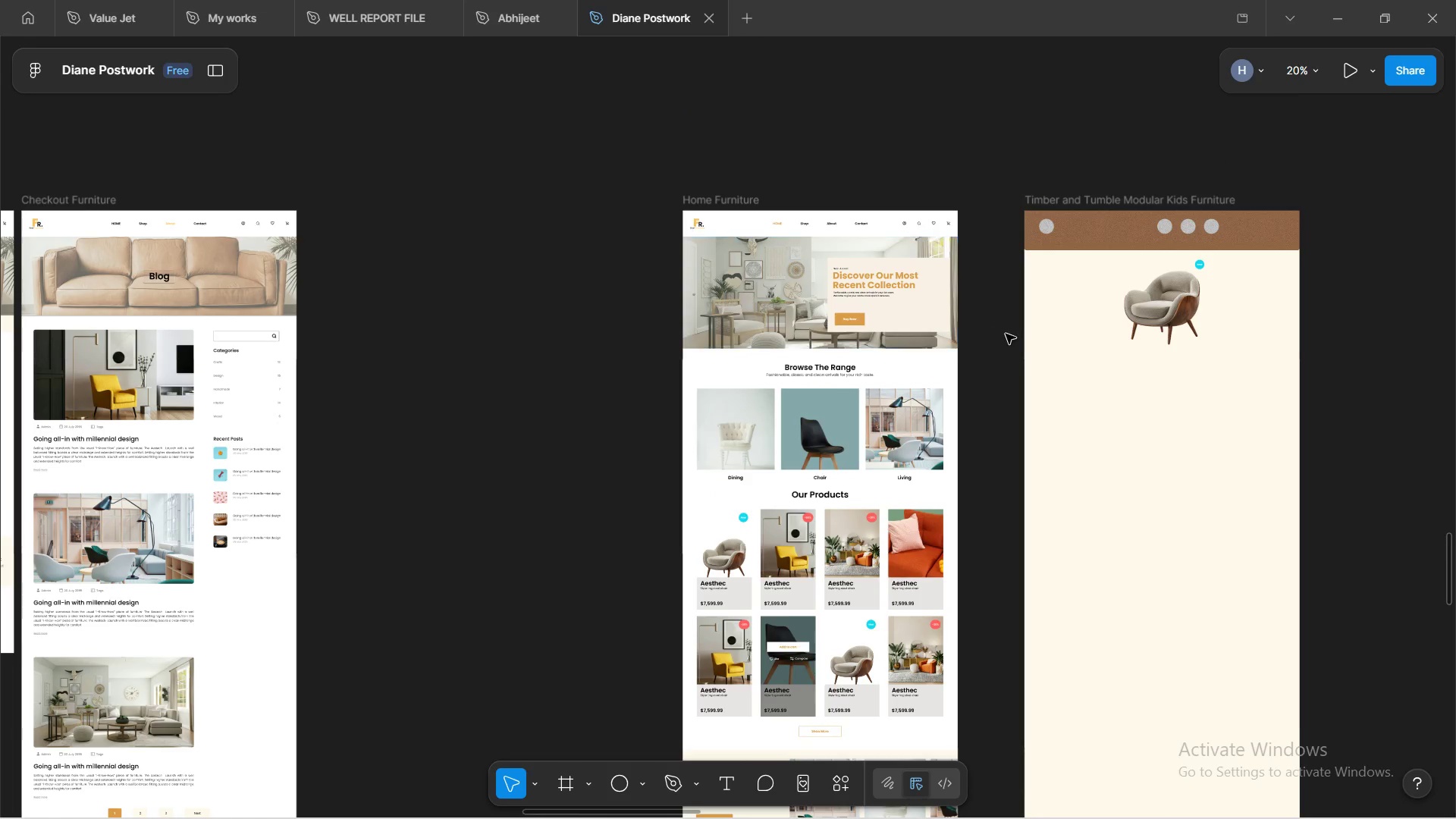 
scroll: coordinate [688, 0], scroll_direction: up, amount: 8.0
 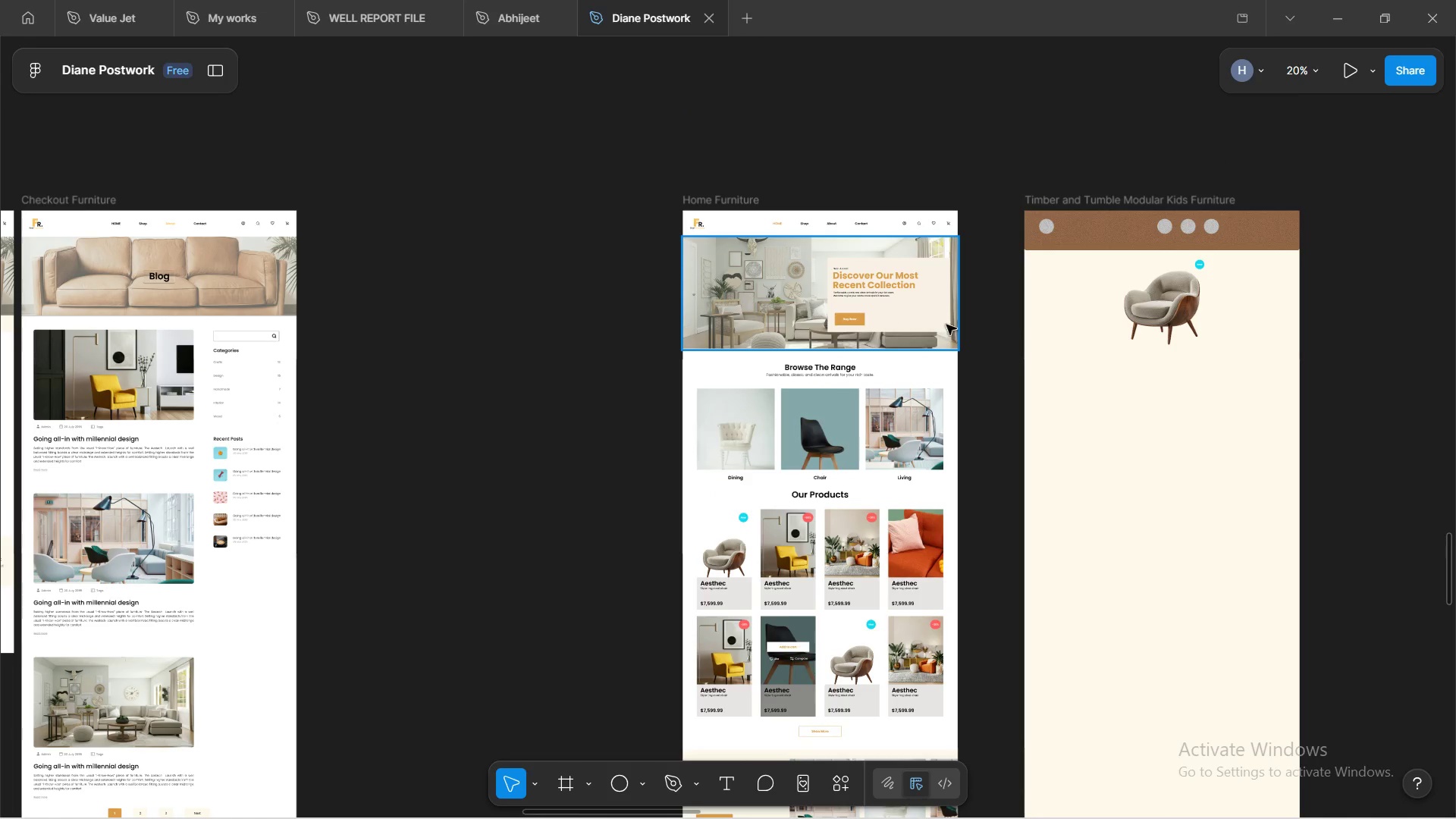 
hold_key(key=ControlLeft, duration=0.75)
scroll: coordinate [1012, 334], scroll_direction: up, amount: 4.0
 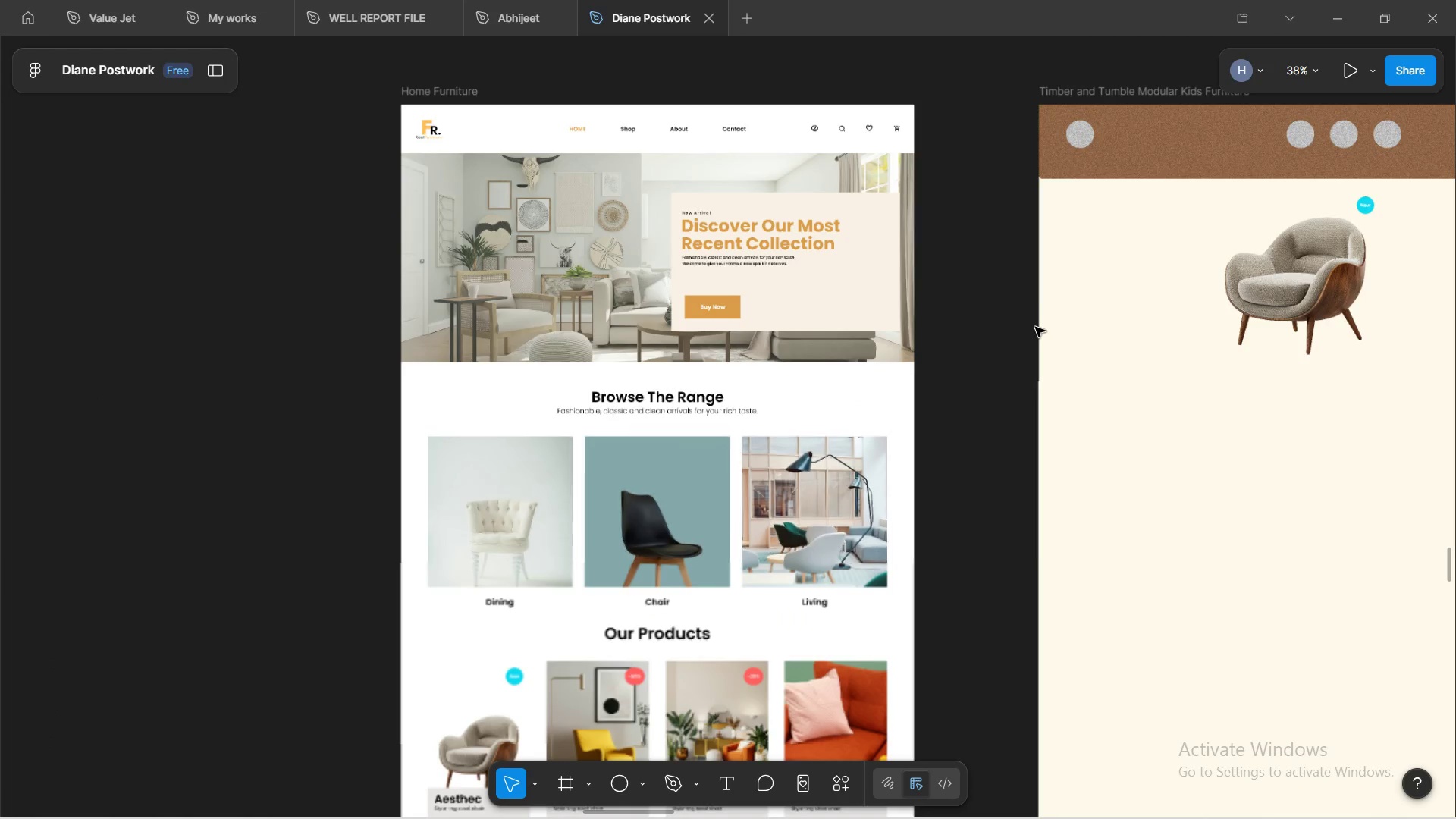 
hold_key(key=ShiftLeft, duration=1.47)
scroll: coordinate [1028, 319], scroll_direction: down, amount: 9.0
 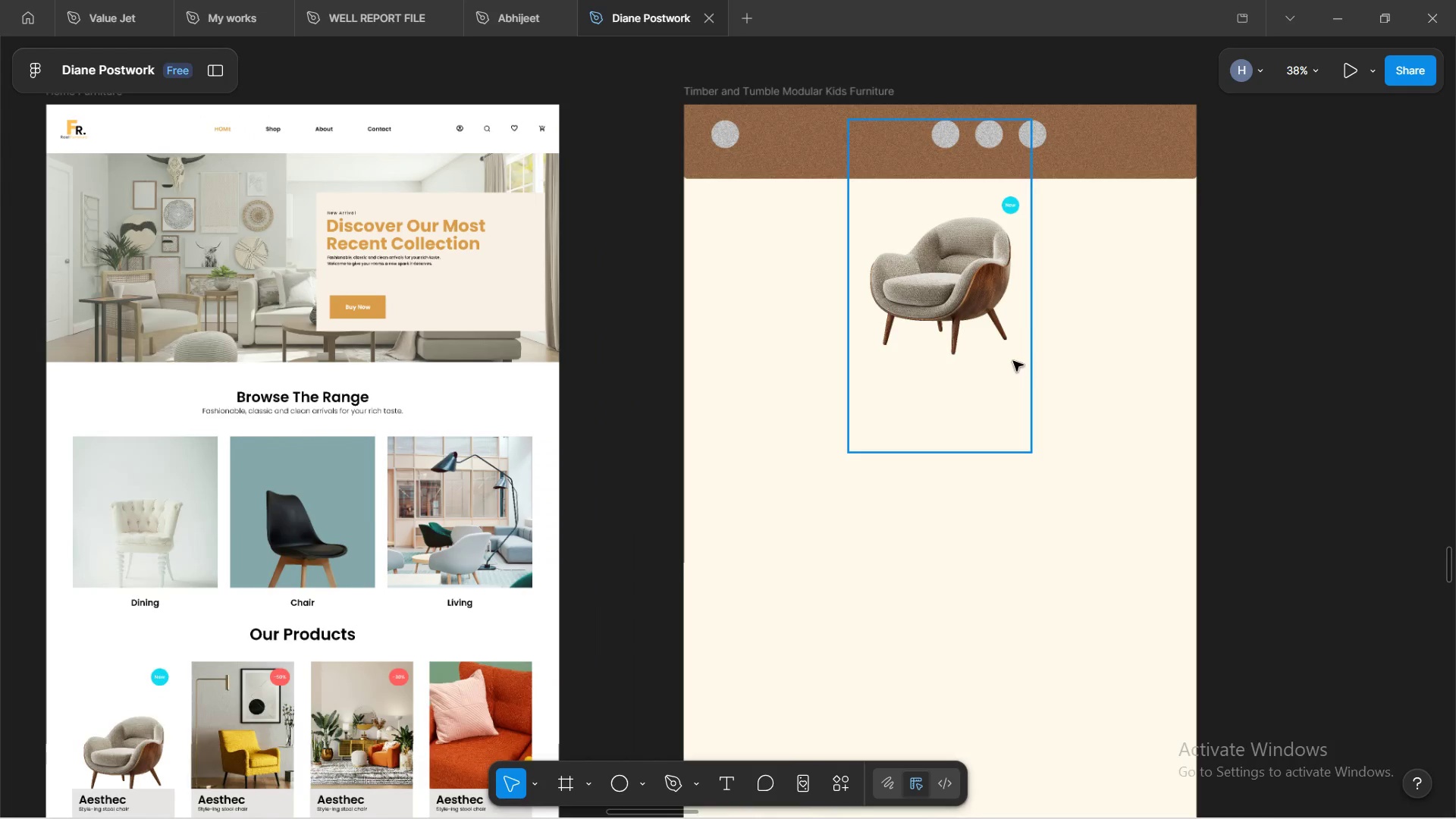 
hold_key(key=ControlLeft, duration=1.52)
 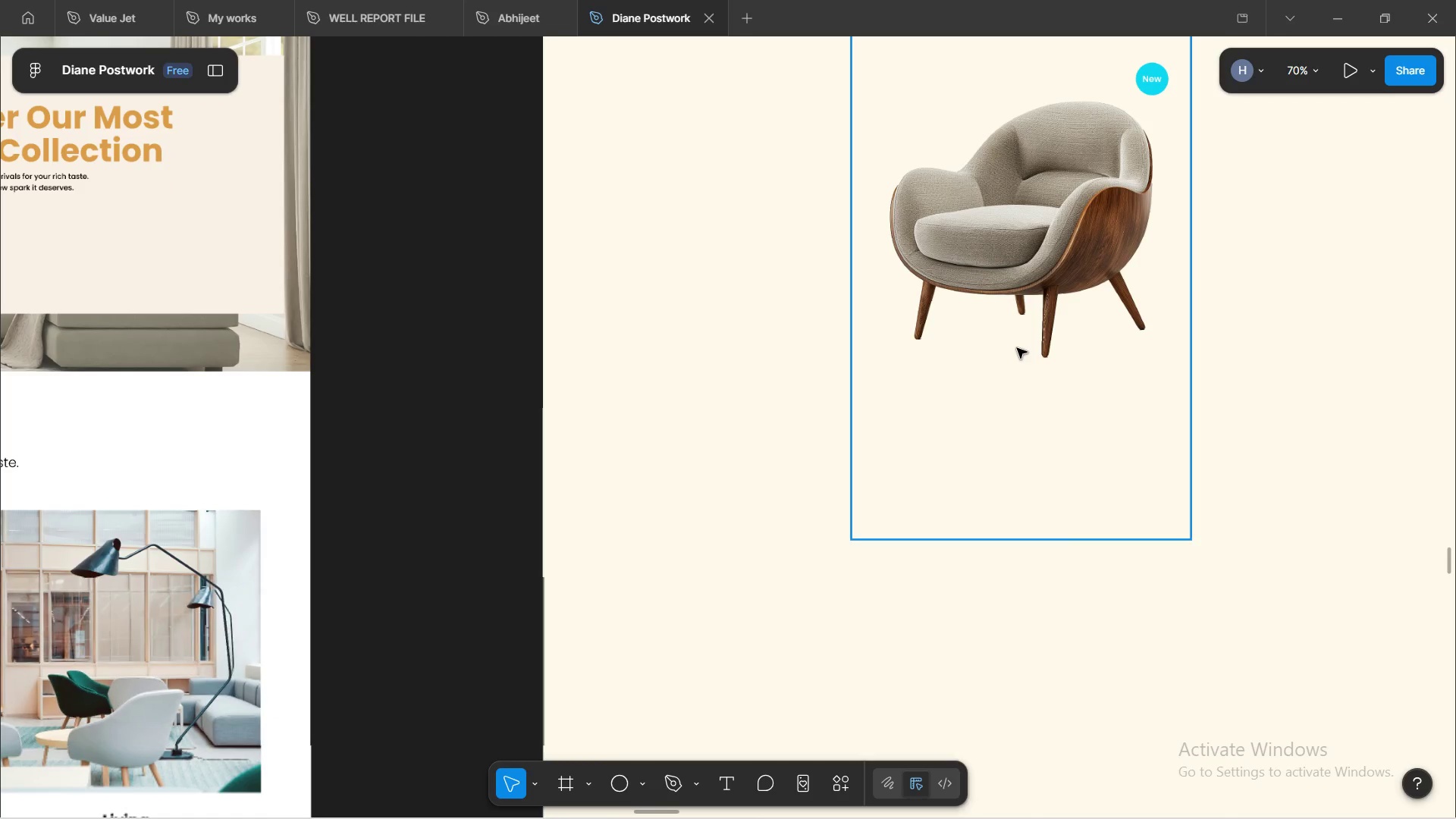 
scroll: coordinate [1015, 358], scroll_direction: up, amount: 2.0
 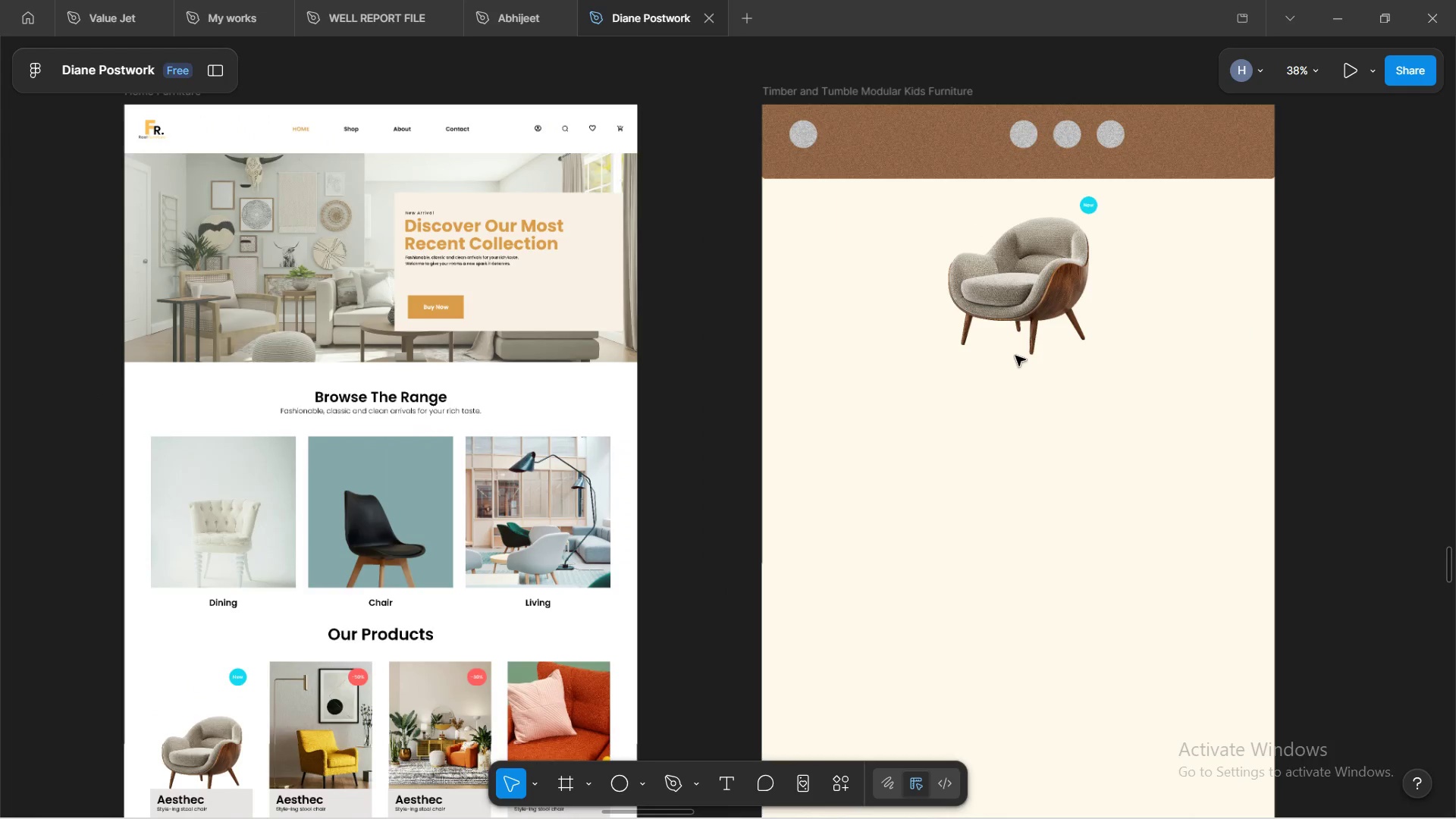 
hold_key(key=ControlLeft, duration=0.78)
 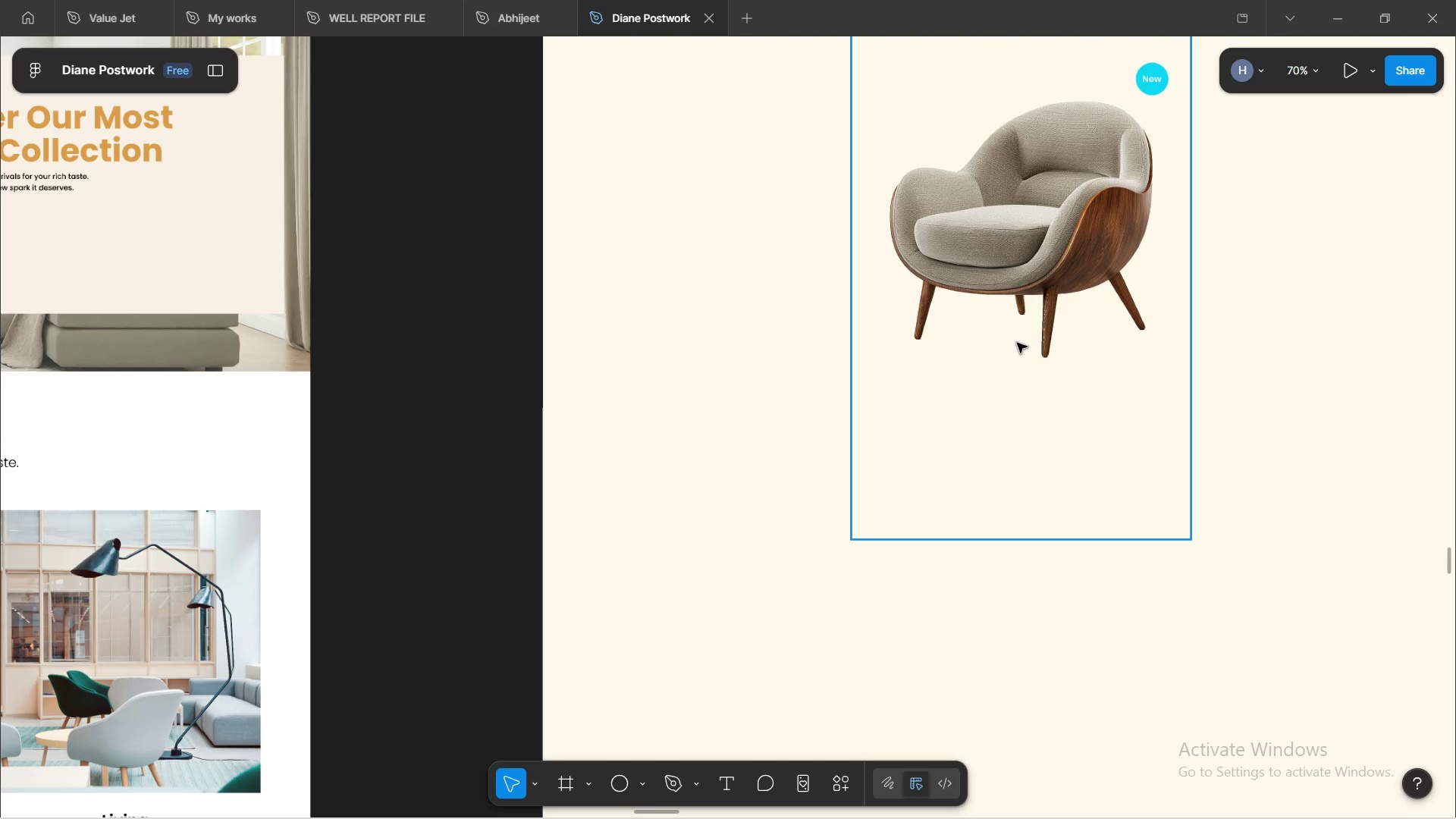 
scroll: coordinate [1017, 349], scroll_direction: up, amount: 4.0
 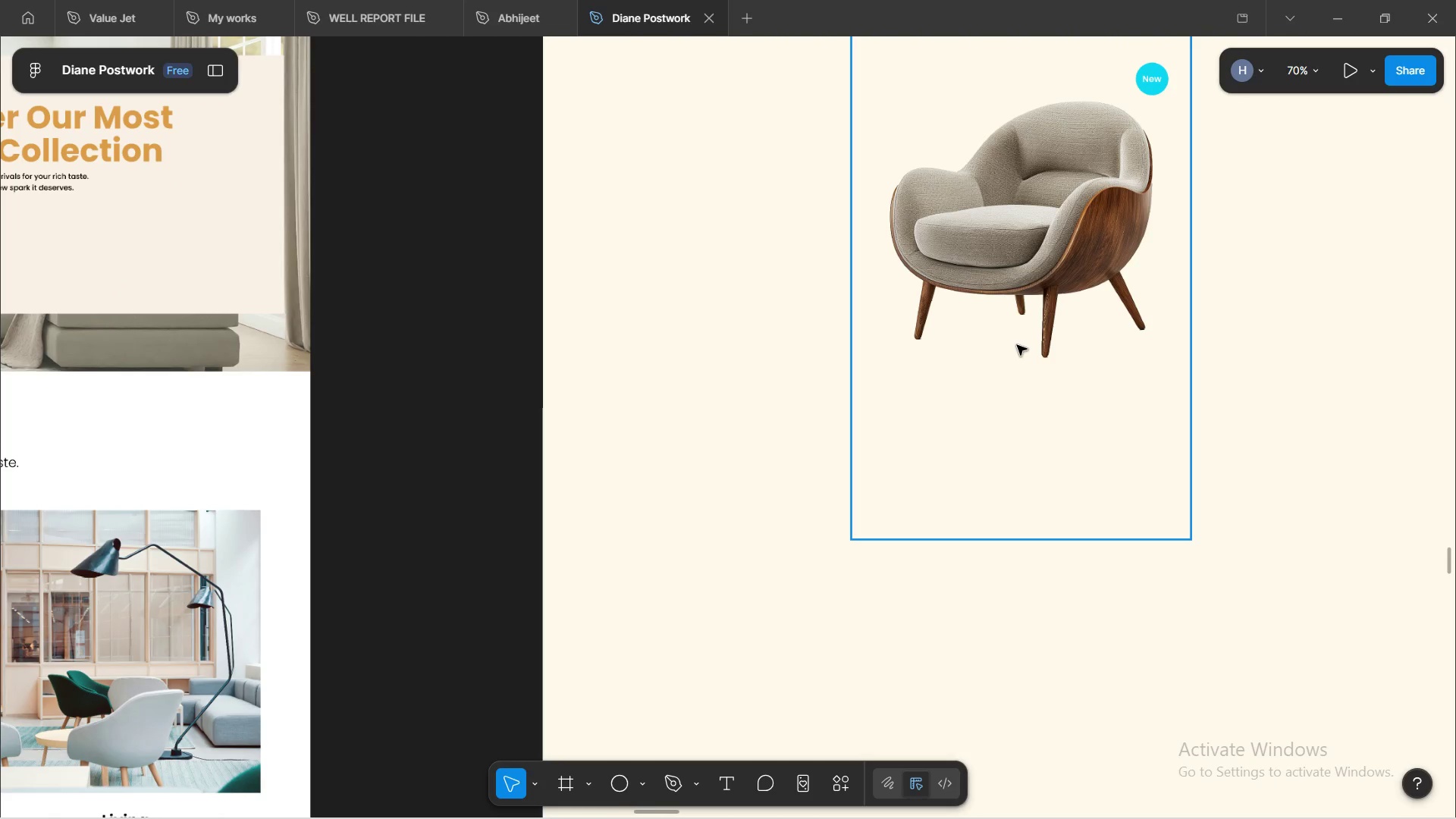 
hold_key(key=ShiftLeft, duration=1.22)
 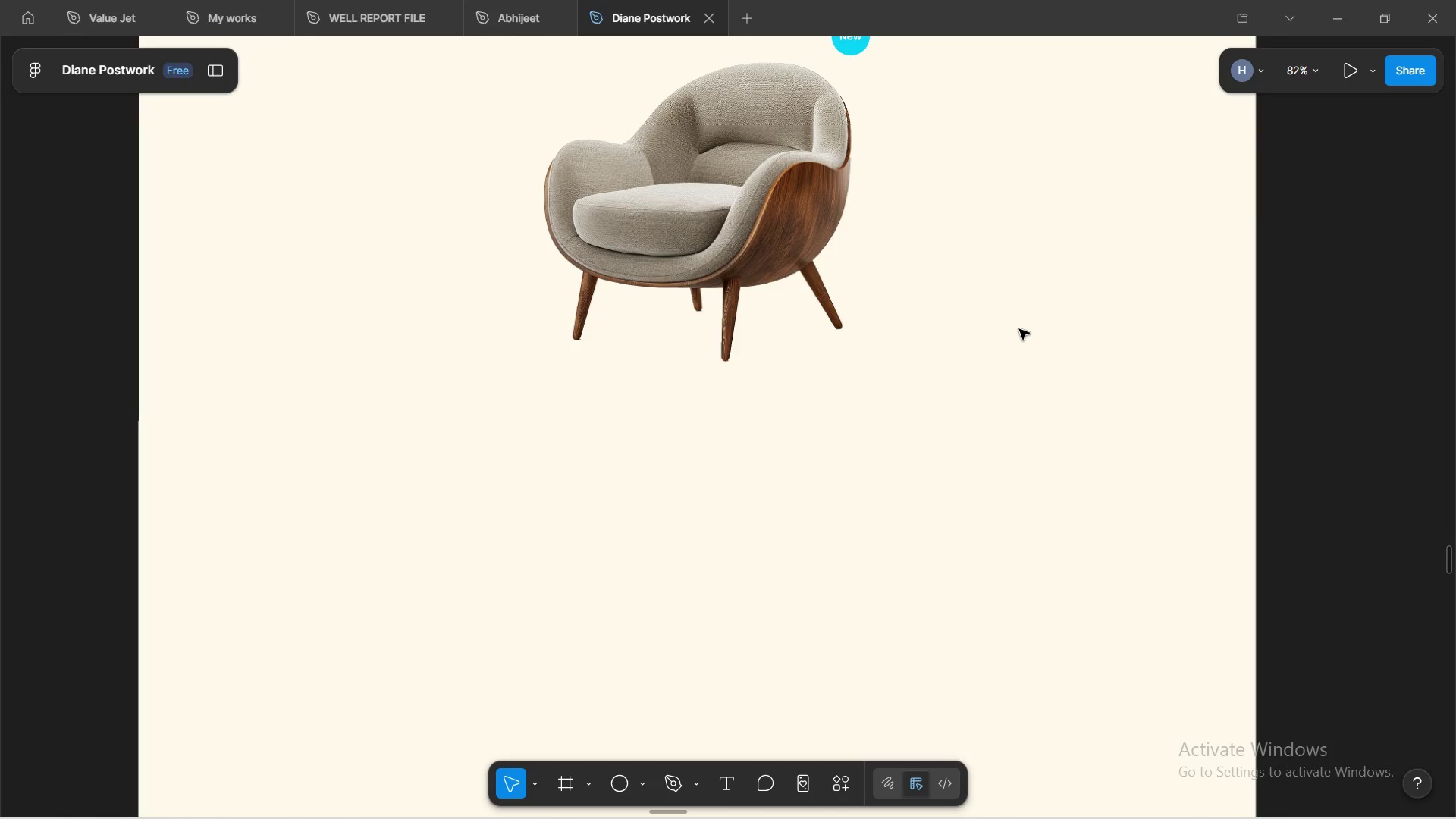 
hold_key(key=ControlLeft, duration=1.27)
 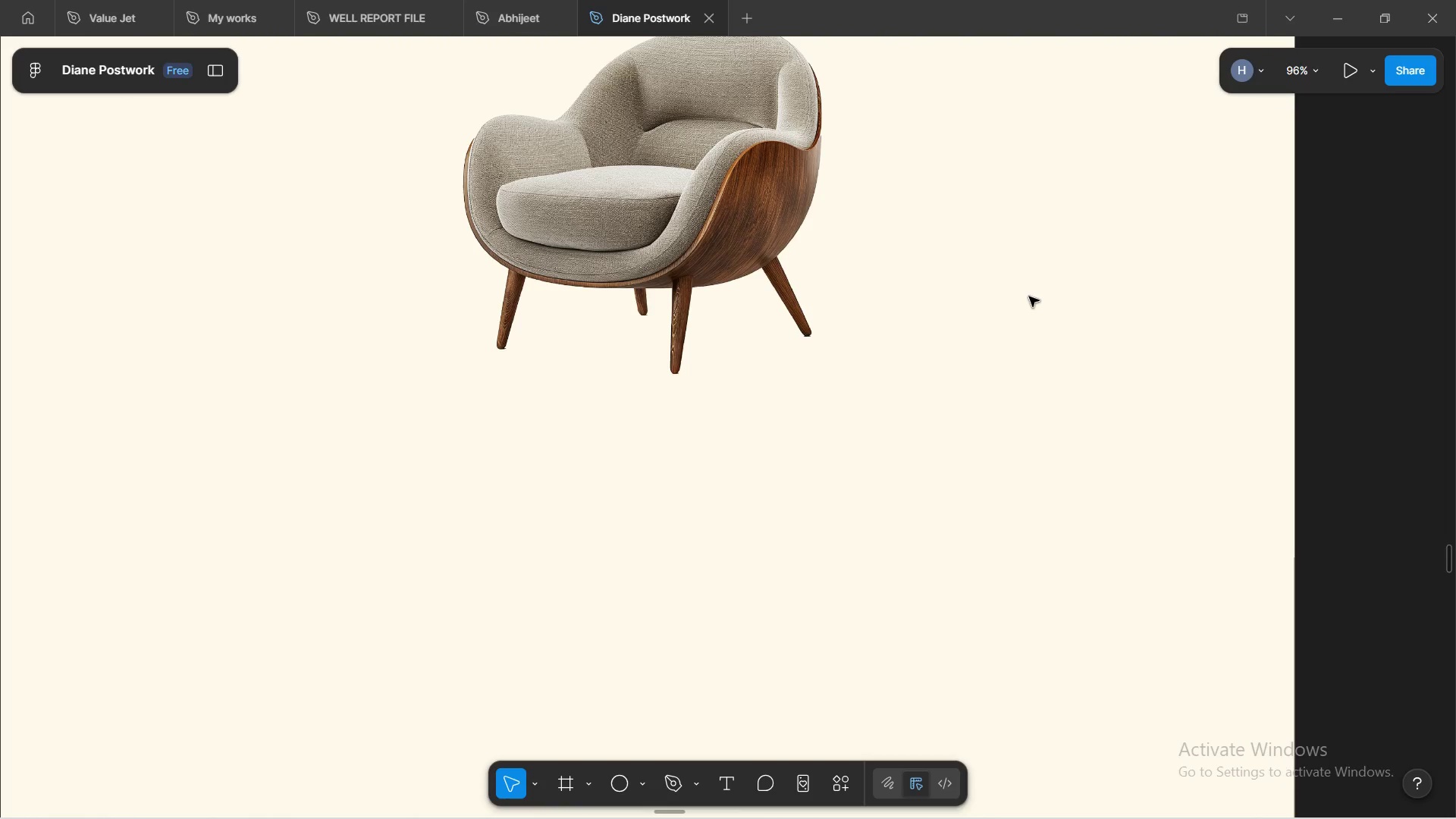 
scroll: coordinate [1019, 331], scroll_direction: down, amount: 7.0
 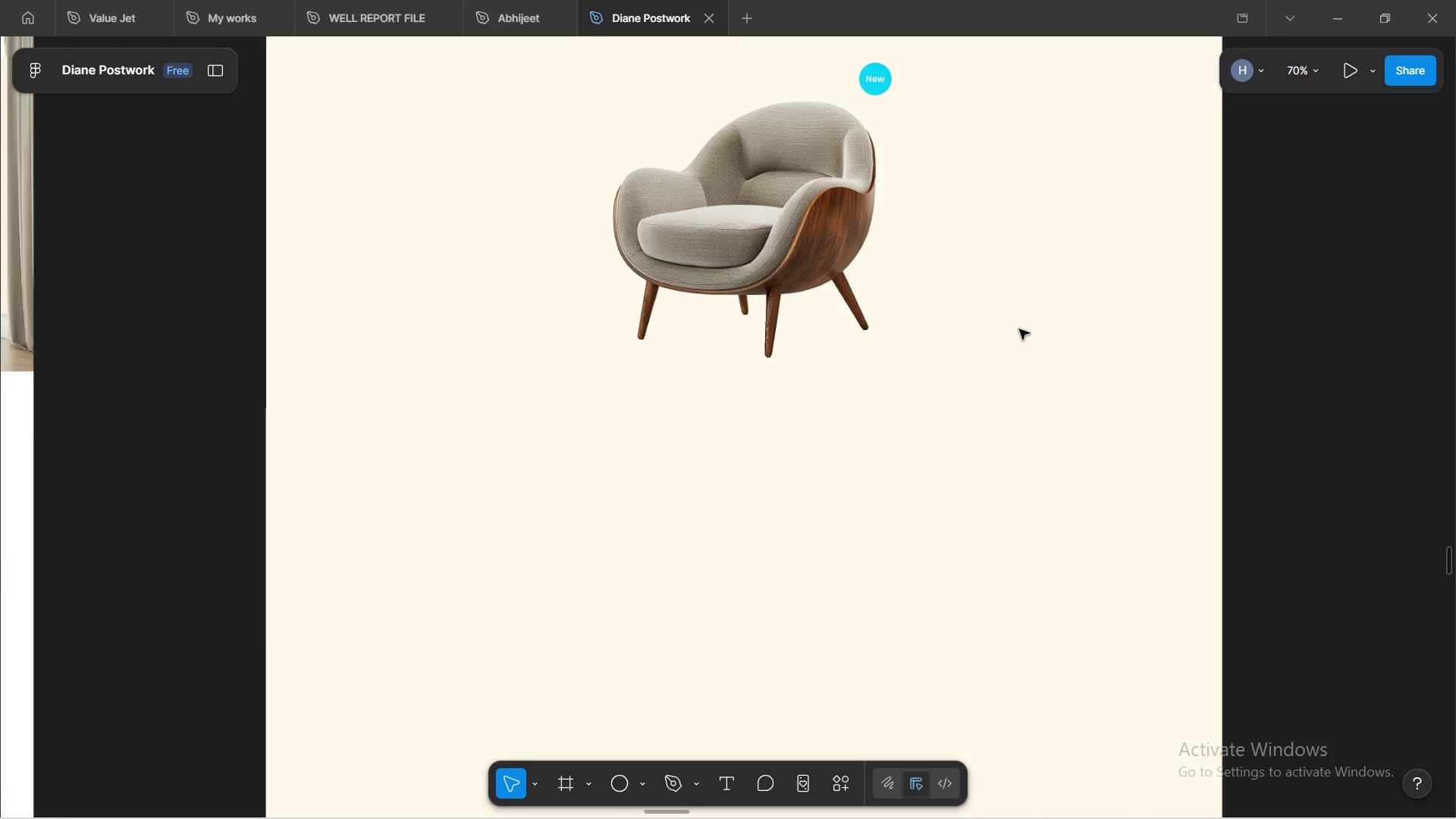 
scroll: coordinate [1019, 329], scroll_direction: up, amount: 1.0
 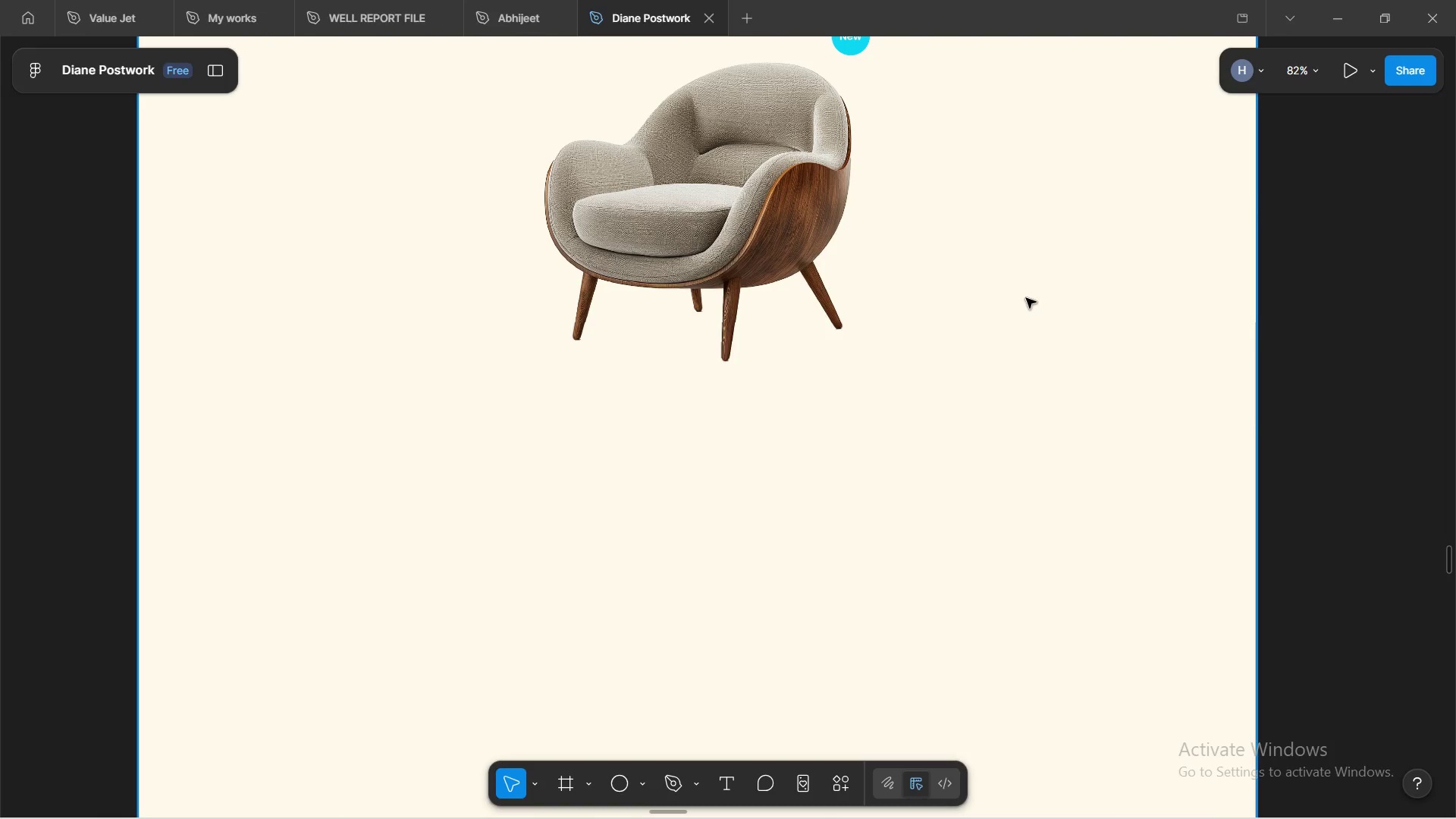 
hold_key(key=ControlLeft, duration=1.0)
scroll: coordinate [1029, 297], scroll_direction: up, amount: 1.0
 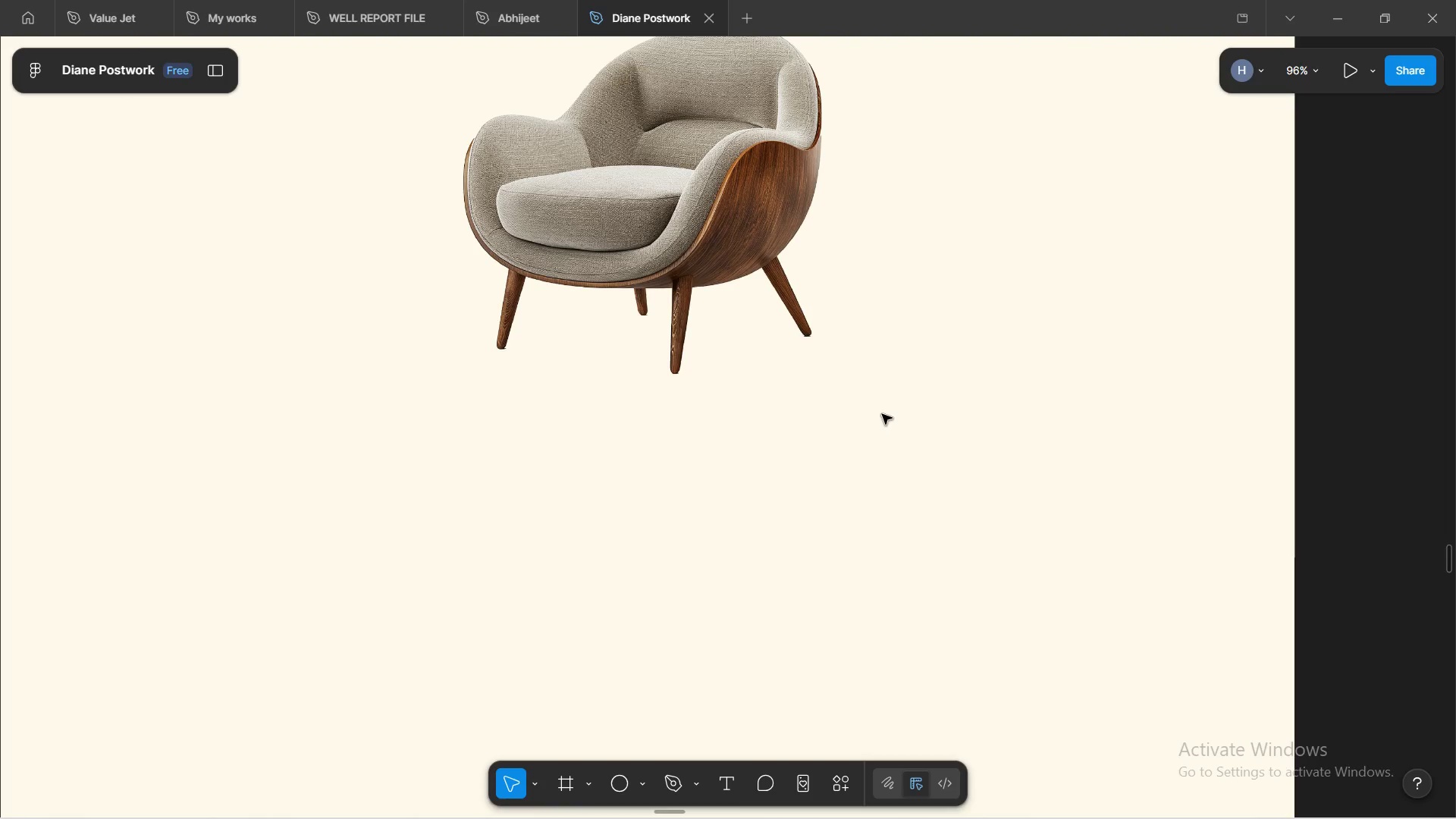 
hold_key(key=Space, duration=1.5)
 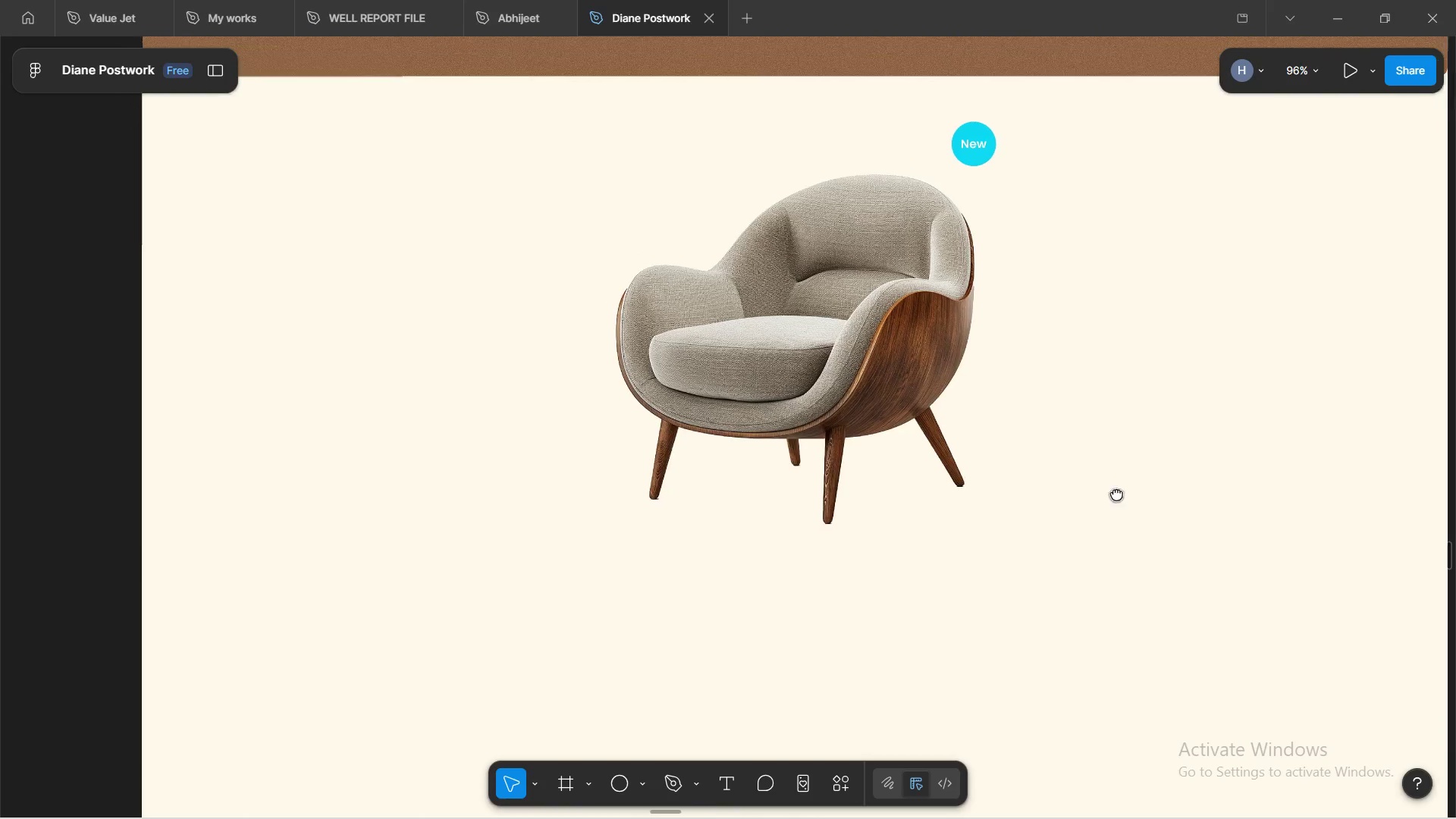 
left_click_drag(start_coordinate=[809, 463], to_coordinate=[956, 605])
 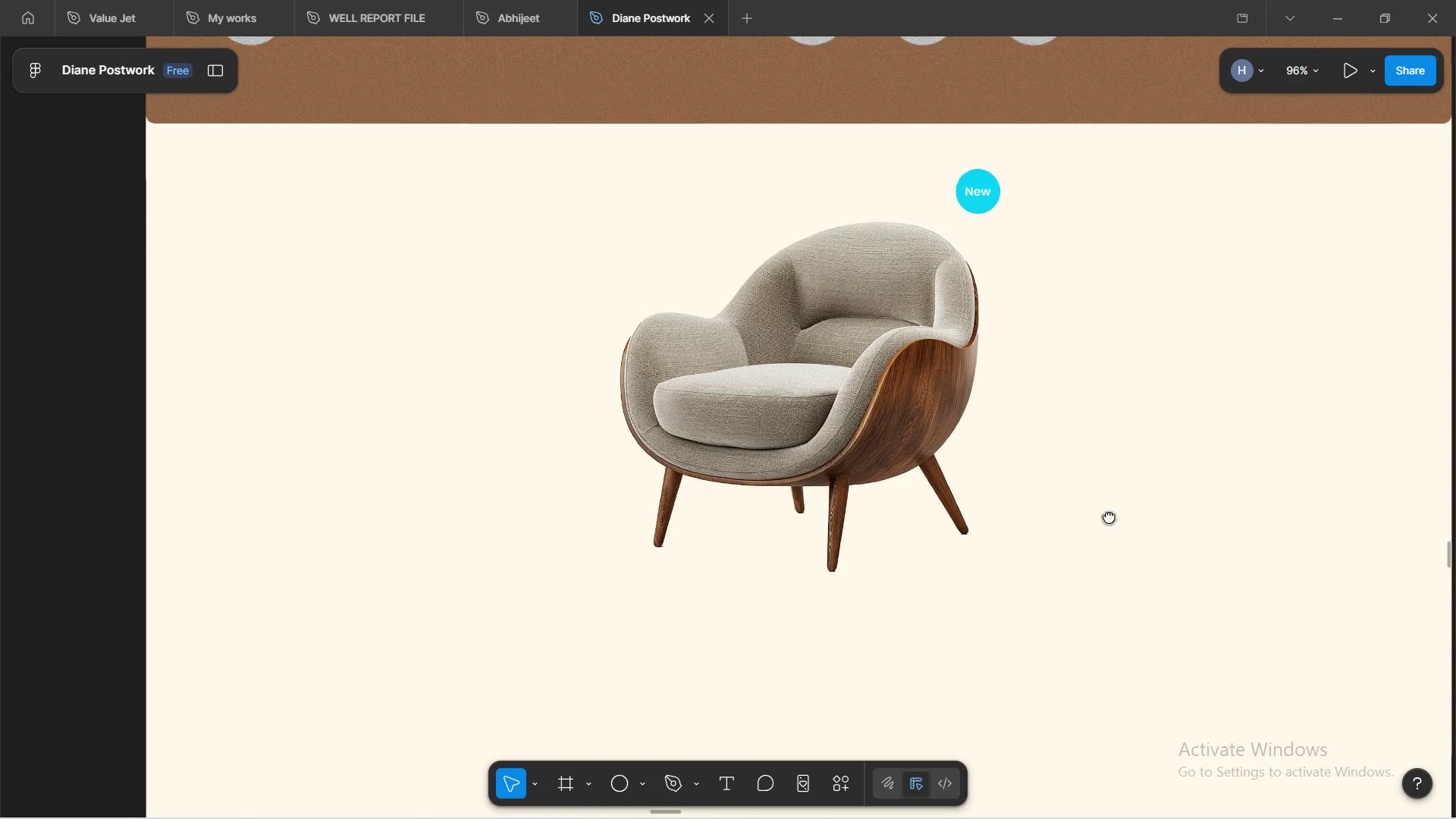 
hold_key(key=Space, duration=1.53)
 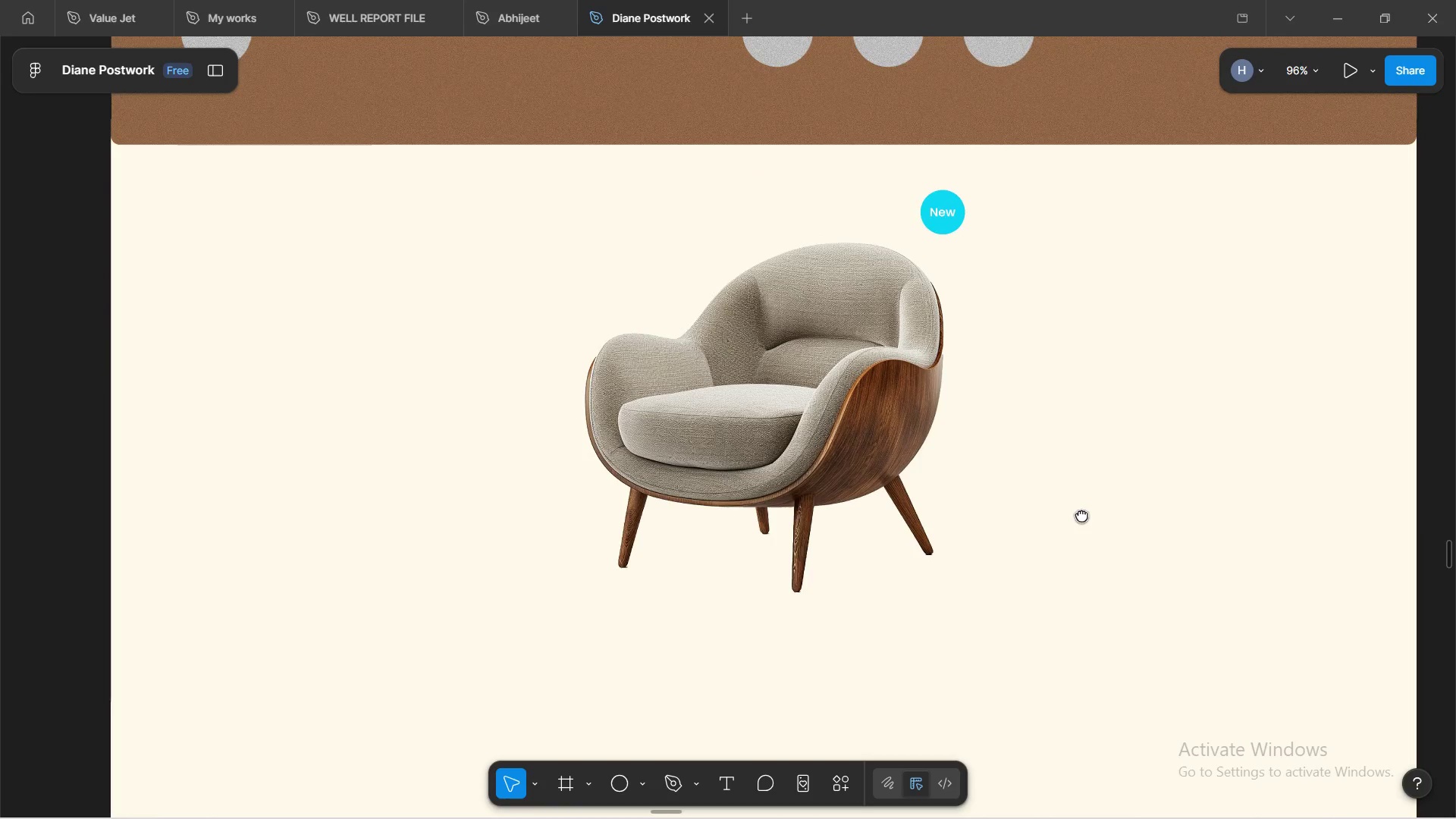 
left_click_drag(start_coordinate=[1106, 438], to_coordinate=[1081, 515])
 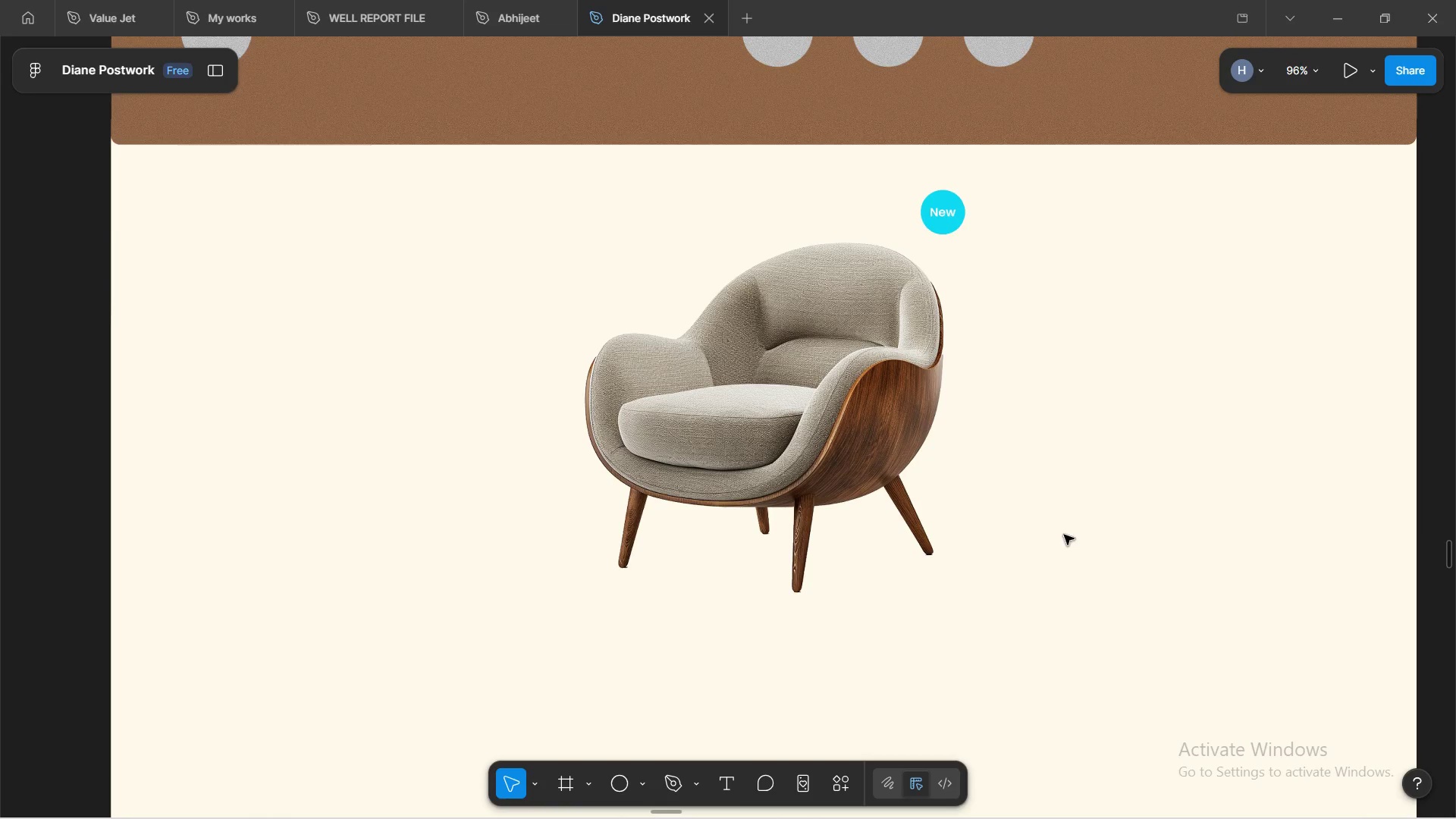 
hold_key(key=Space, duration=1.3)
 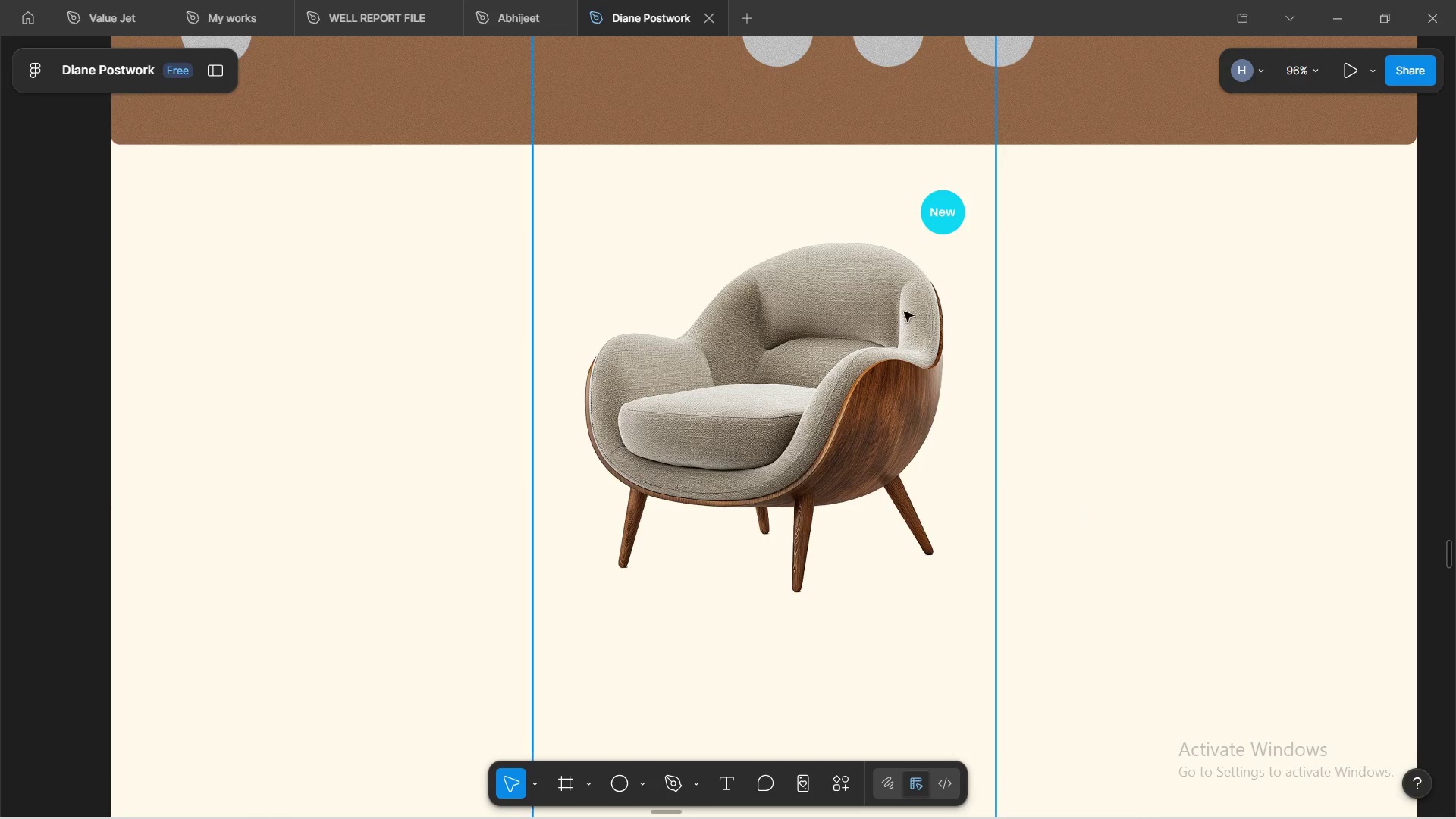 
hold_key(key=Space, duration=23.31)
 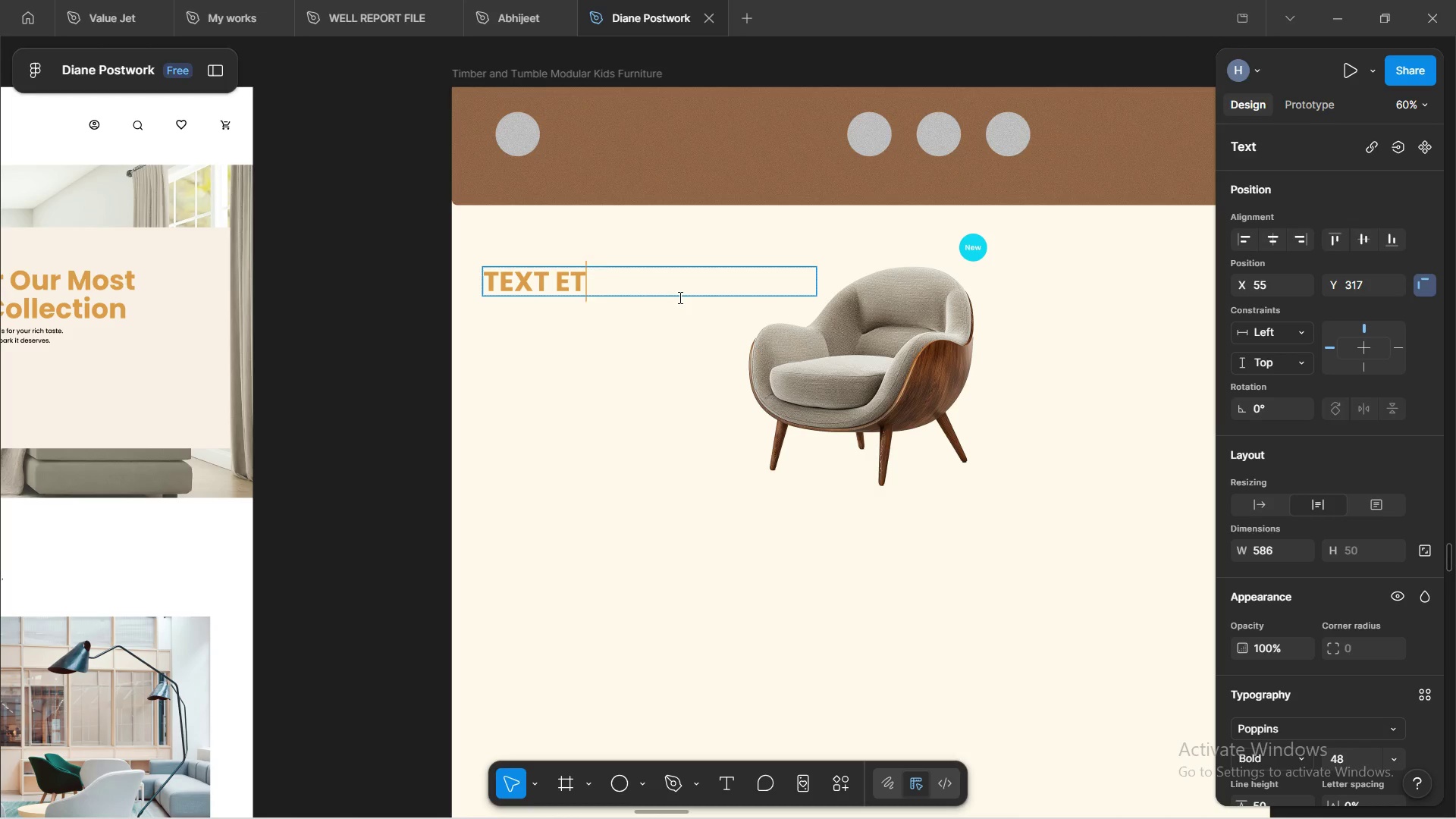 
left_click_drag(start_coordinate=[945, 216], to_coordinate=[942, 220])
 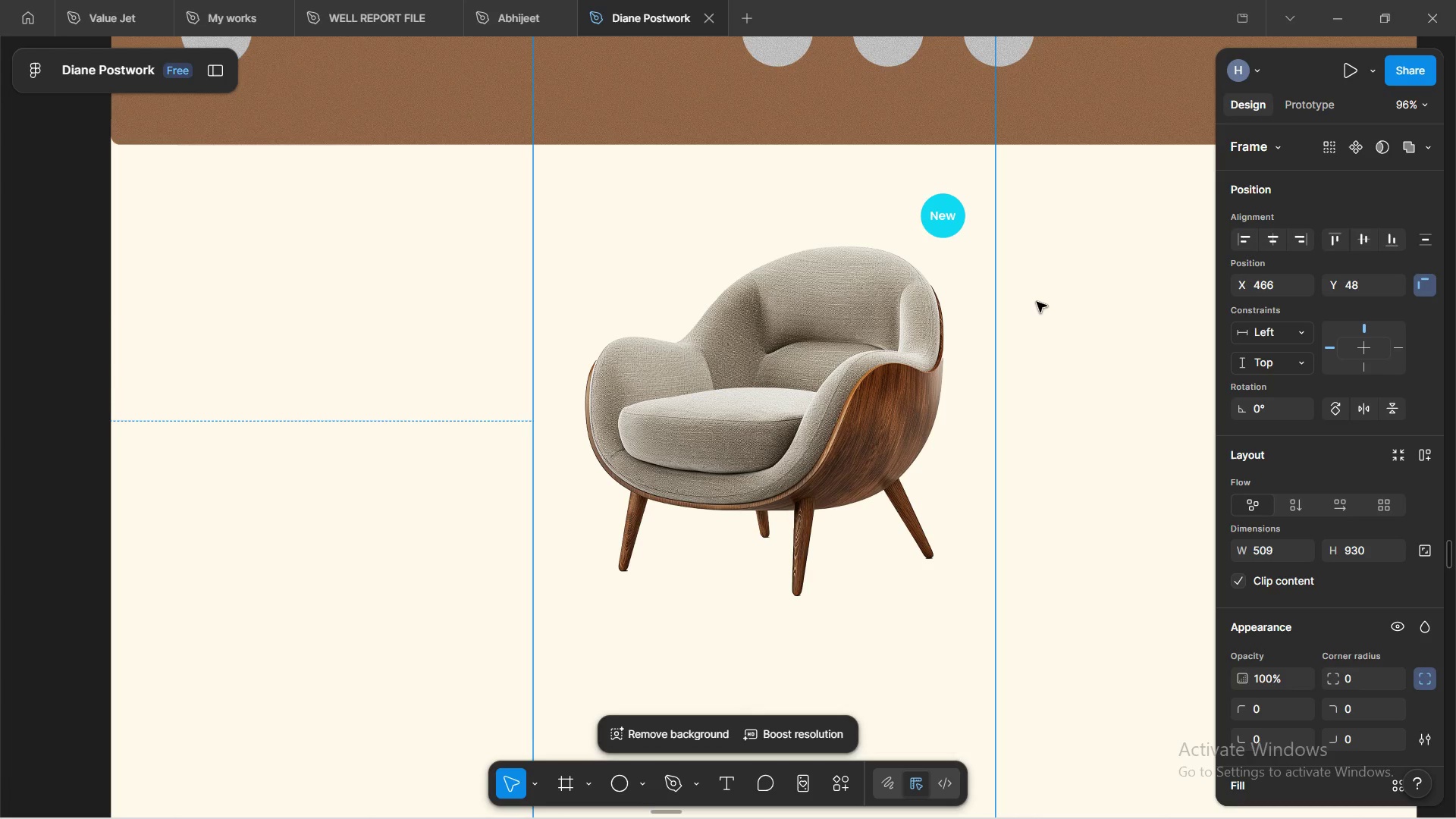 
hold_key(key=ControlLeft, duration=0.39)
scroll: coordinate [1024, 306], scroll_direction: down, amount: 3.0
 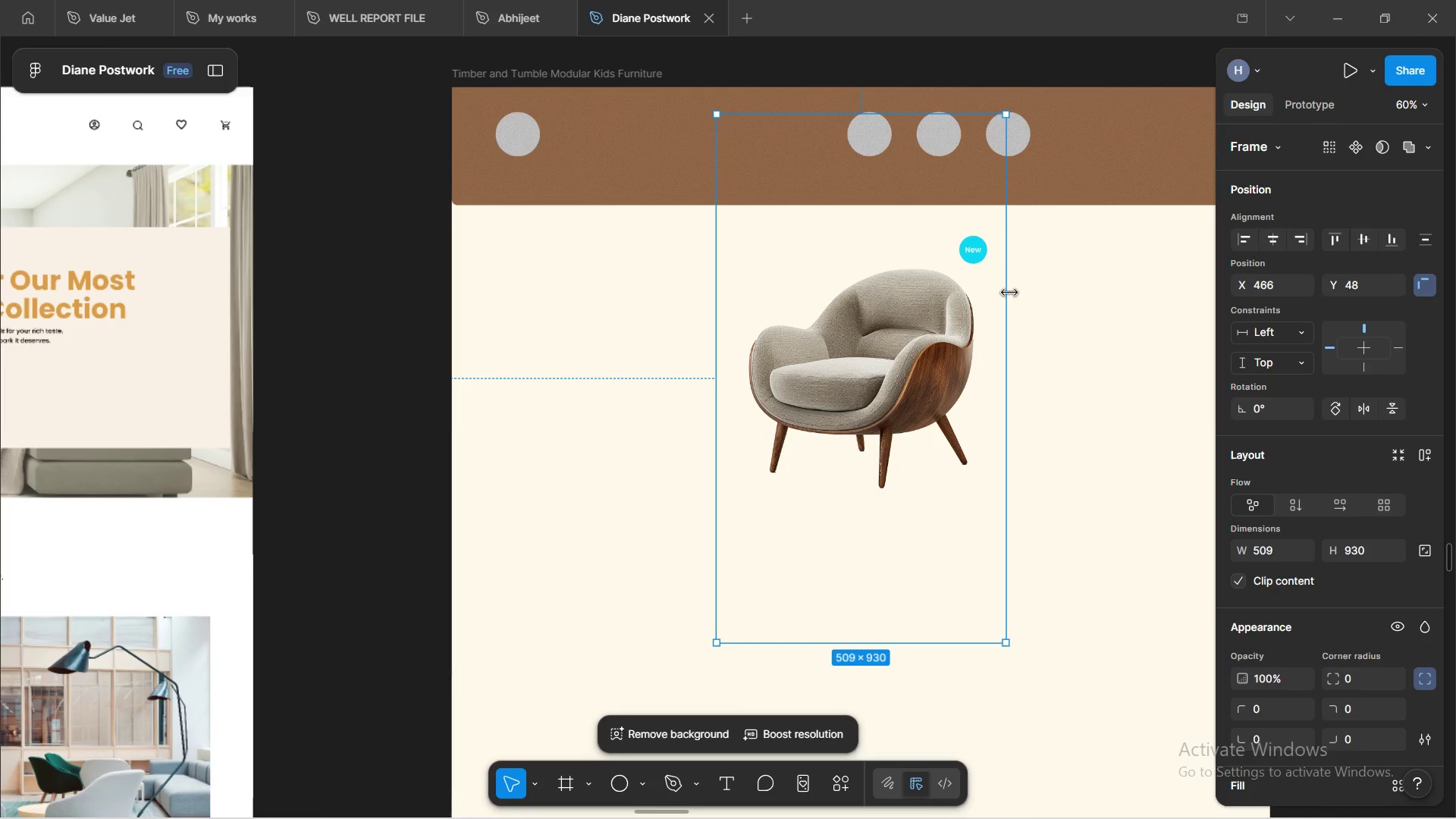 
key(Control+Z)
 